 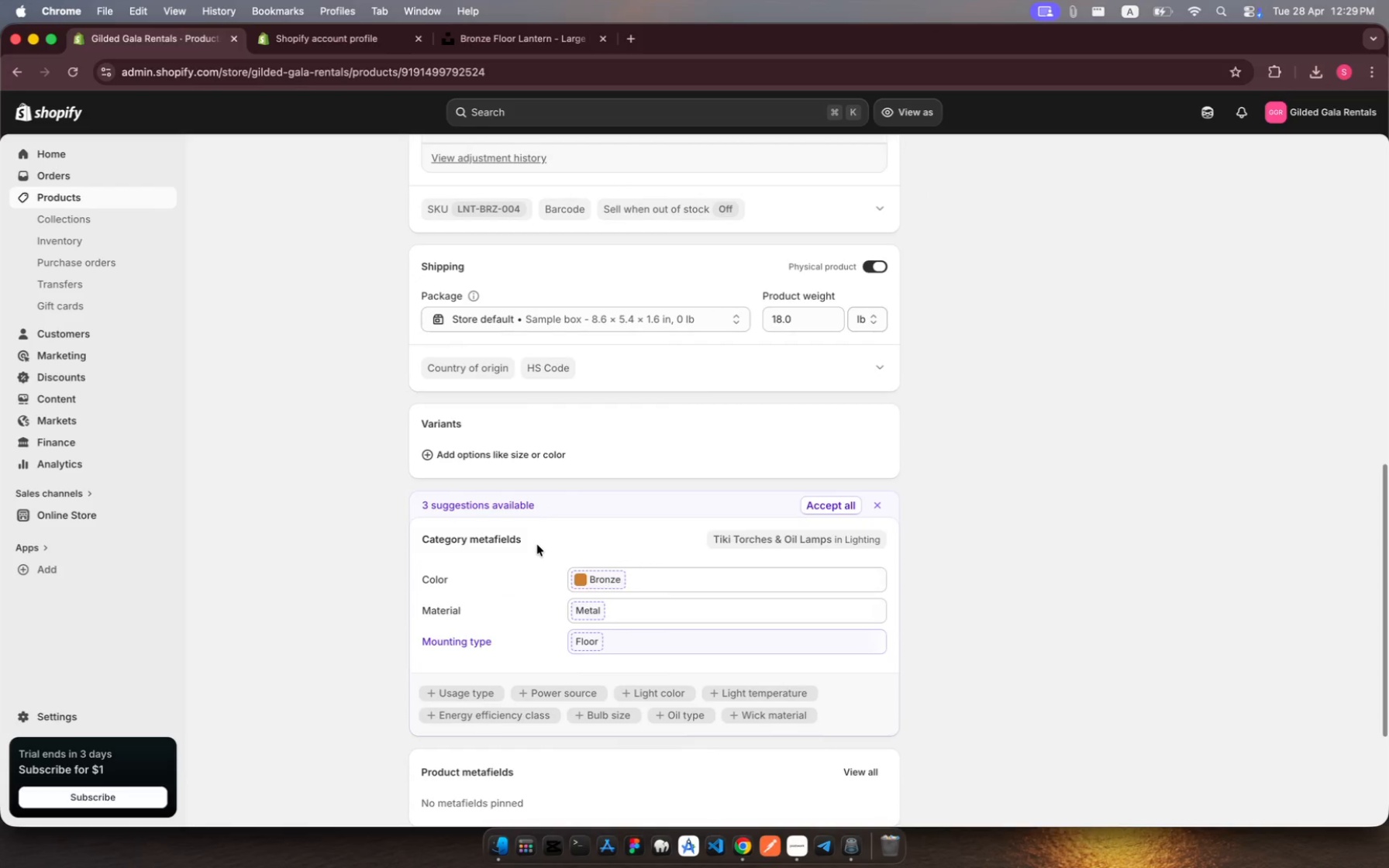 
scroll: coordinate [537, 545], scroll_direction: up, amount: 128.0
 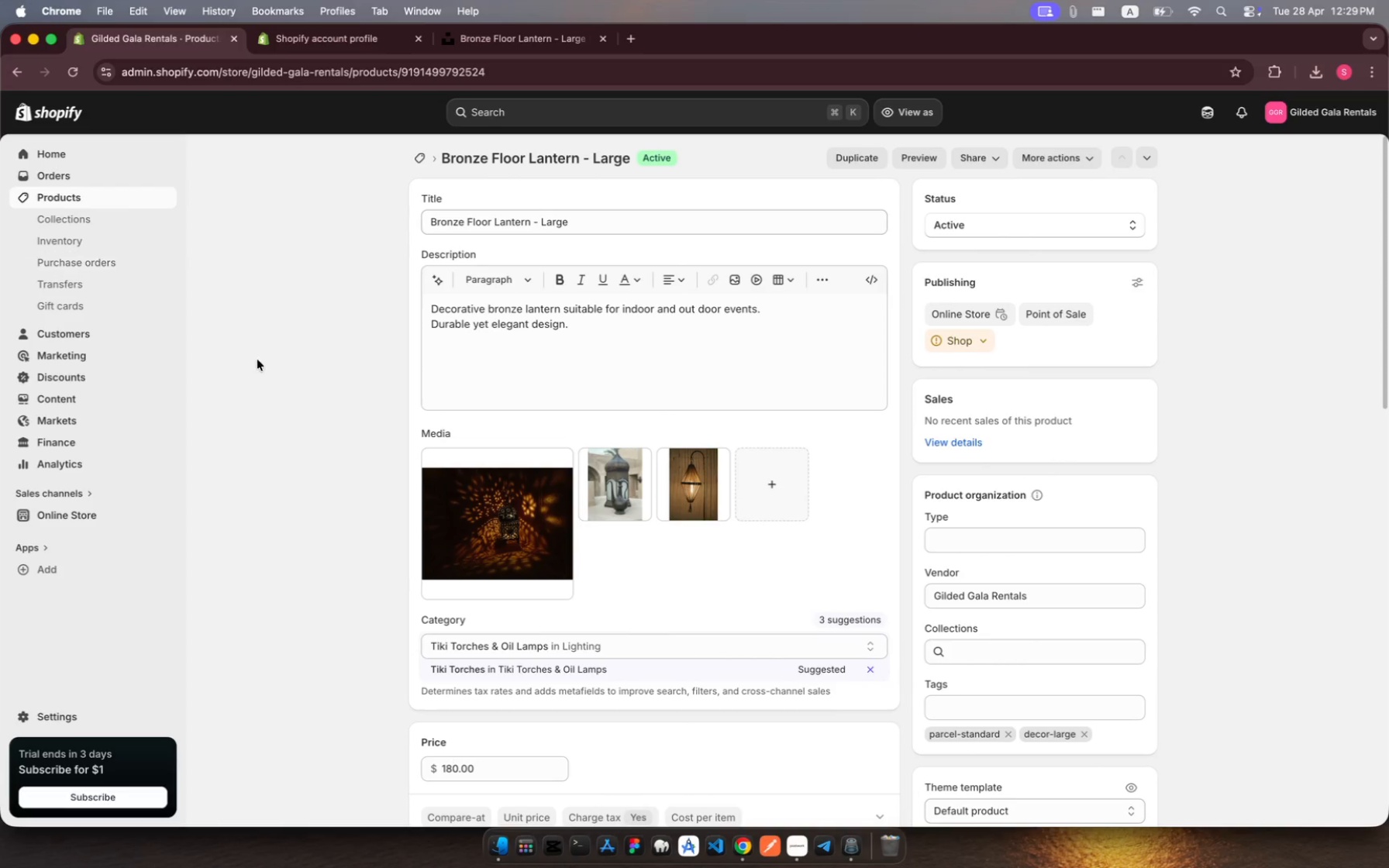 
wait(6.33)
 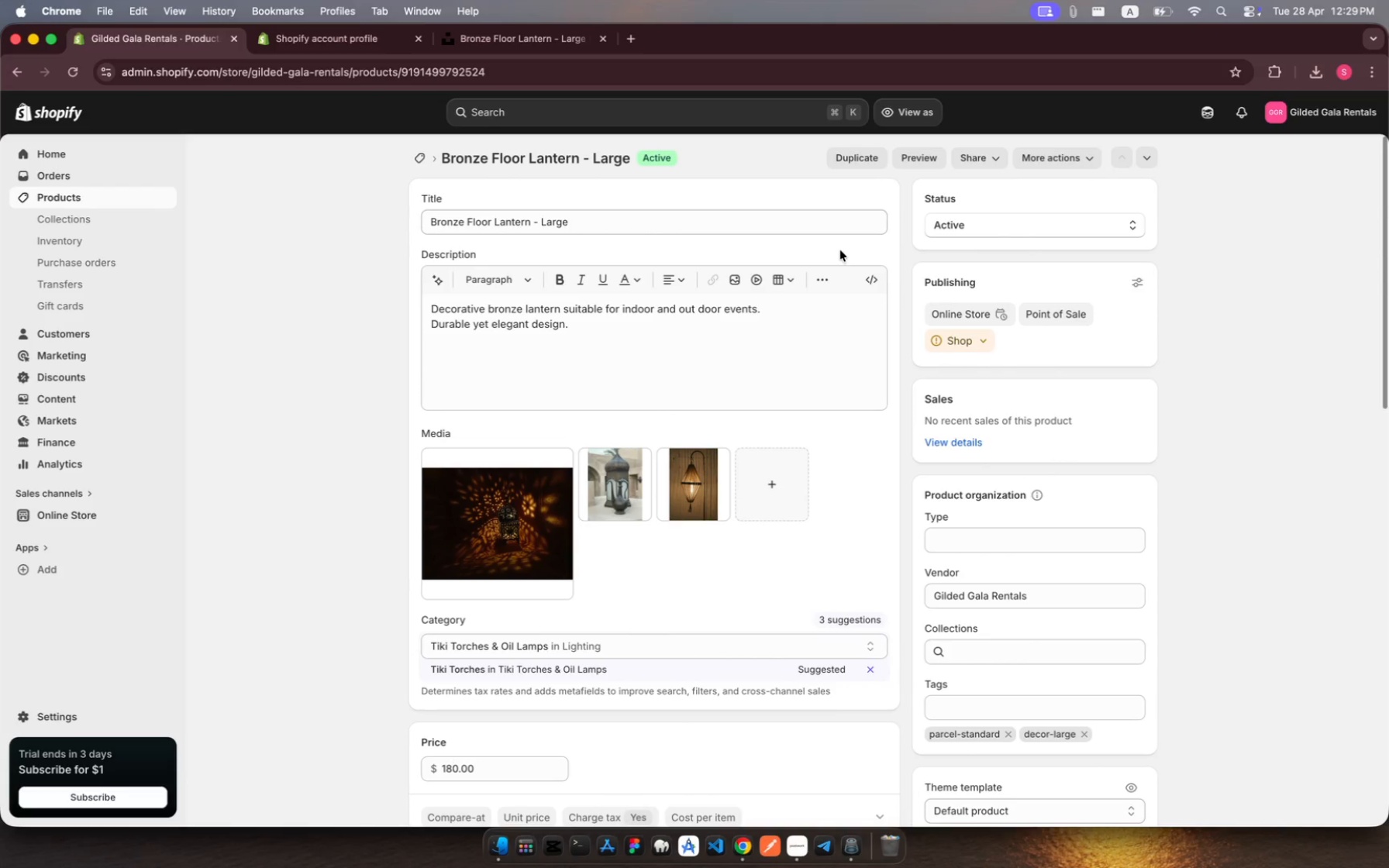 
scroll: coordinate [720, 666], scroll_direction: down, amount: 1.0
 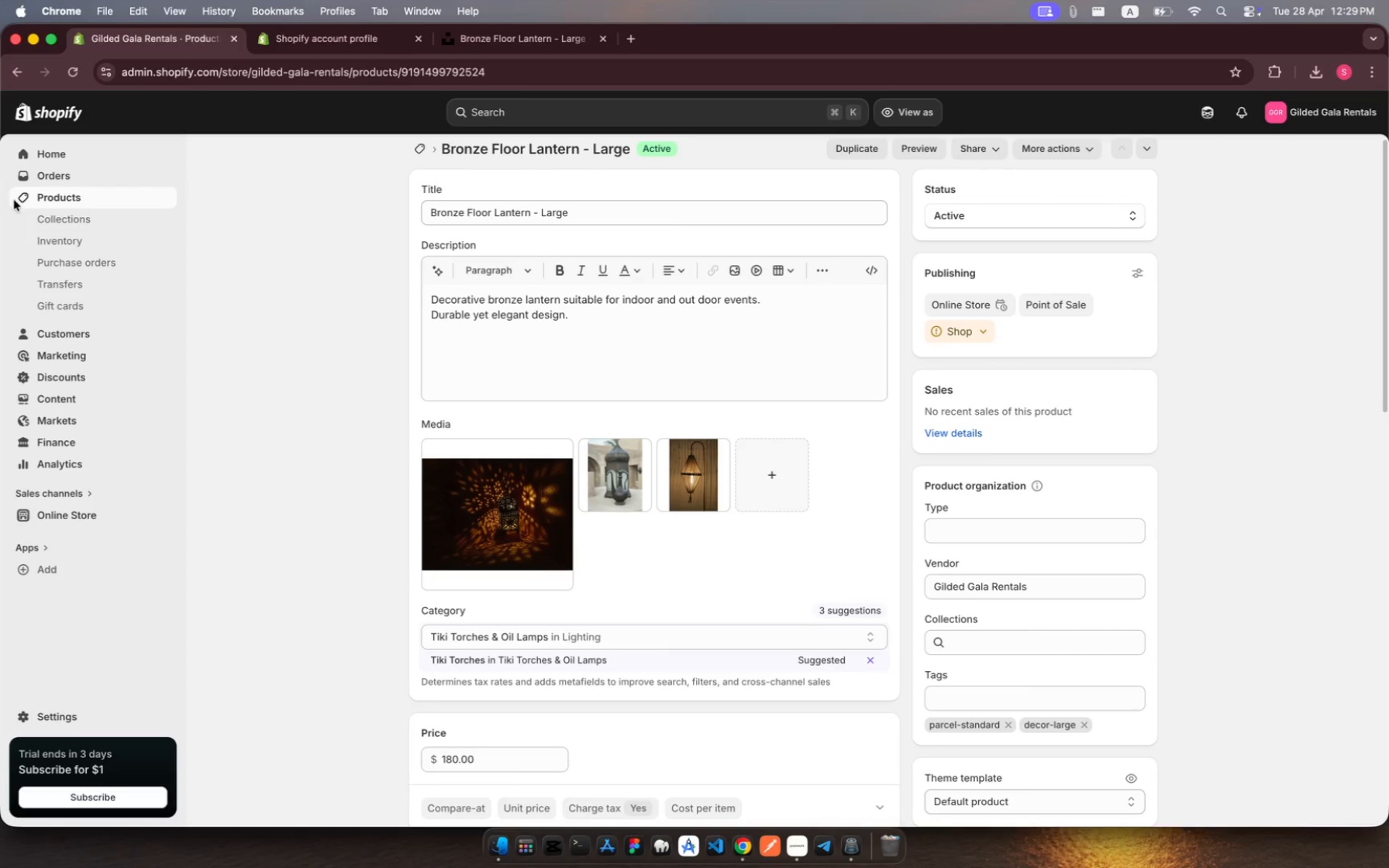 
left_click([71, 199])
 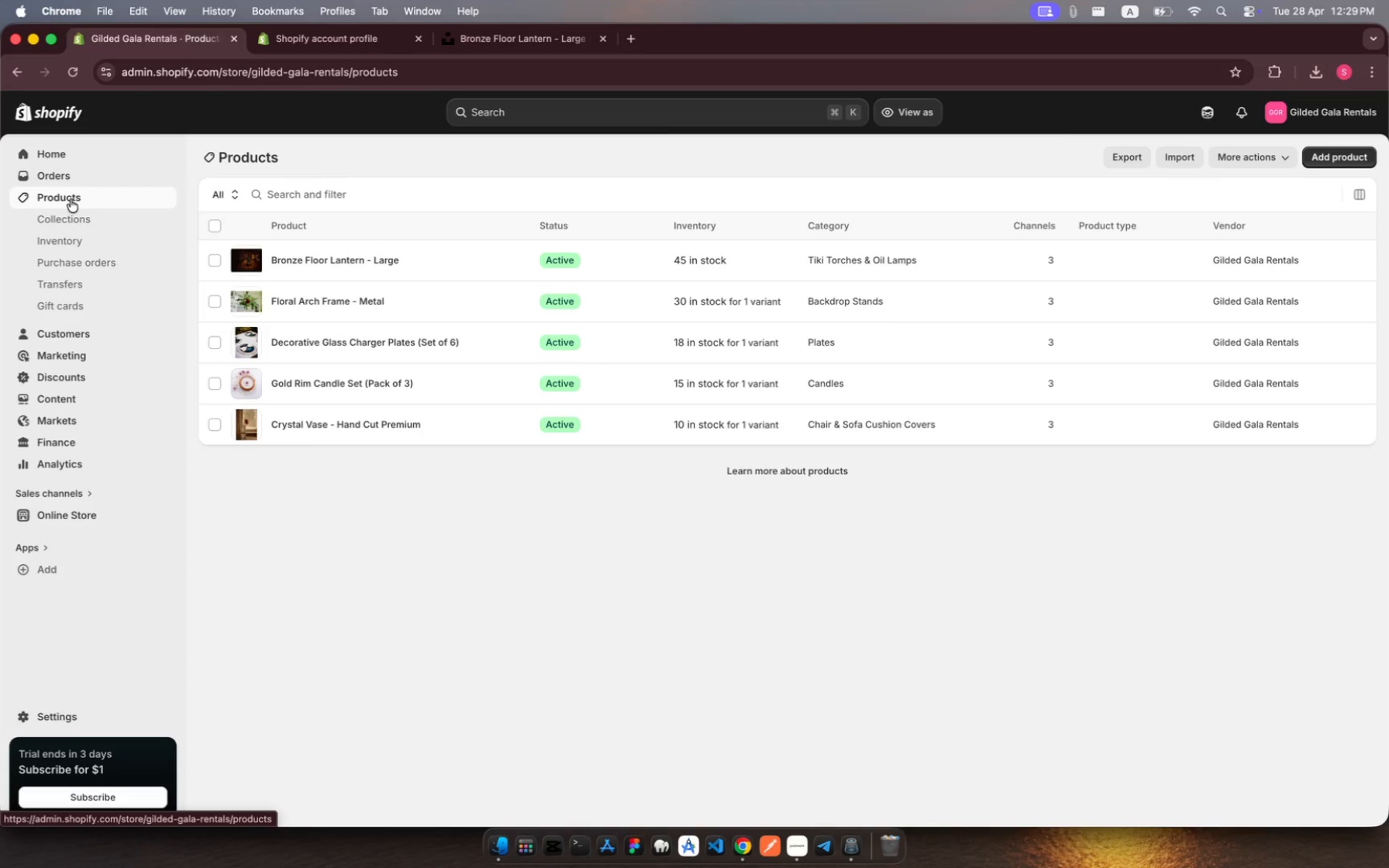 
wait(8.5)
 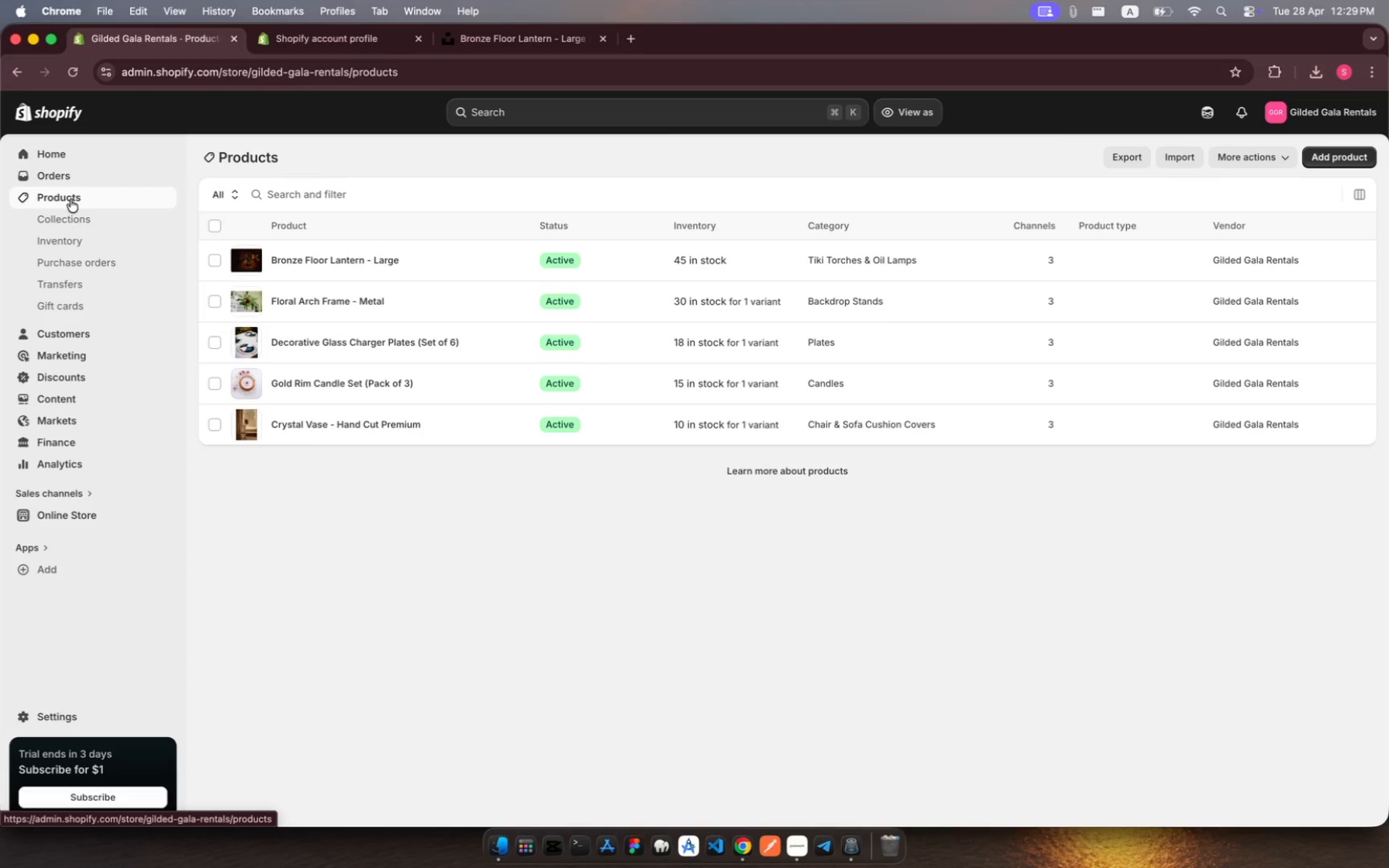 
left_click([1344, 163])
 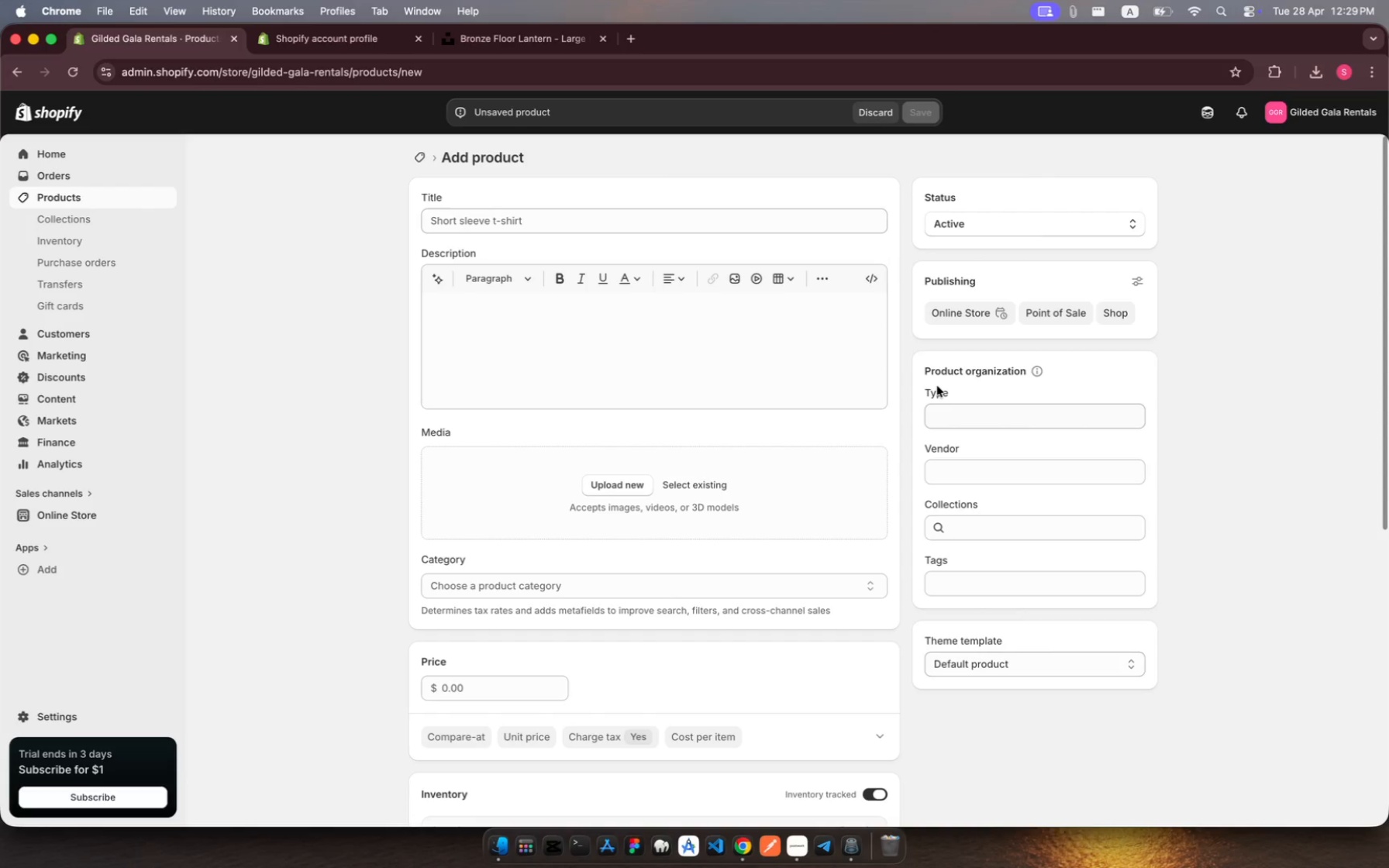 
wait(20.01)
 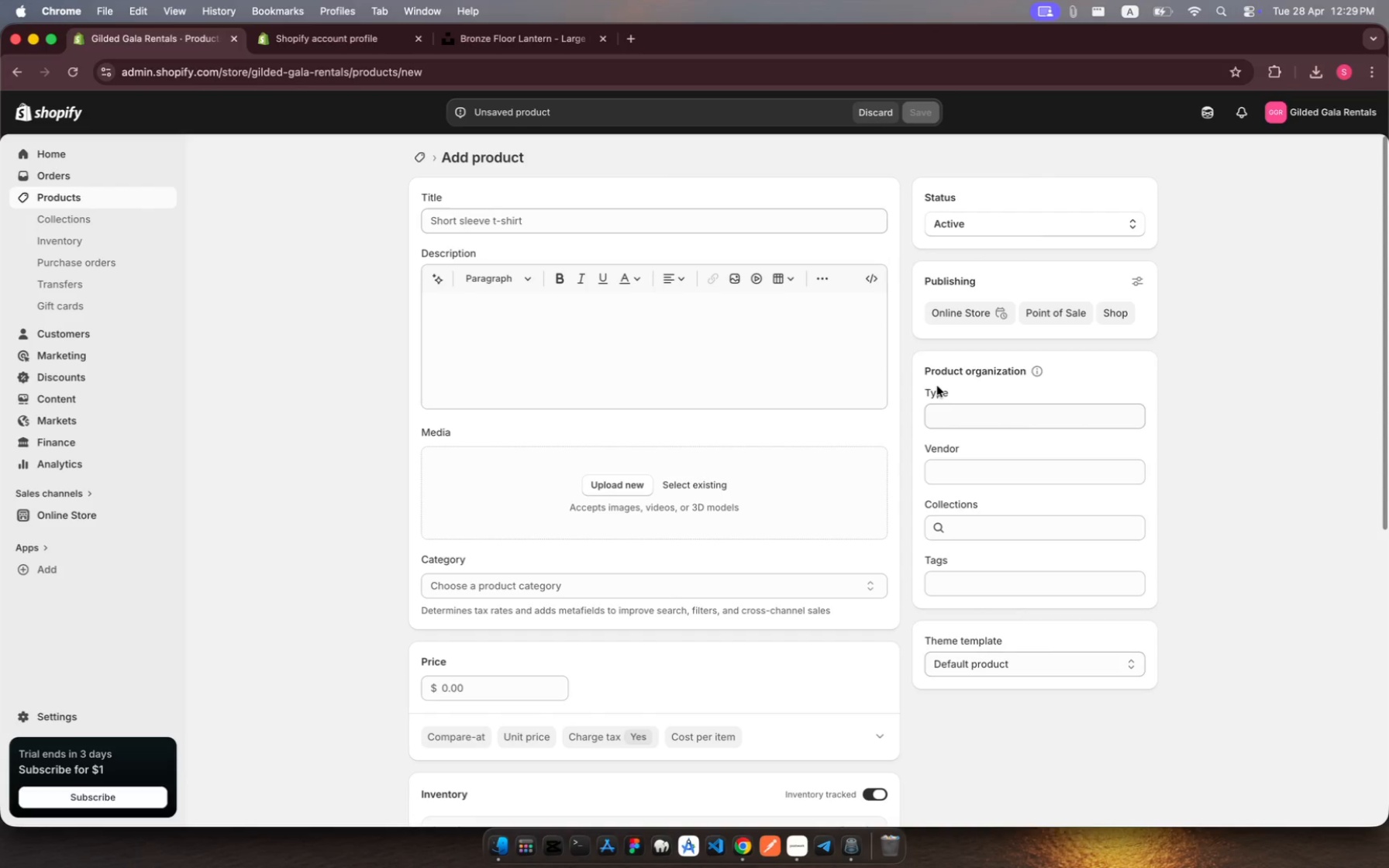 
left_click([481, 219])
 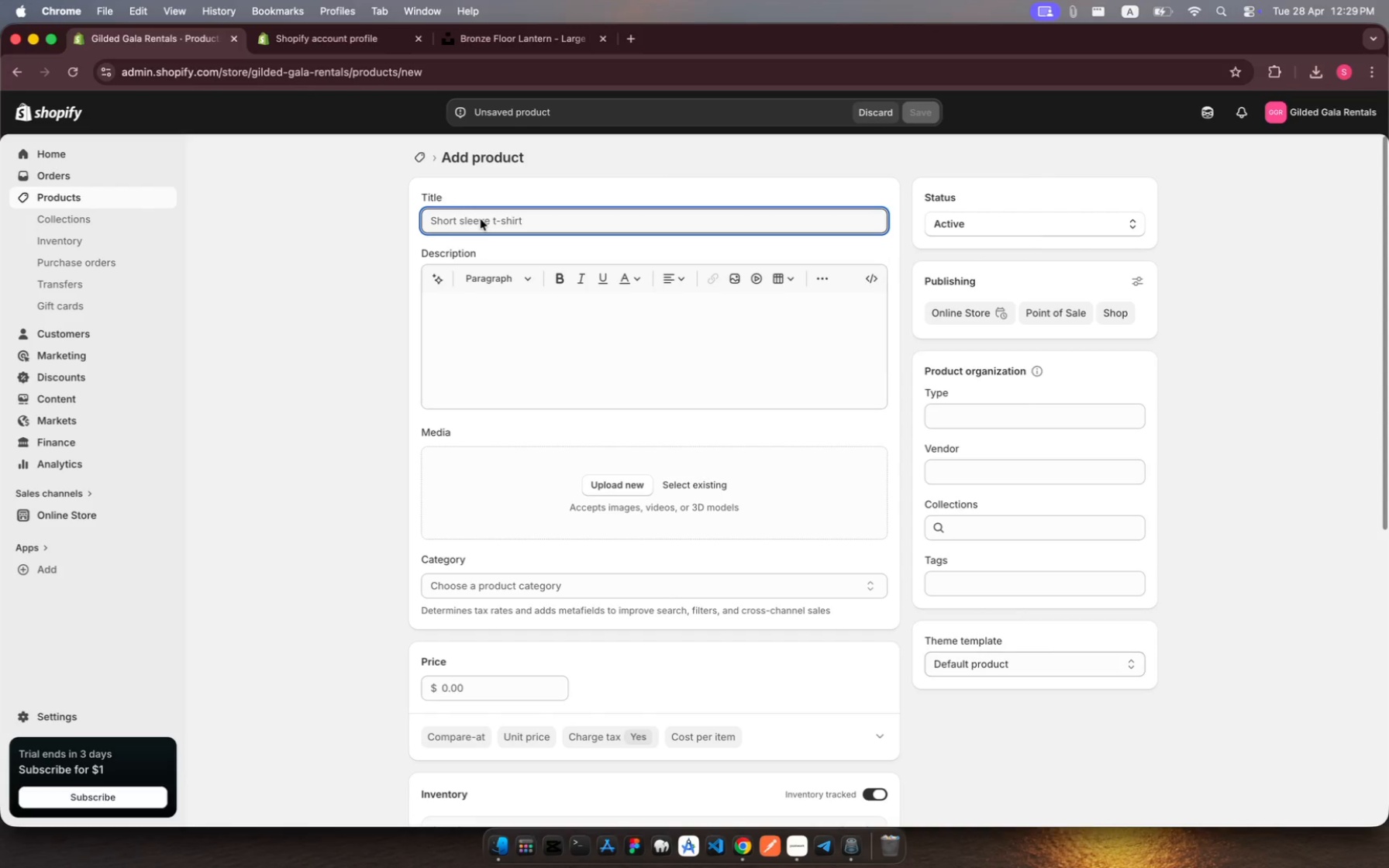 
wait(10.23)
 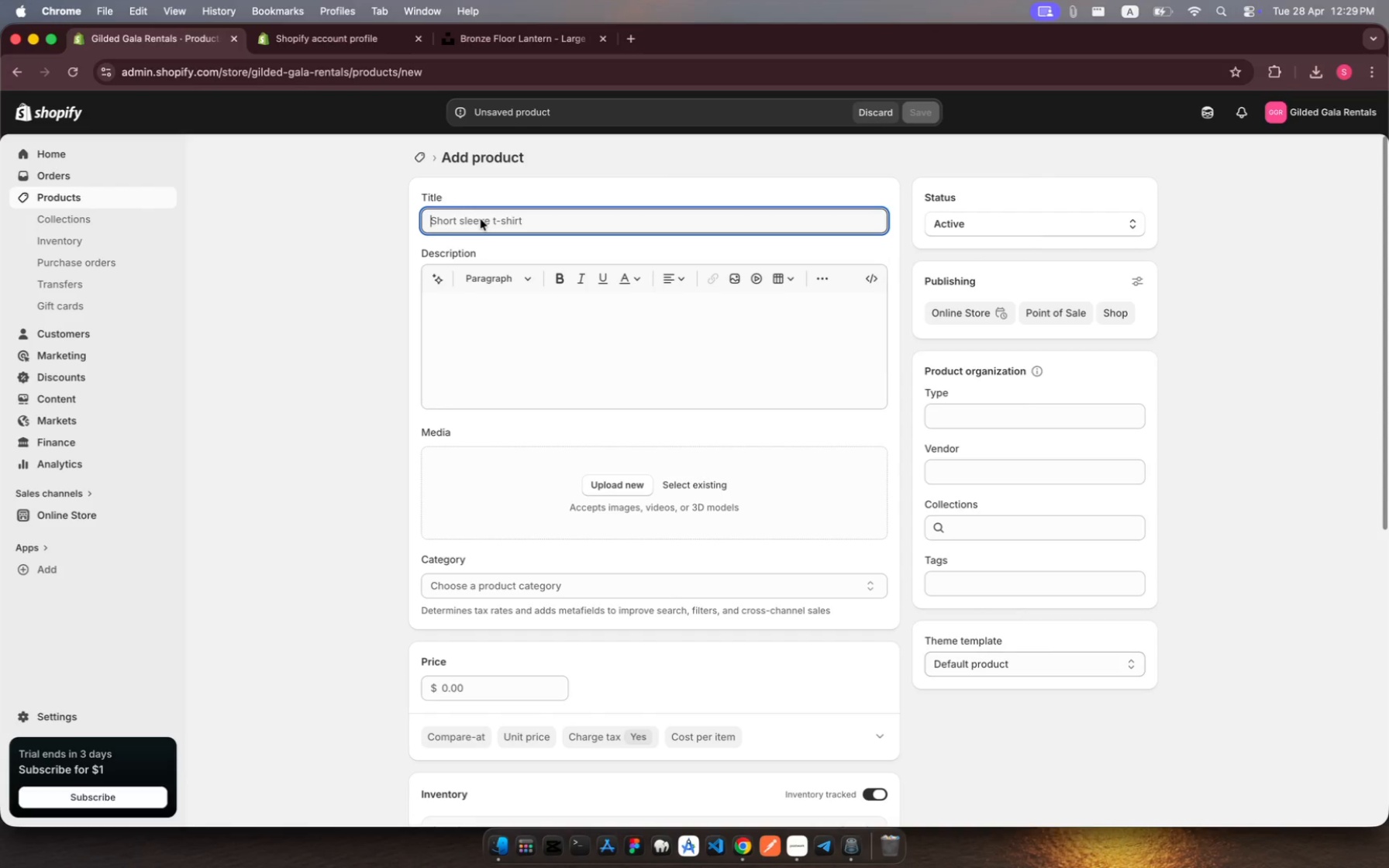 
type(Velvetv)
key(Backspace)
type( Sectional Sofa)
 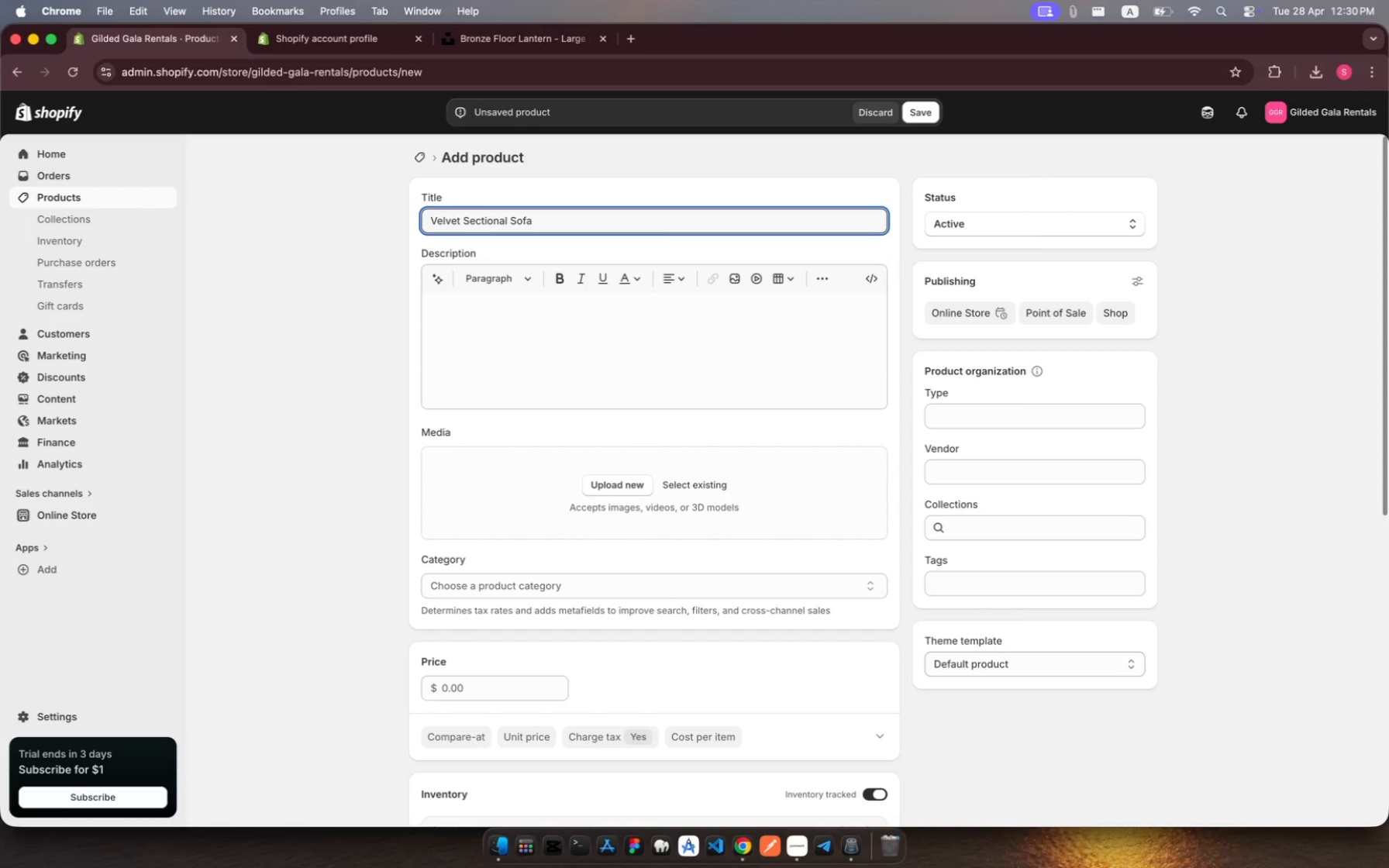 
wait(21.35)
 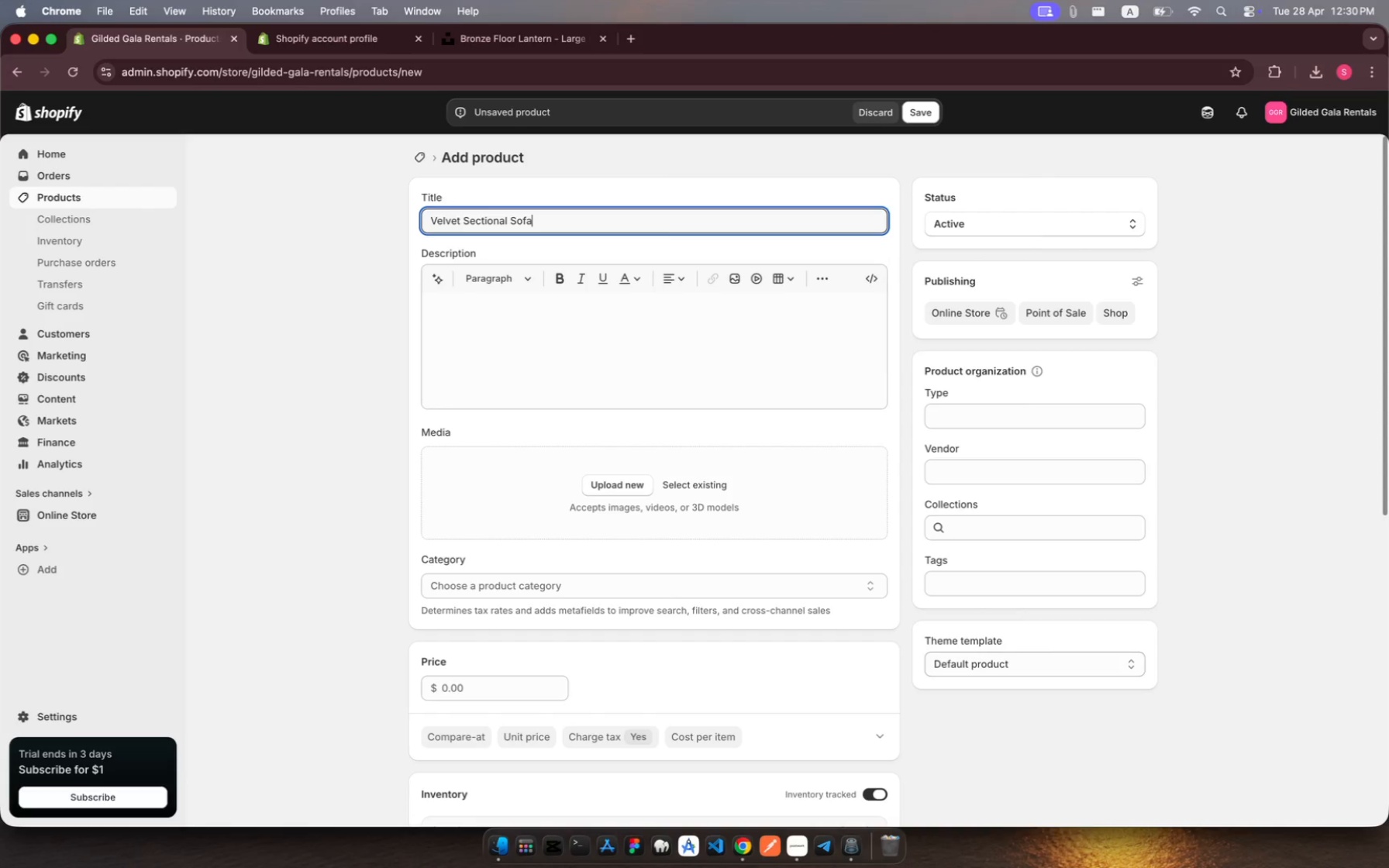 
type( E)
key(Backspace)
key(Backspace)
type(  Emerald Green)
 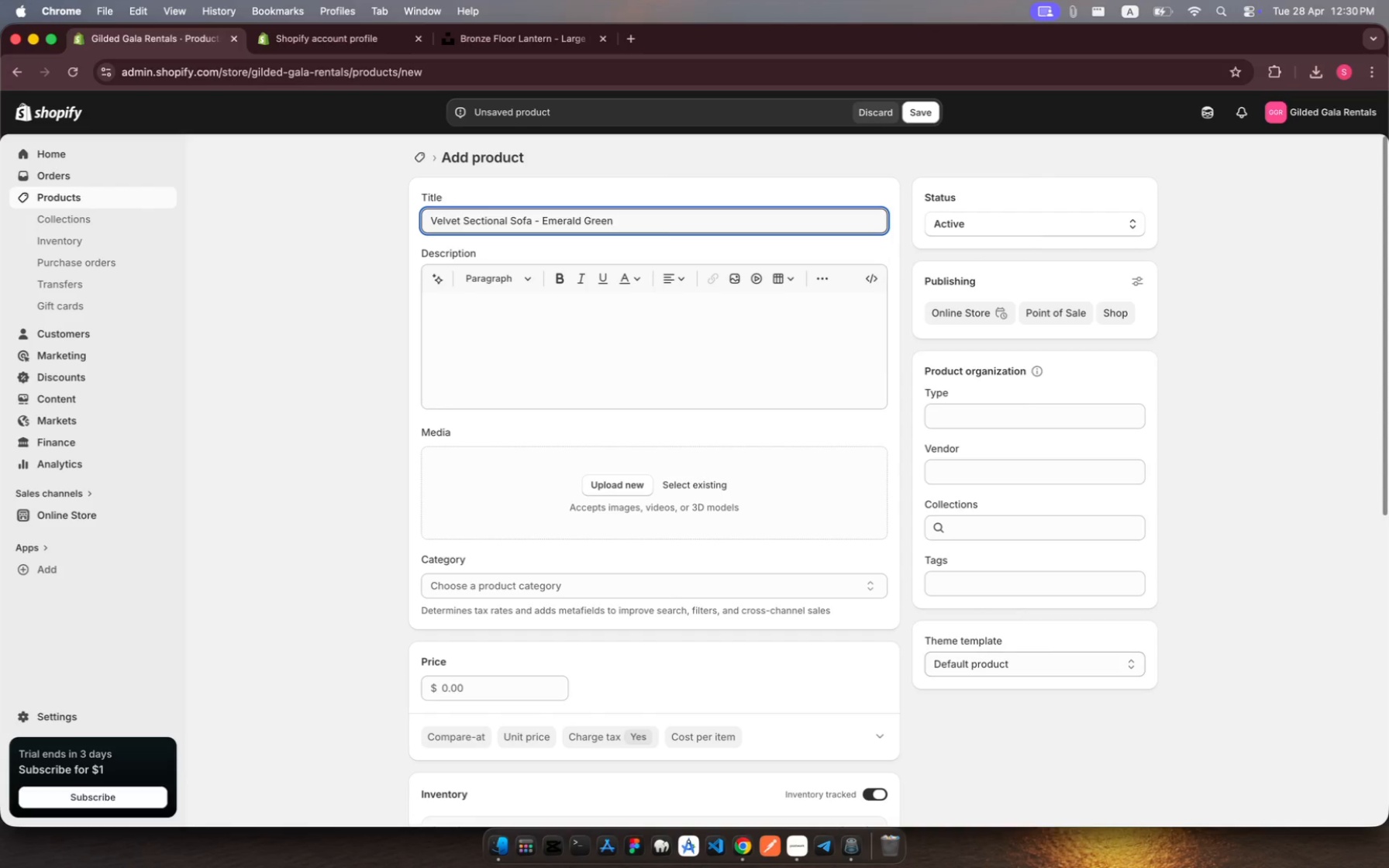 
 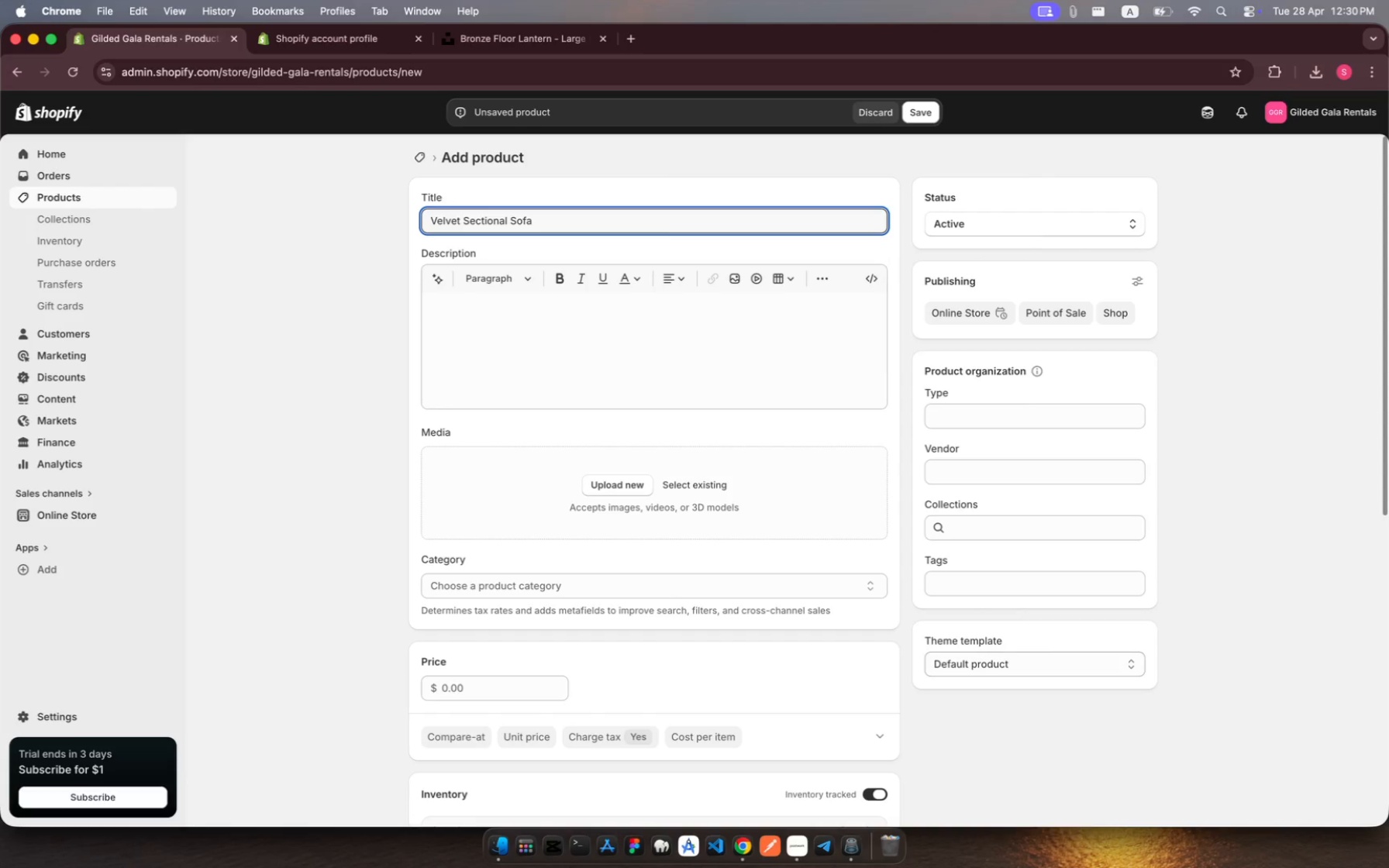 
hold_key(key=Minus, duration=0.34)
 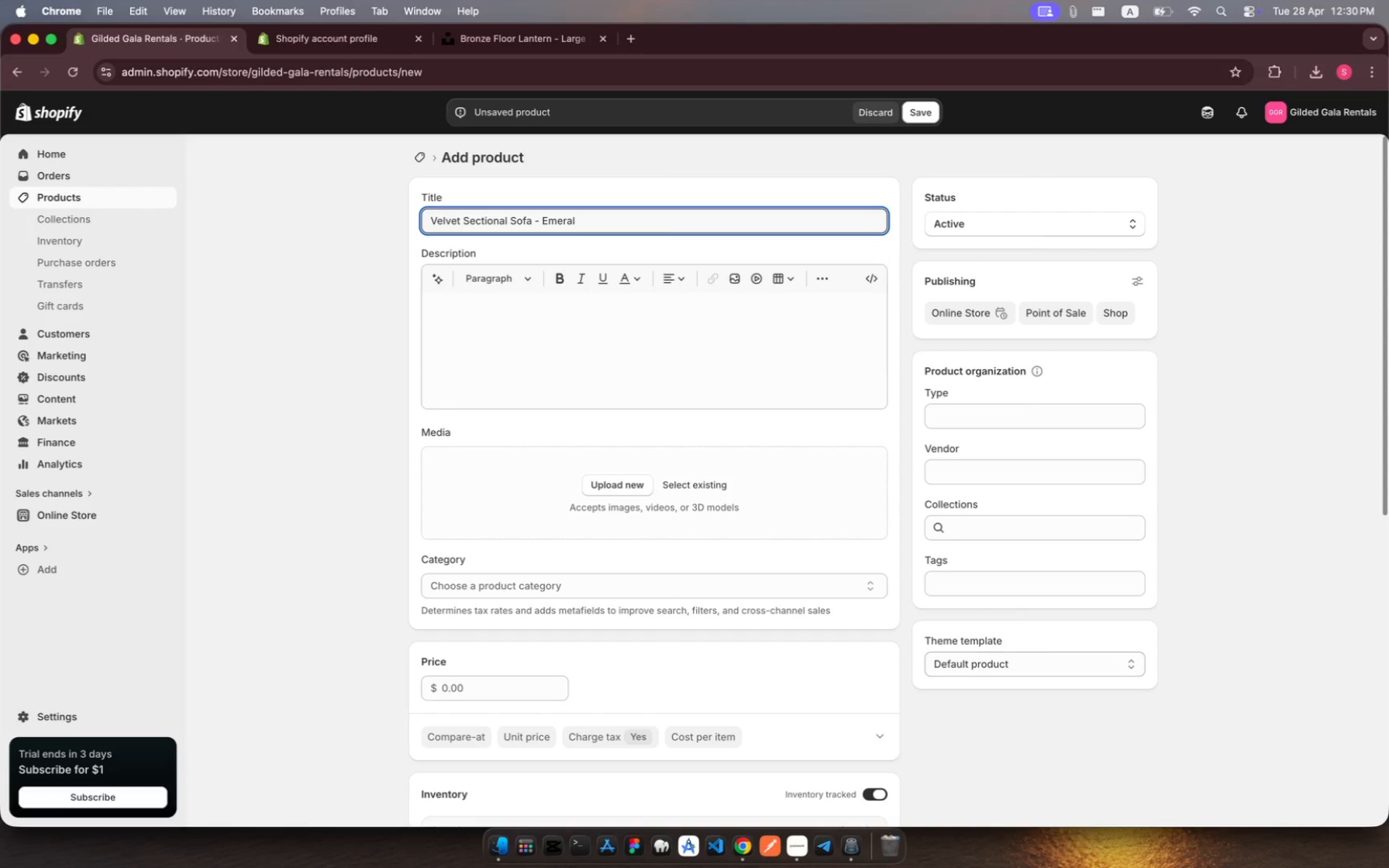 
wait(15.88)
 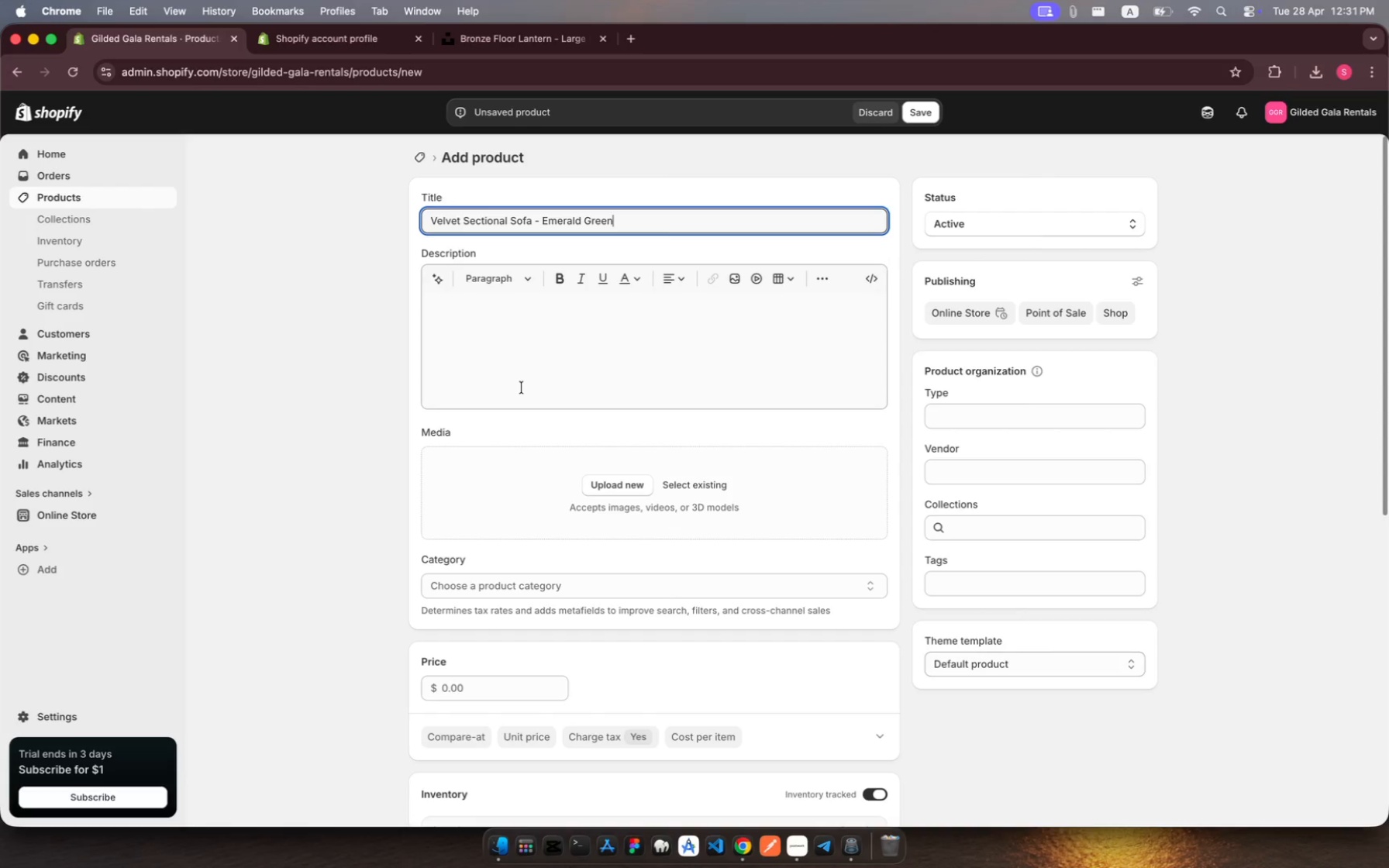 
left_click([481, 689])
 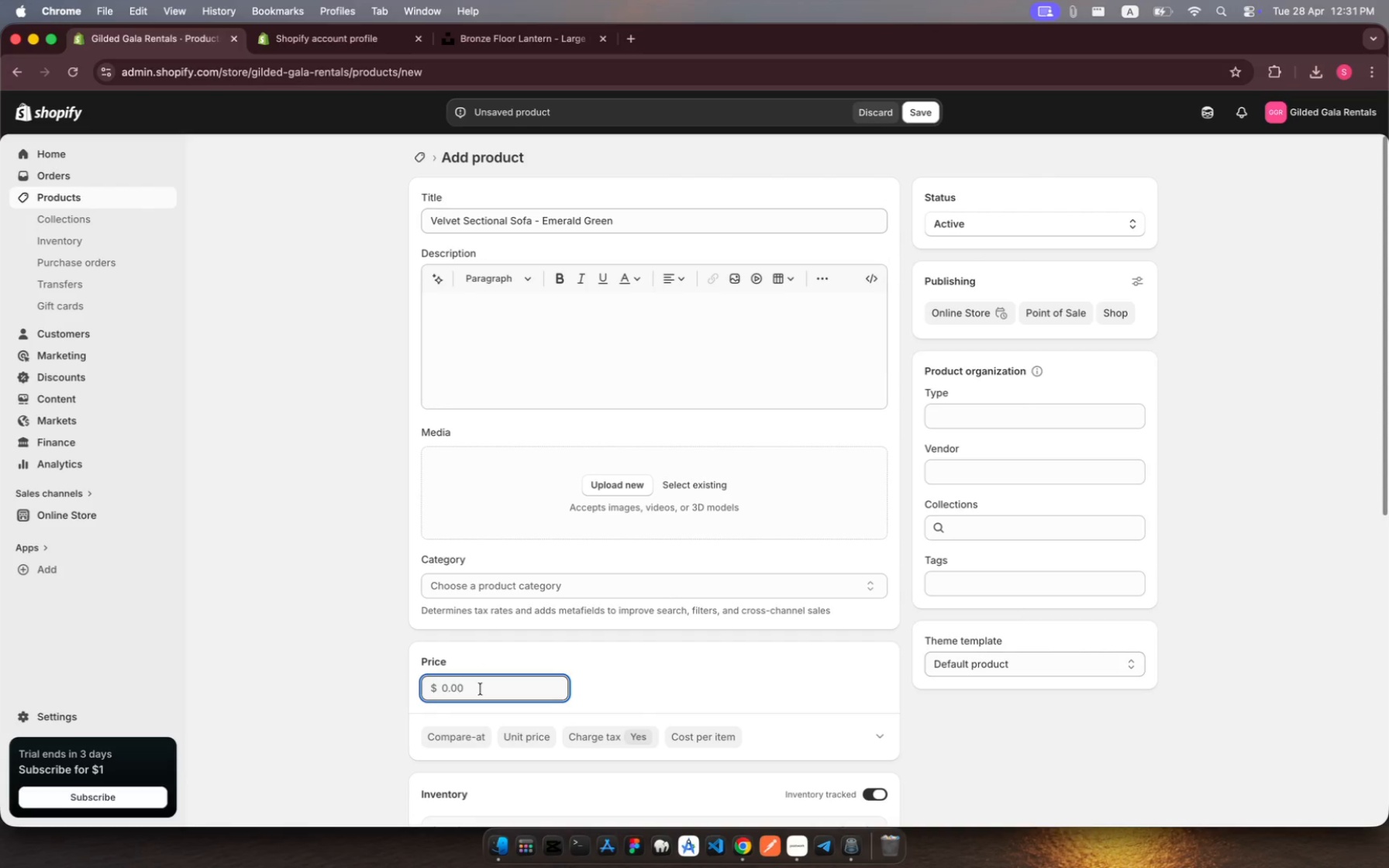 
type(1200)
 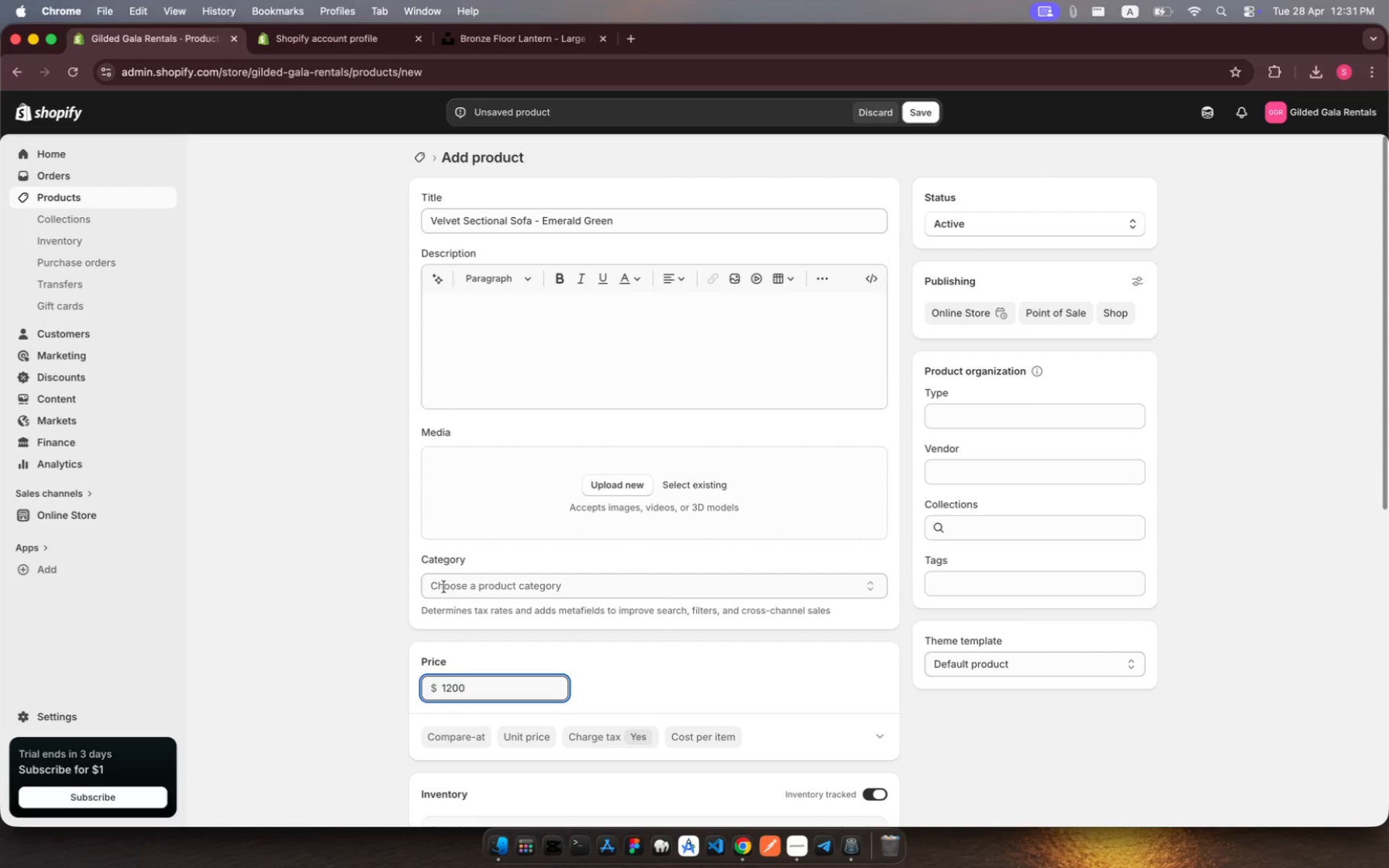 
scroll: coordinate [536, 601], scroll_direction: down, amount: 21.0
 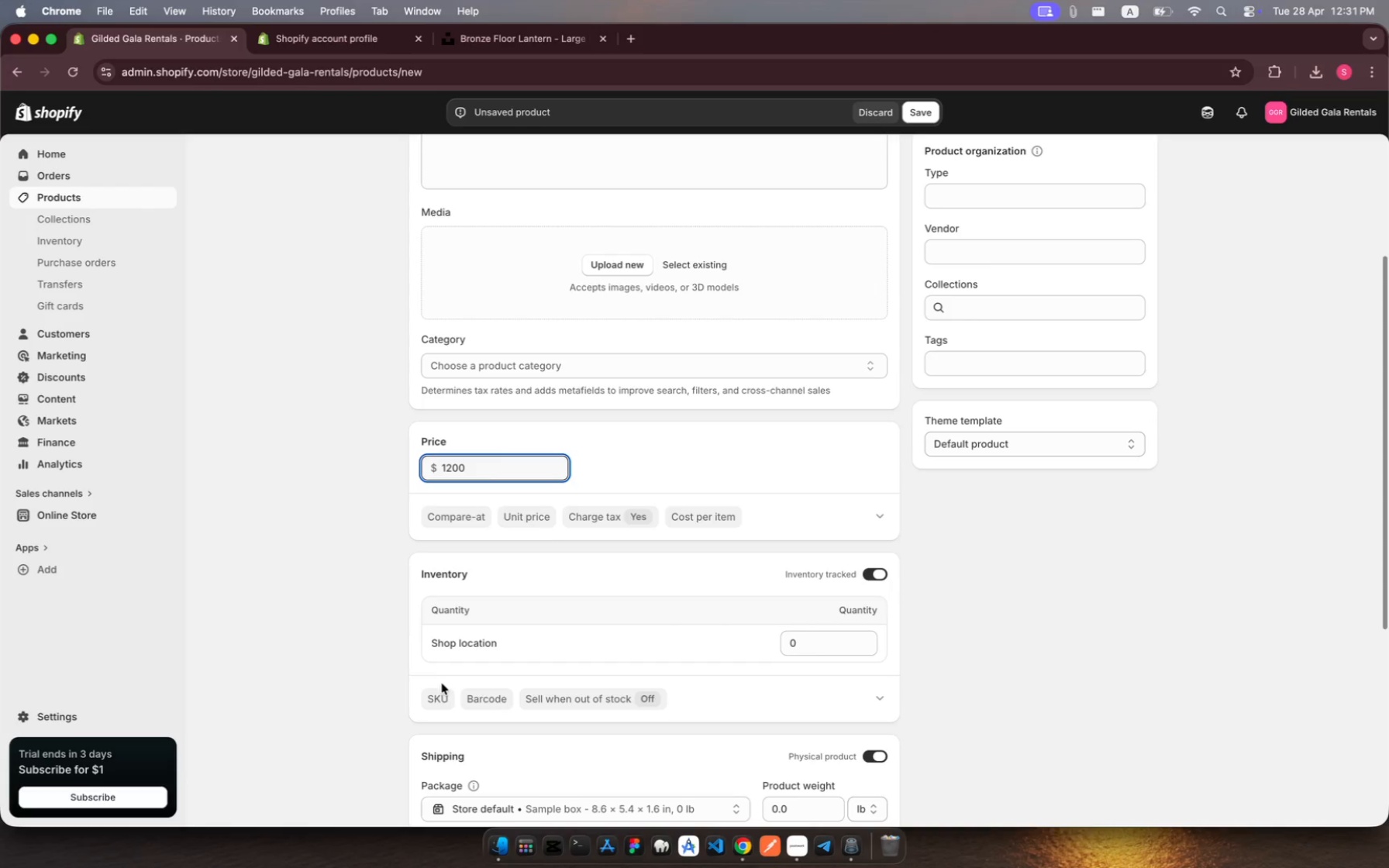 
left_click([444, 695])
 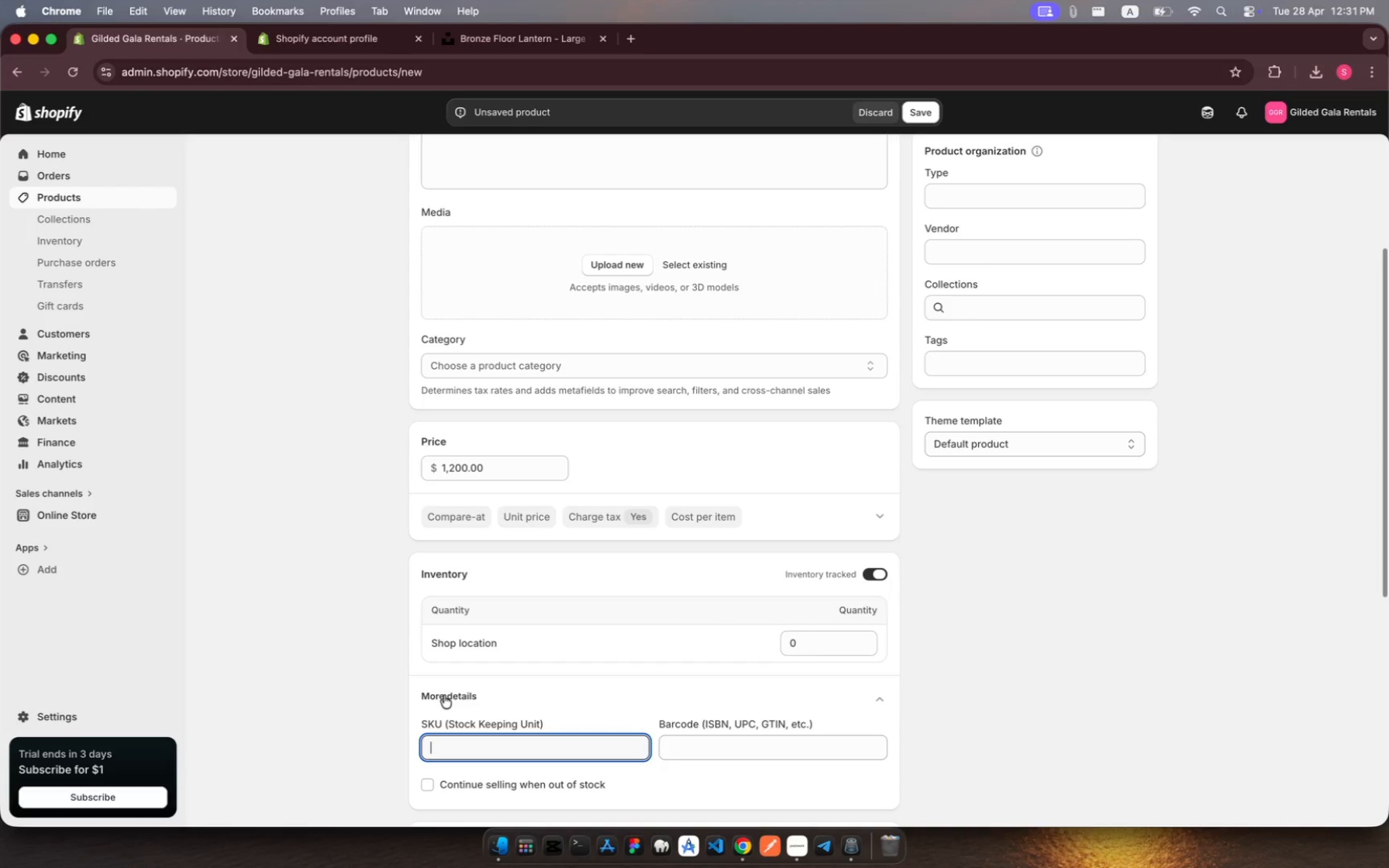 
type(SO)
 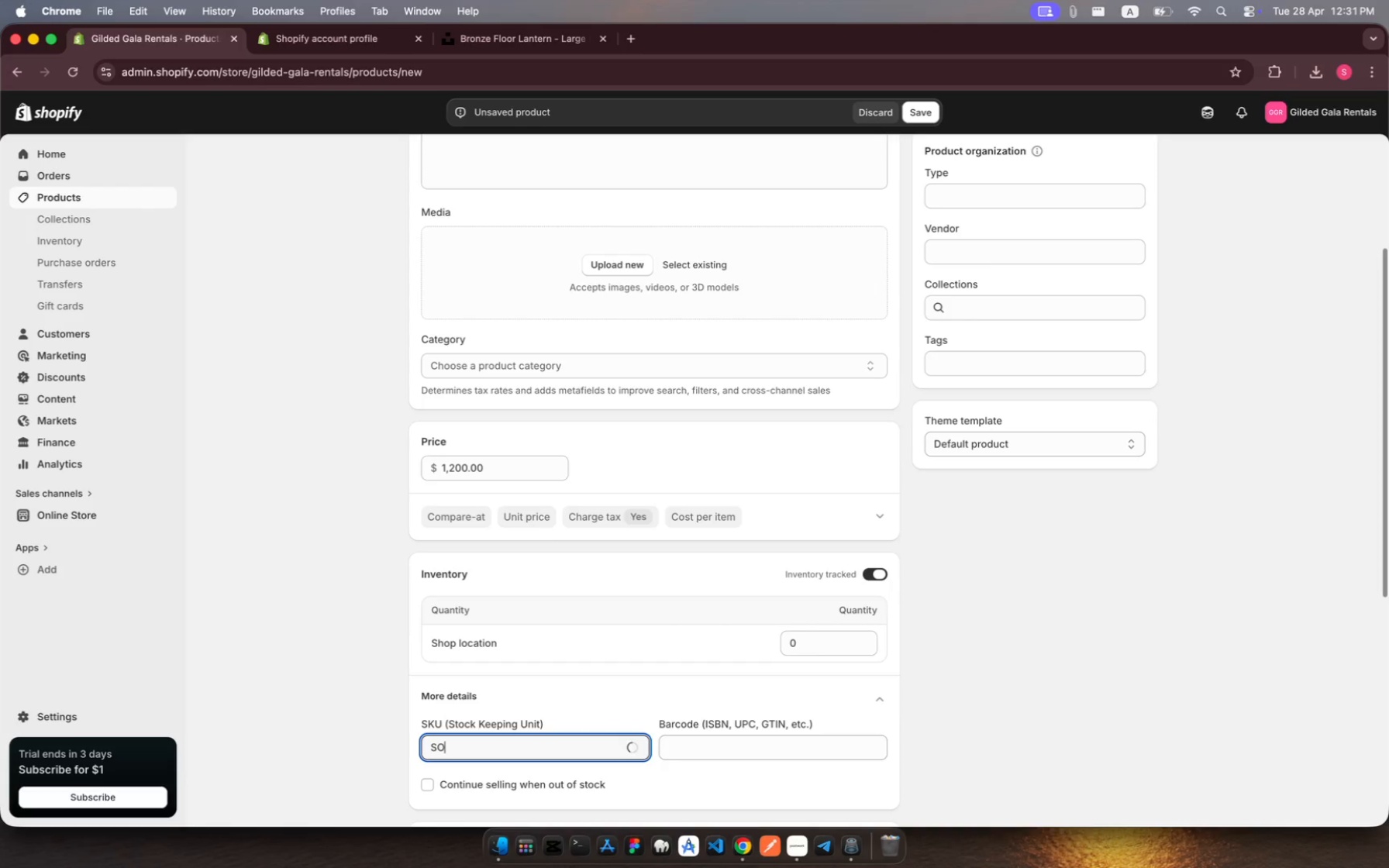 
hold_key(key=F, duration=0.3)
 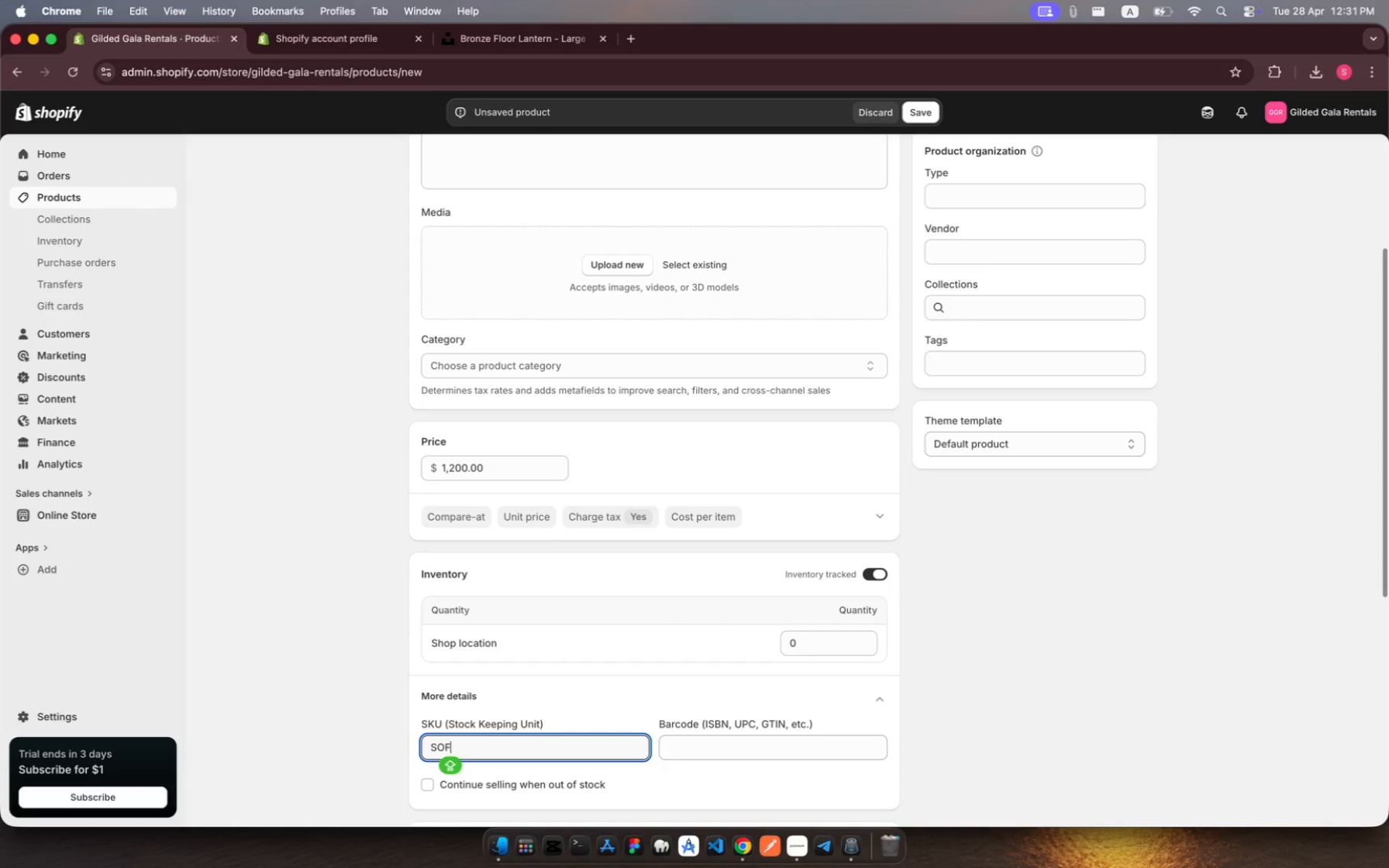 
type(-VEL-006)
 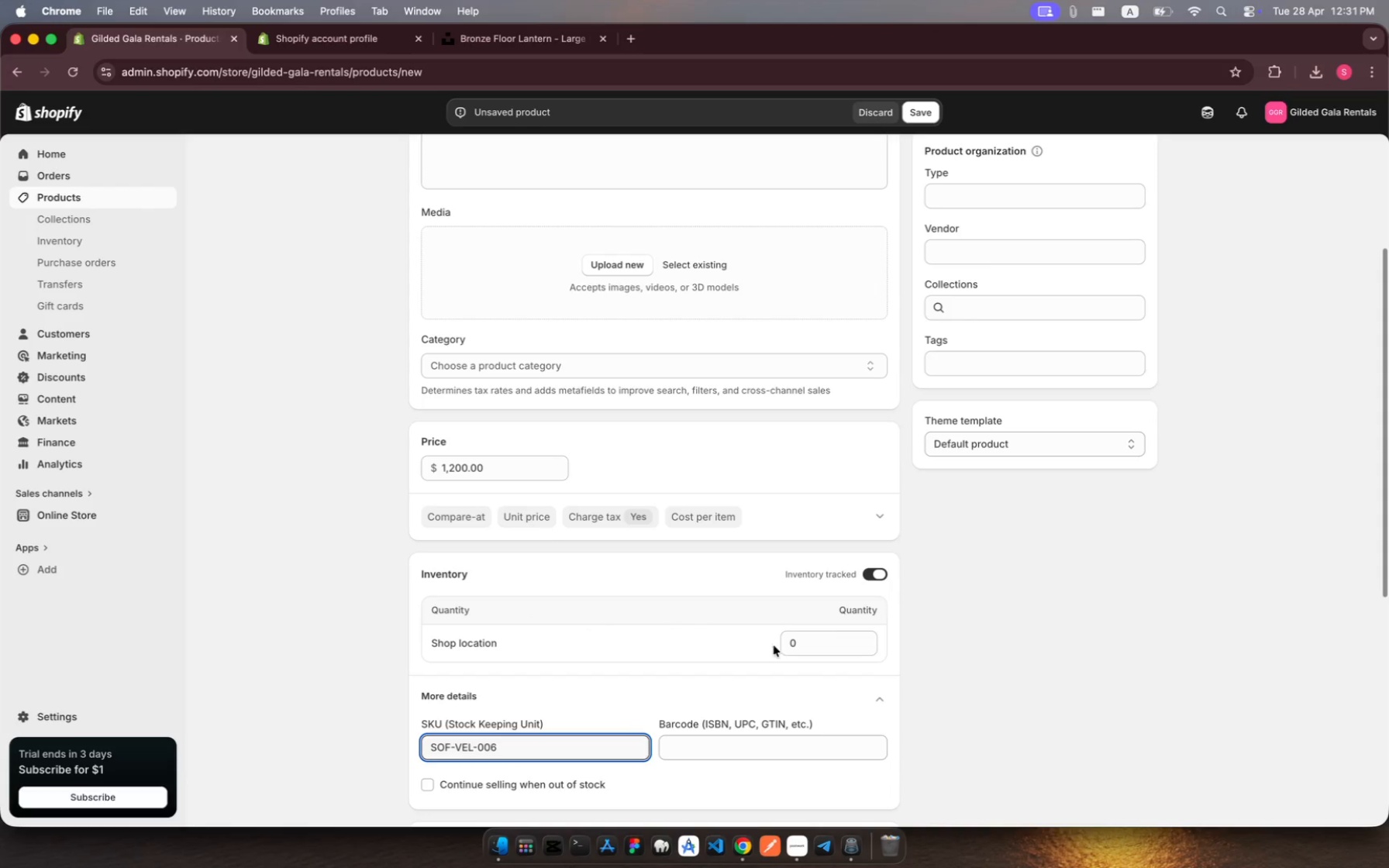 
wait(6.46)
 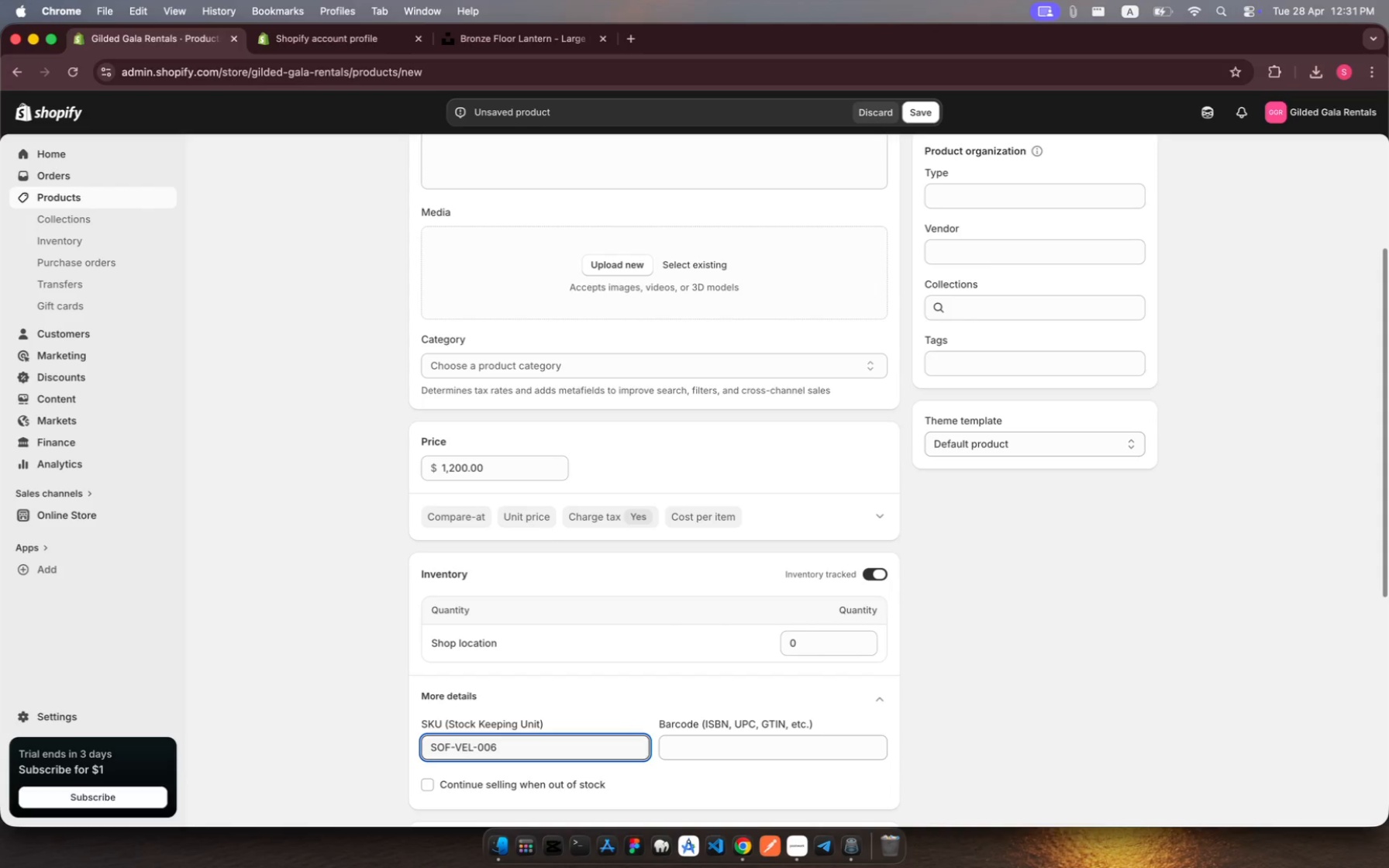 
left_click([809, 649])
 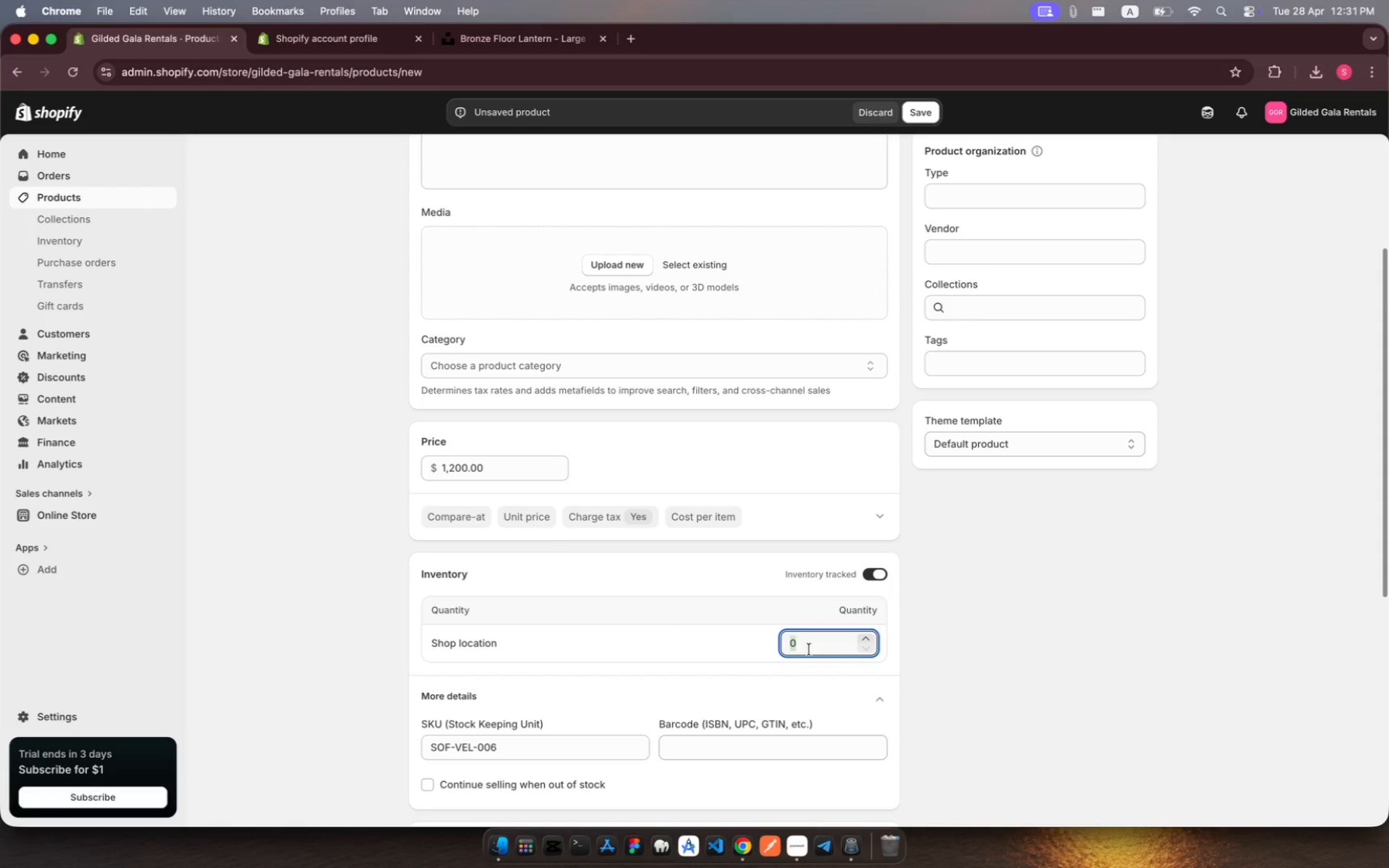 
type(60)
 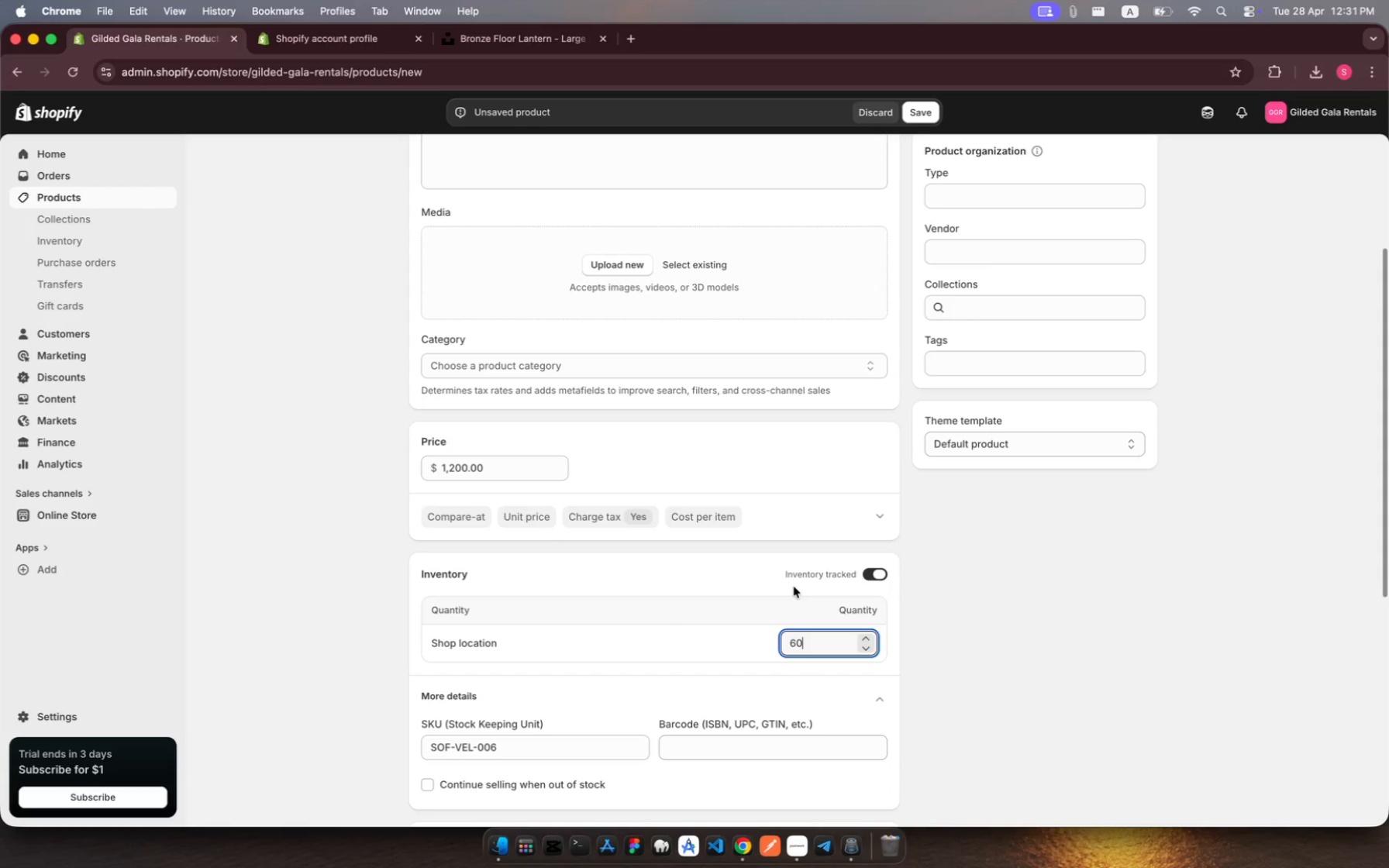 
scroll: coordinate [809, 622], scroll_direction: down, amount: 43.0
 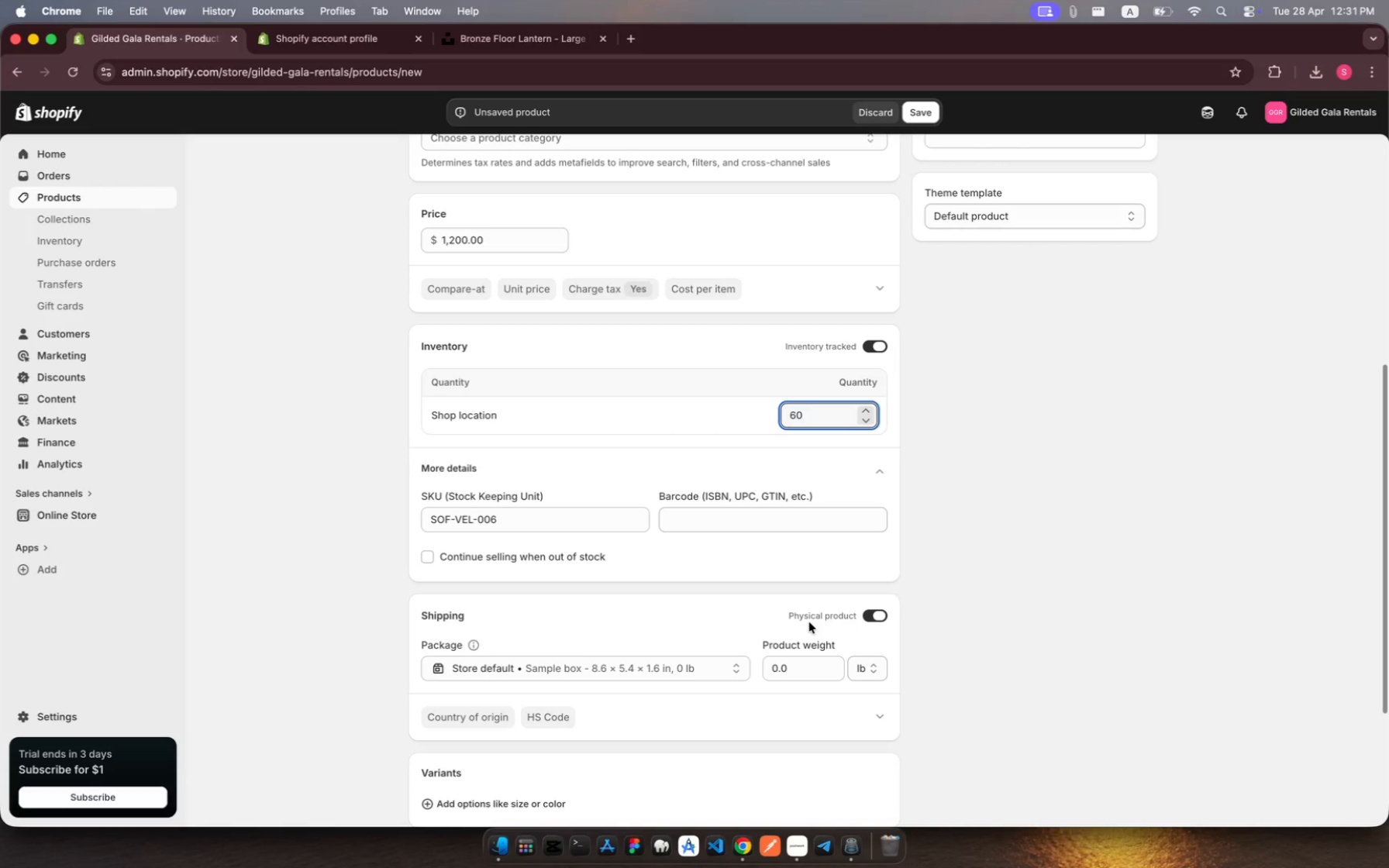 
wait(8.6)
 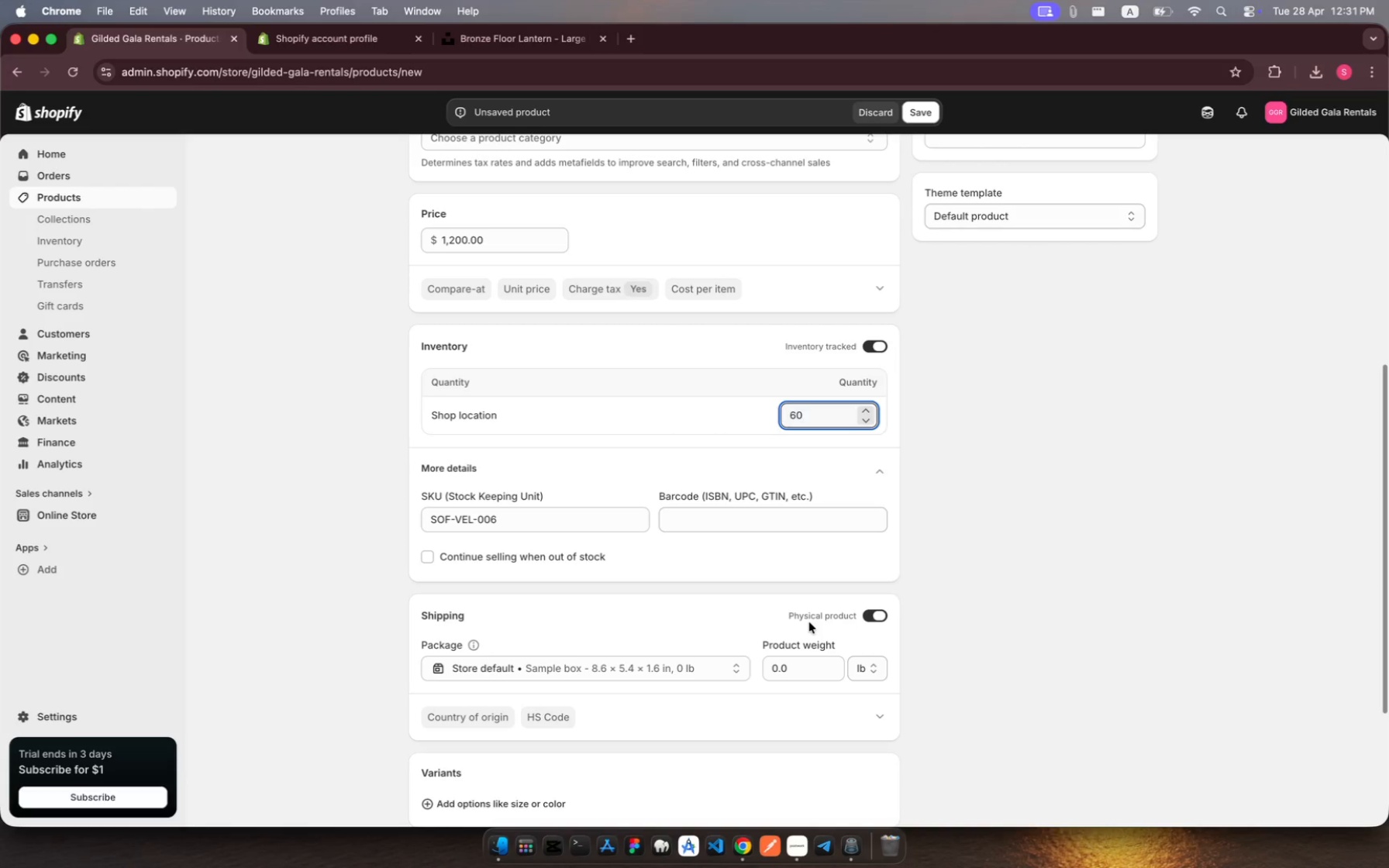 
scroll: coordinate [809, 622], scroll_direction: down, amount: 8.0
 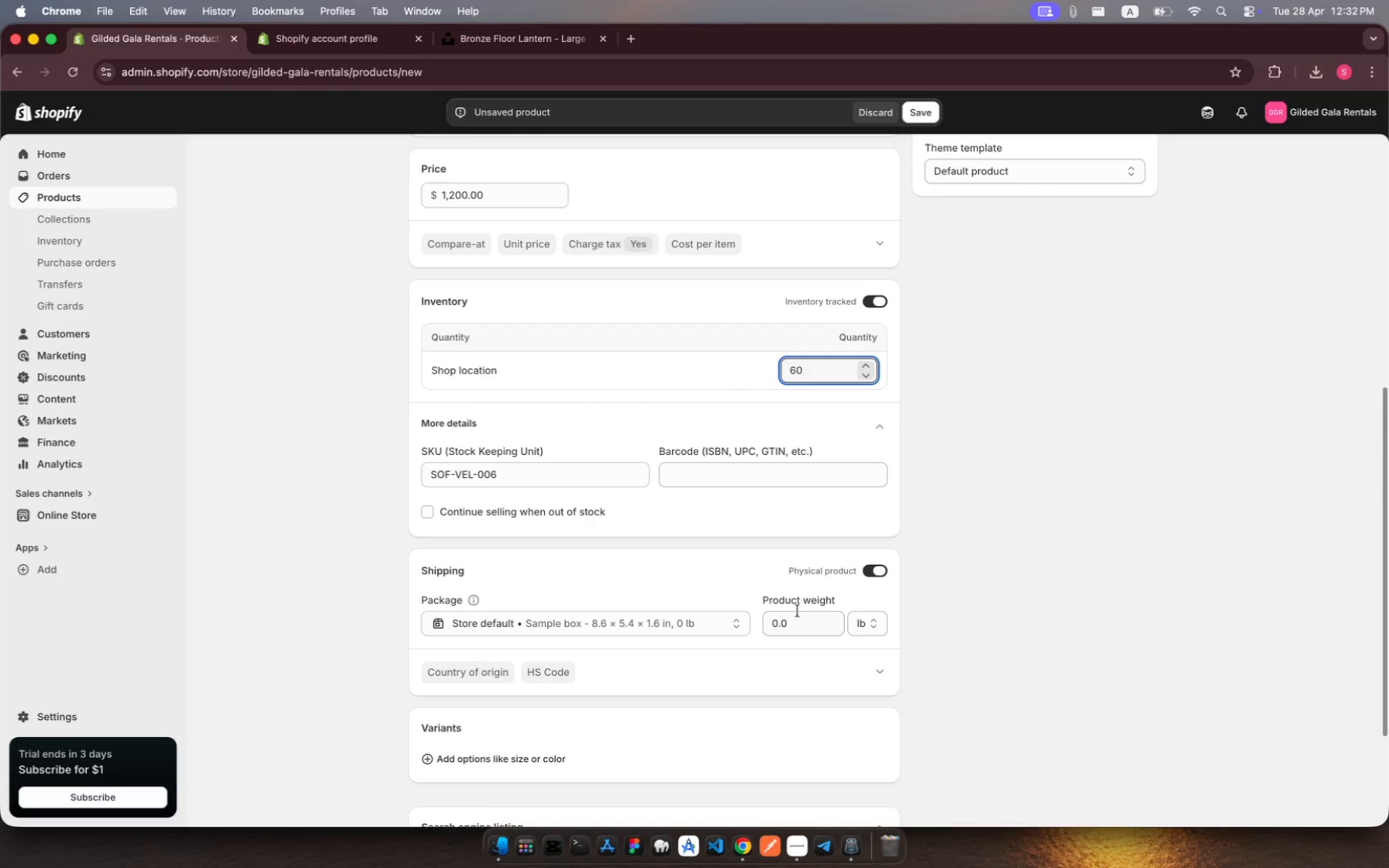 
left_click([798, 611])
 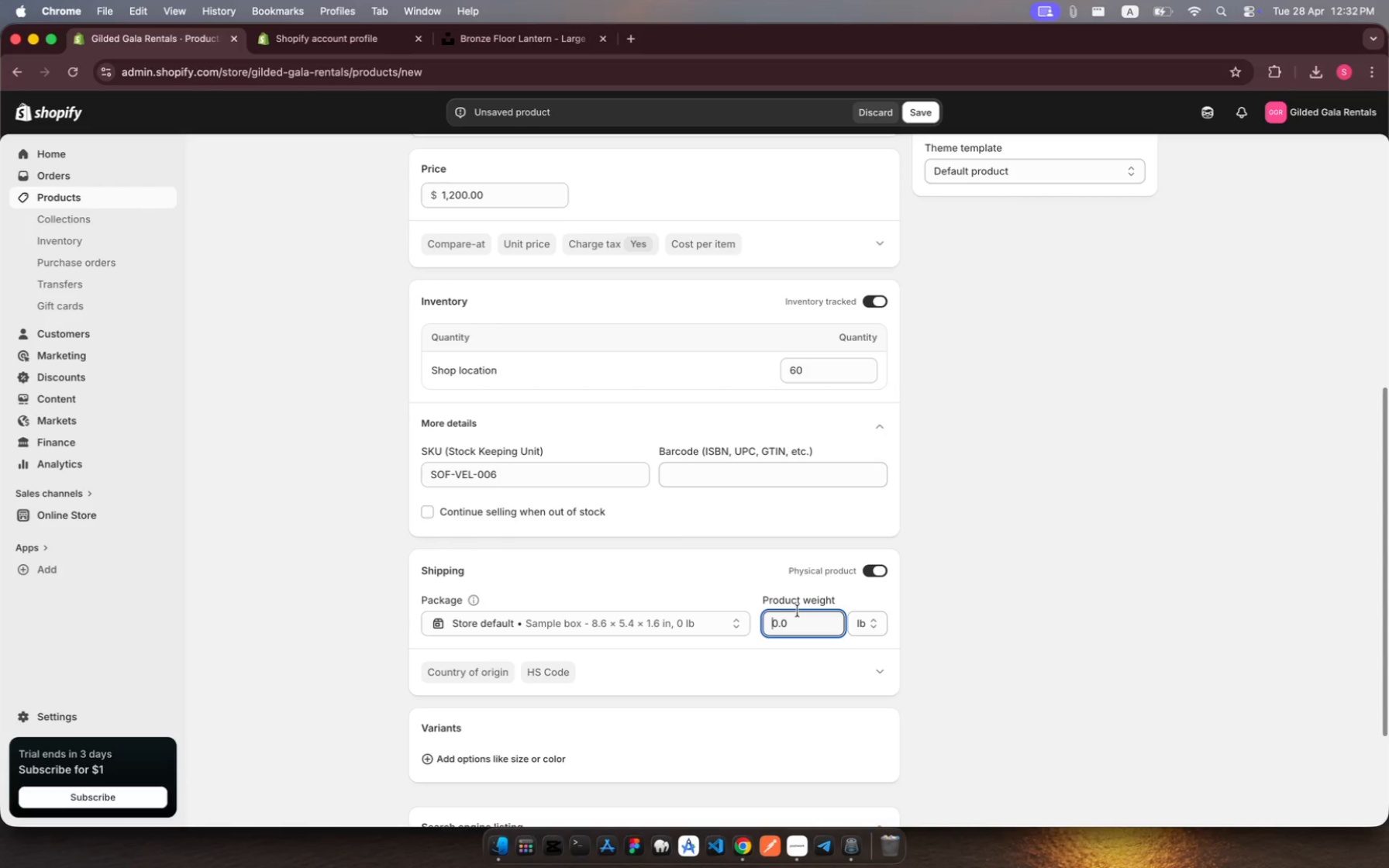 
type(180)
 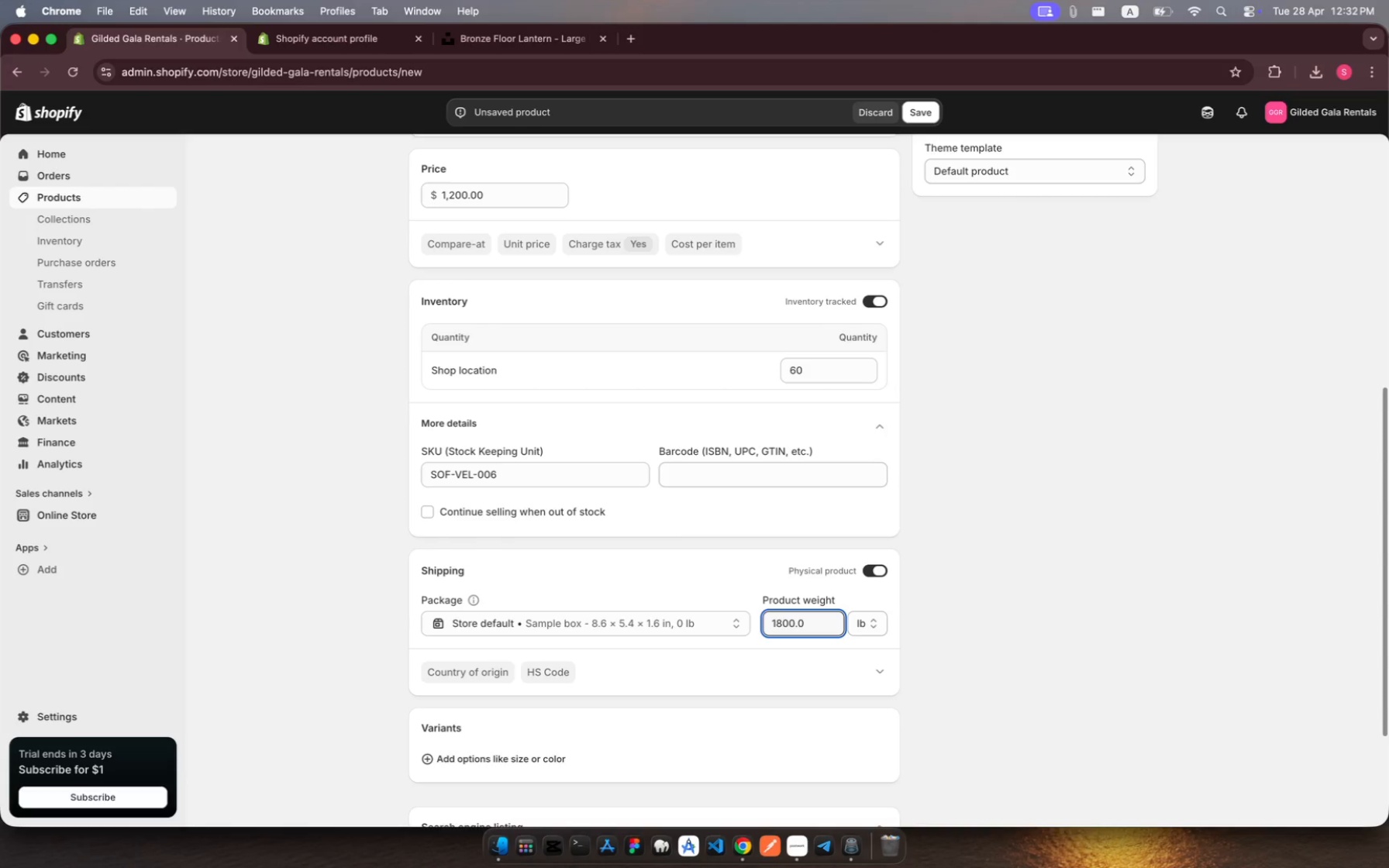 
key(ArrowRight)
 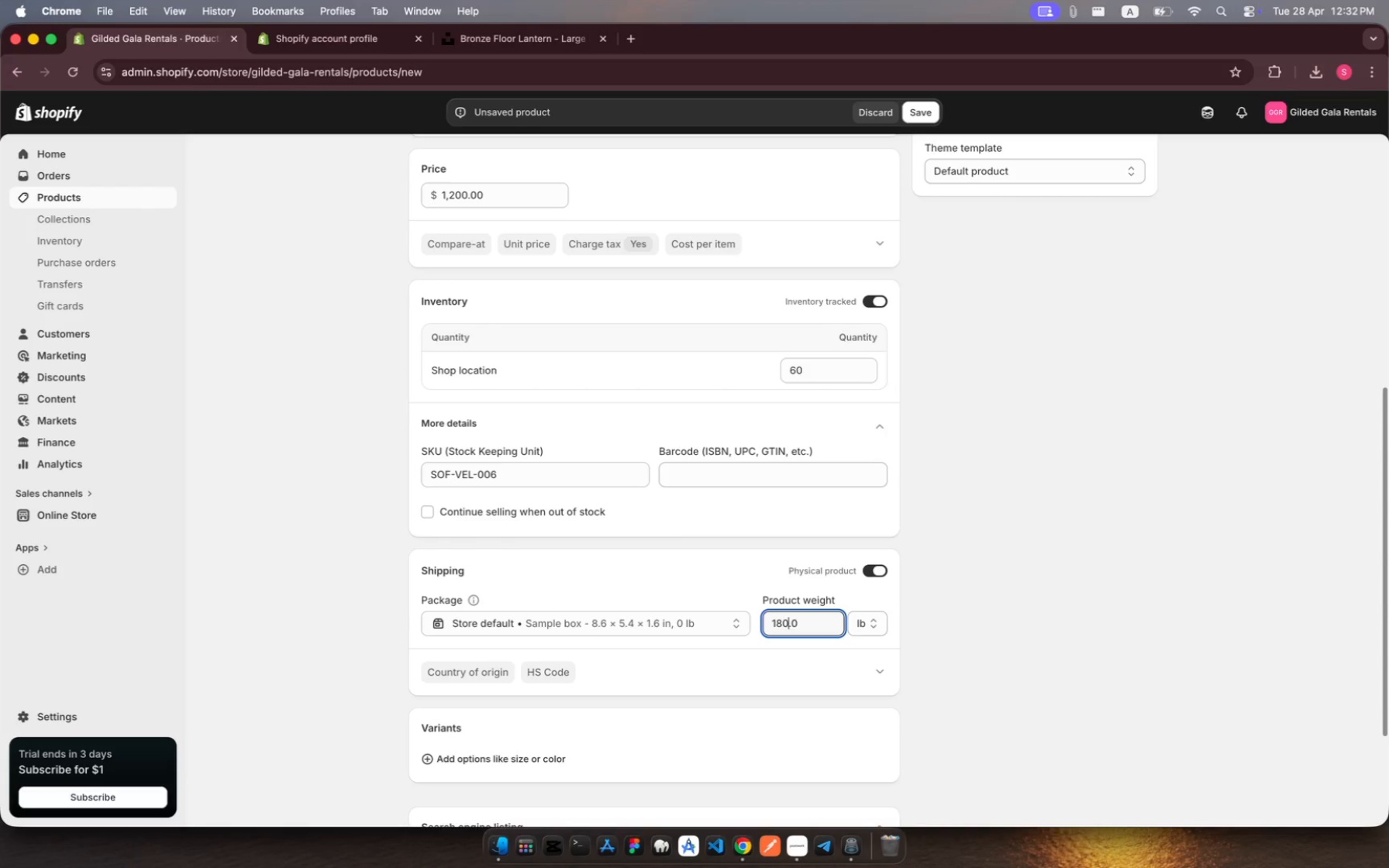 
key(Backspace)
 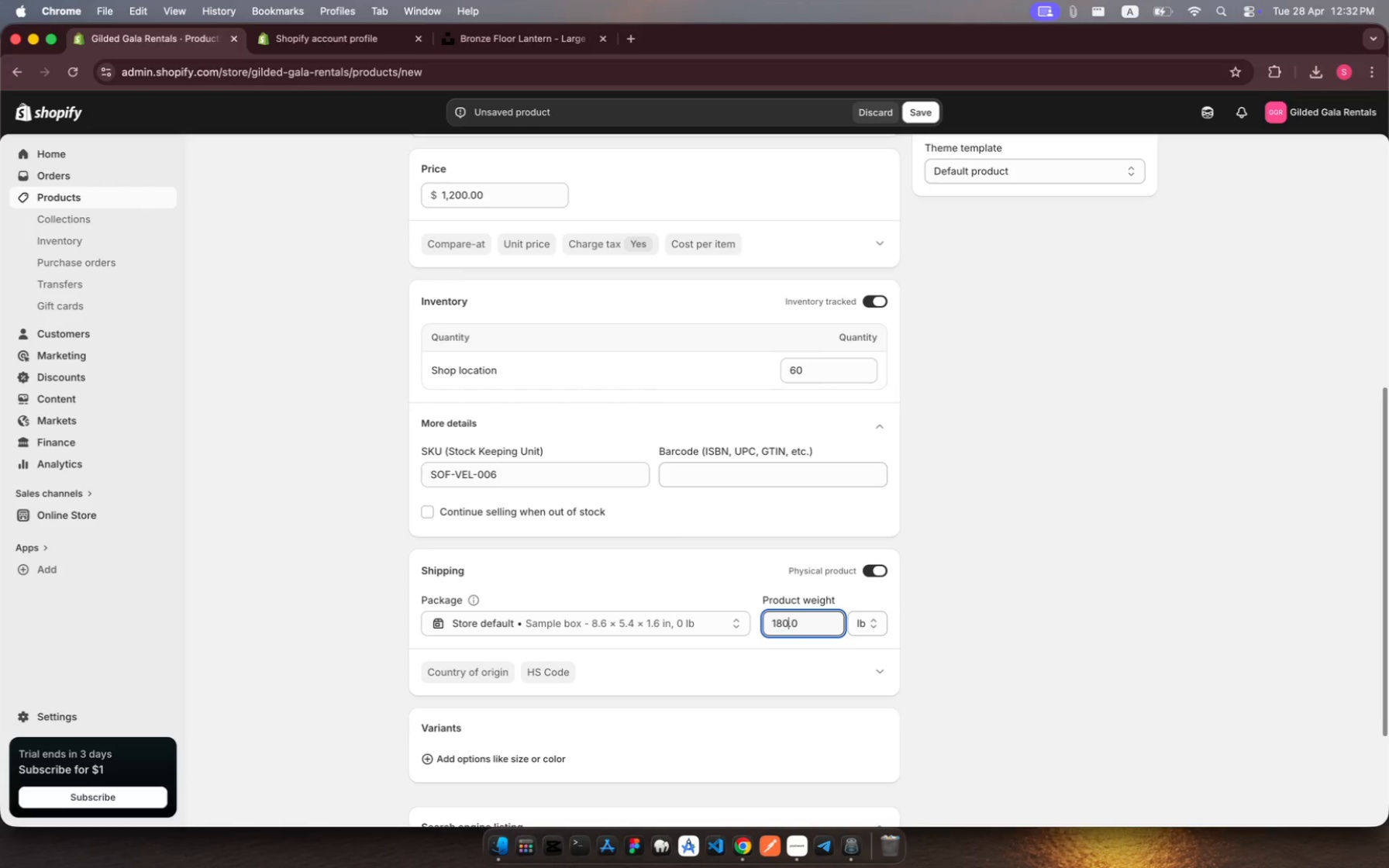 
scroll: coordinate [798, 608], scroll_direction: down, amount: 18.0
 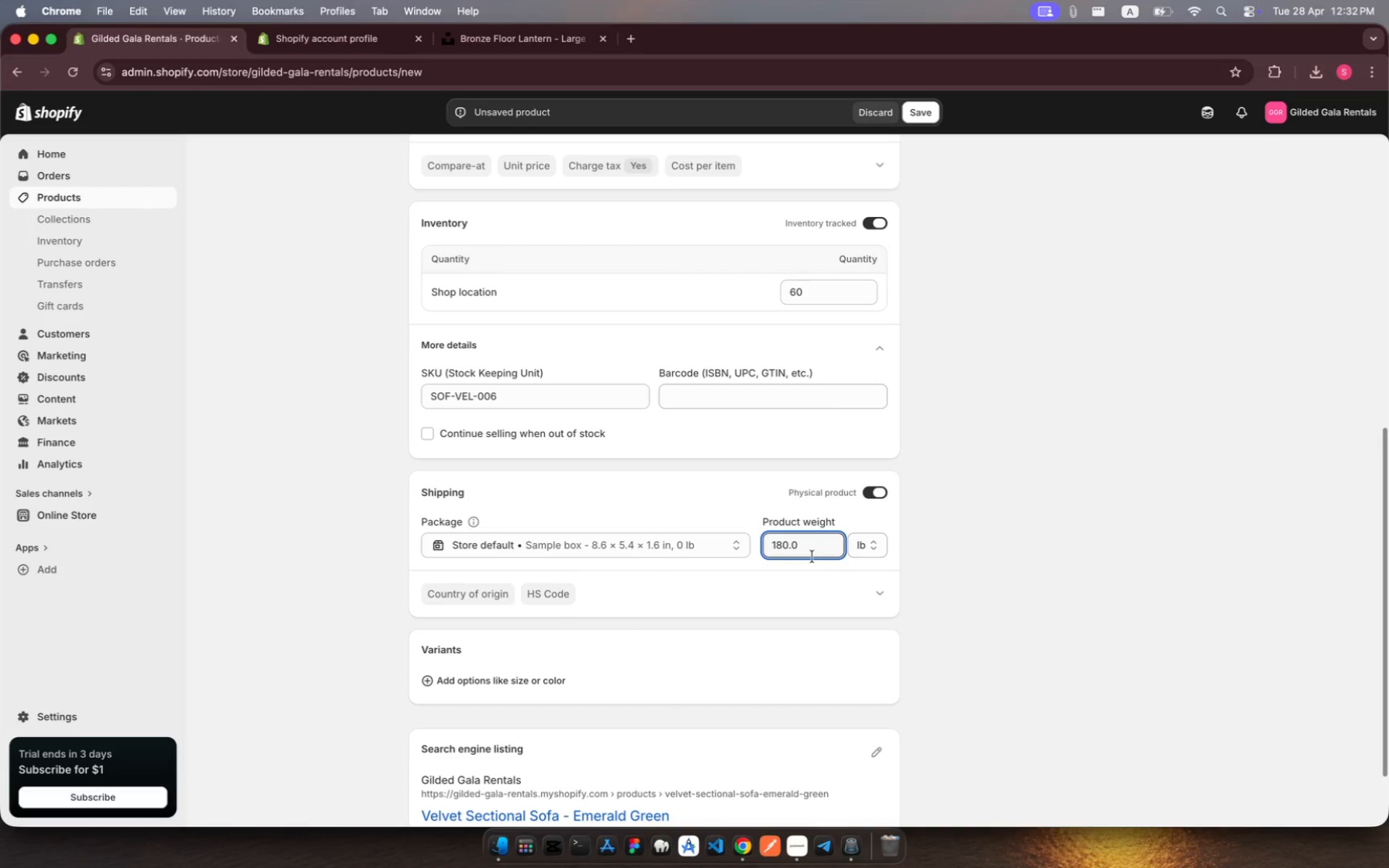 
scroll: coordinate [1115, 328], scroll_direction: up, amount: 58.0
 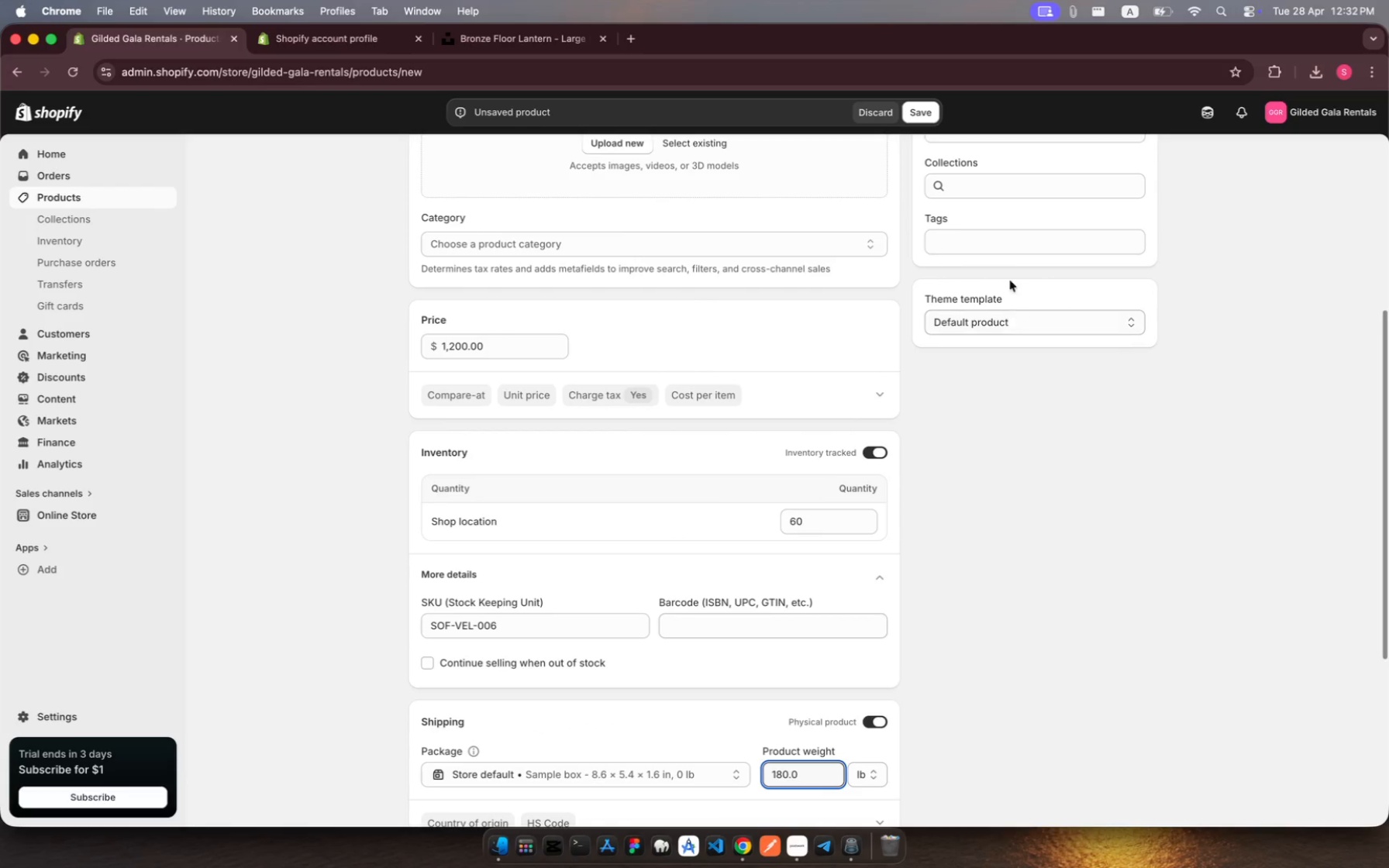 
left_click([988, 239])
 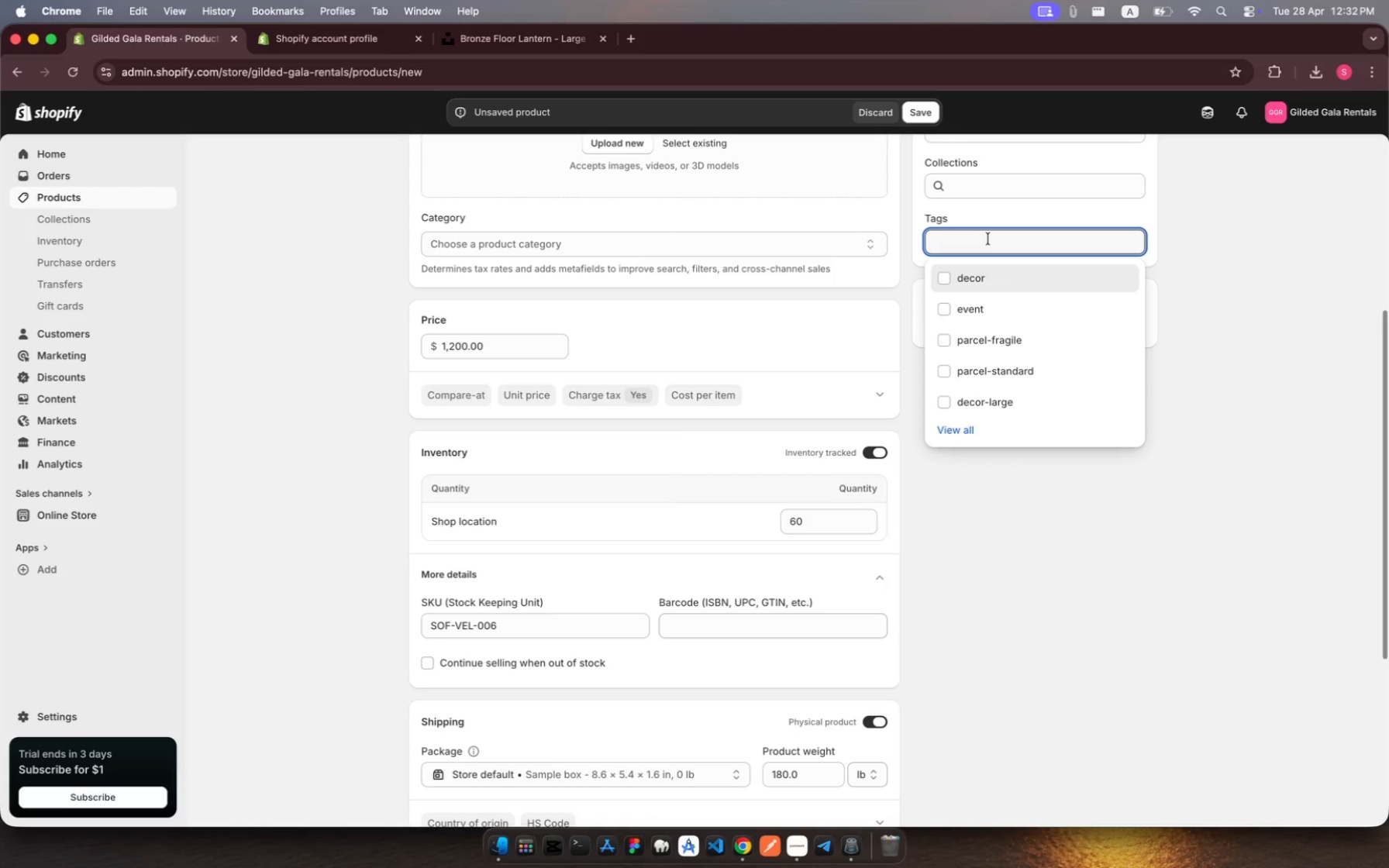 
type(freight)
 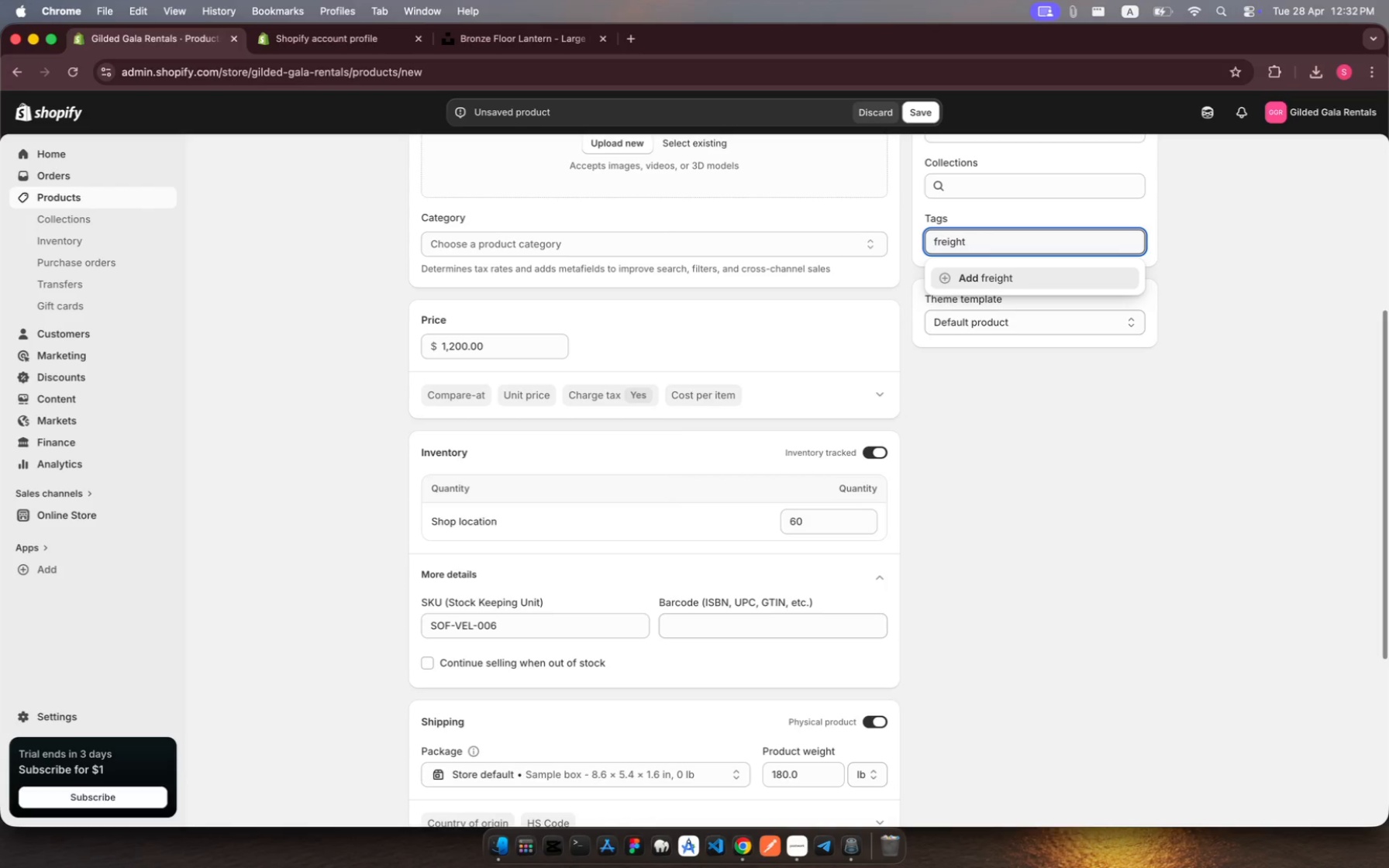 
wait(6.27)
 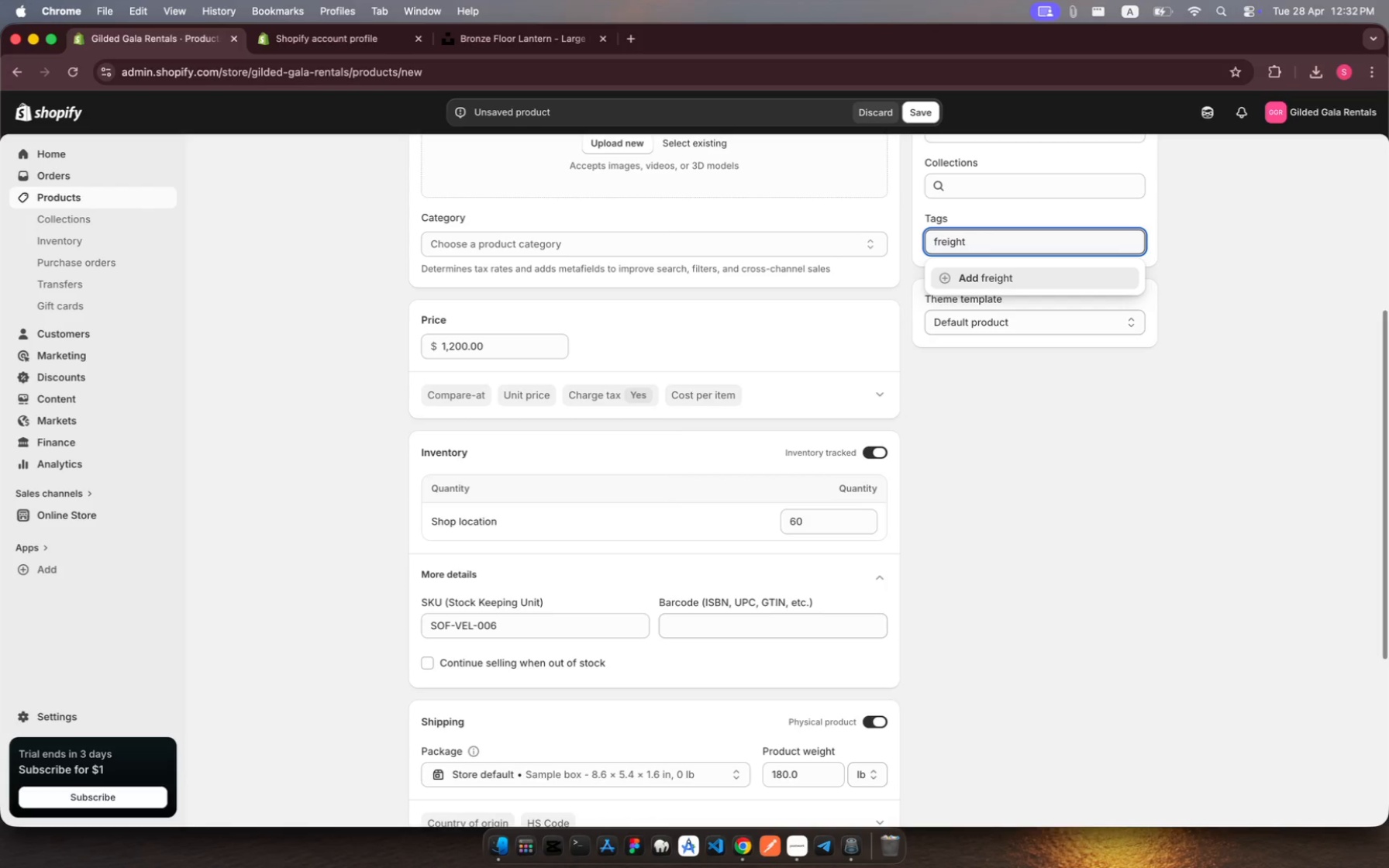 
type(-heavy)
 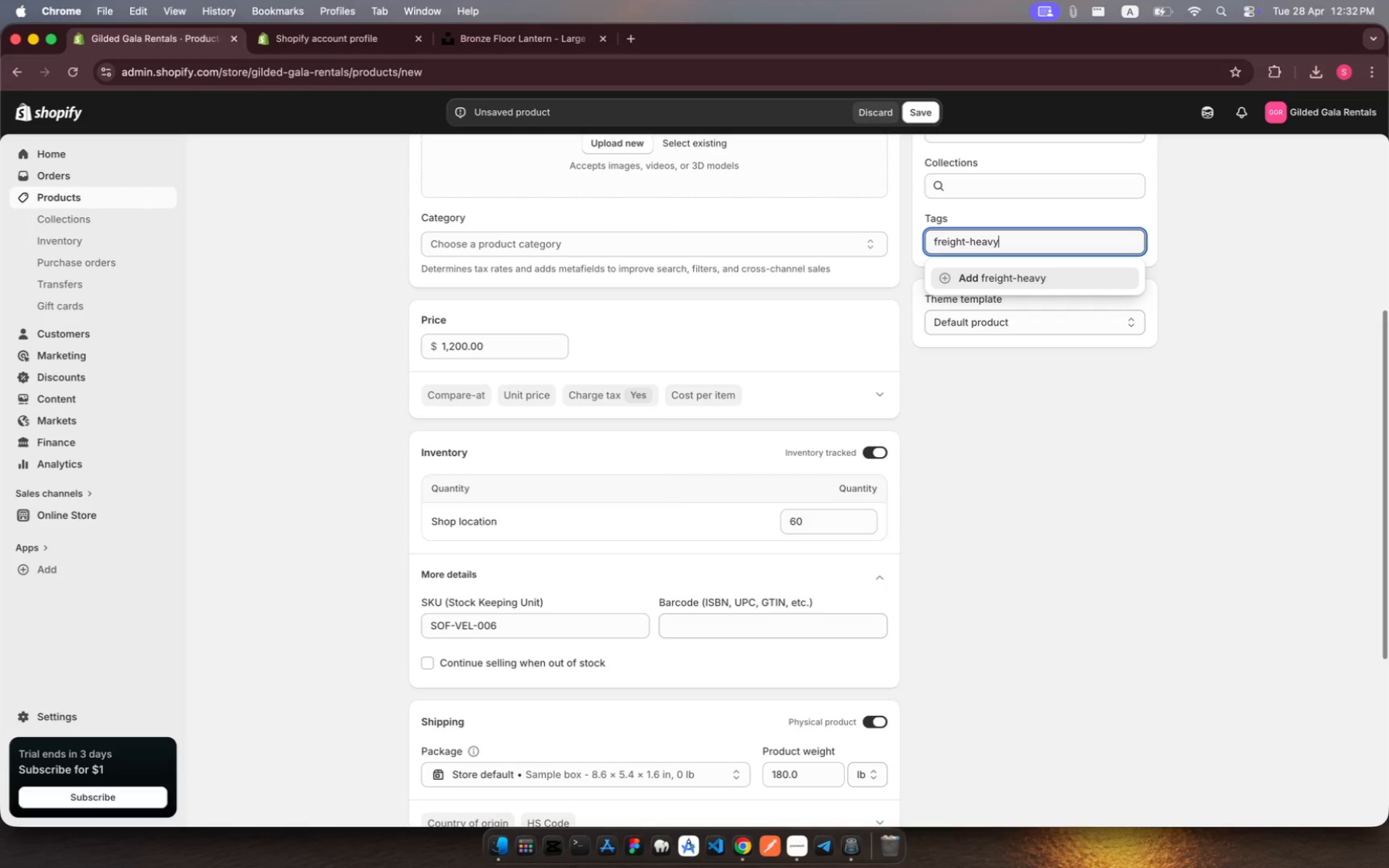 
key(Enter)
 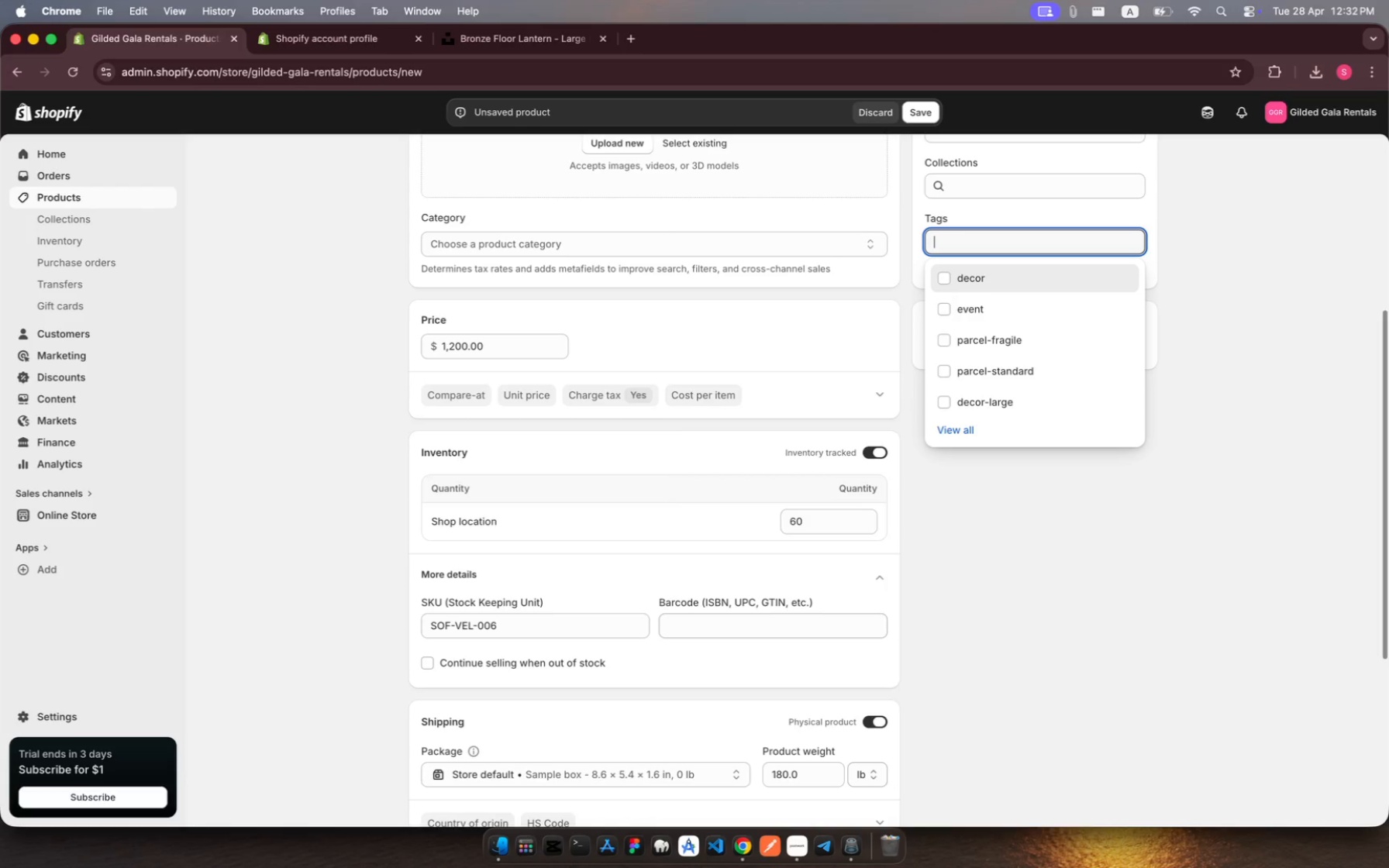 
type(luxury)
 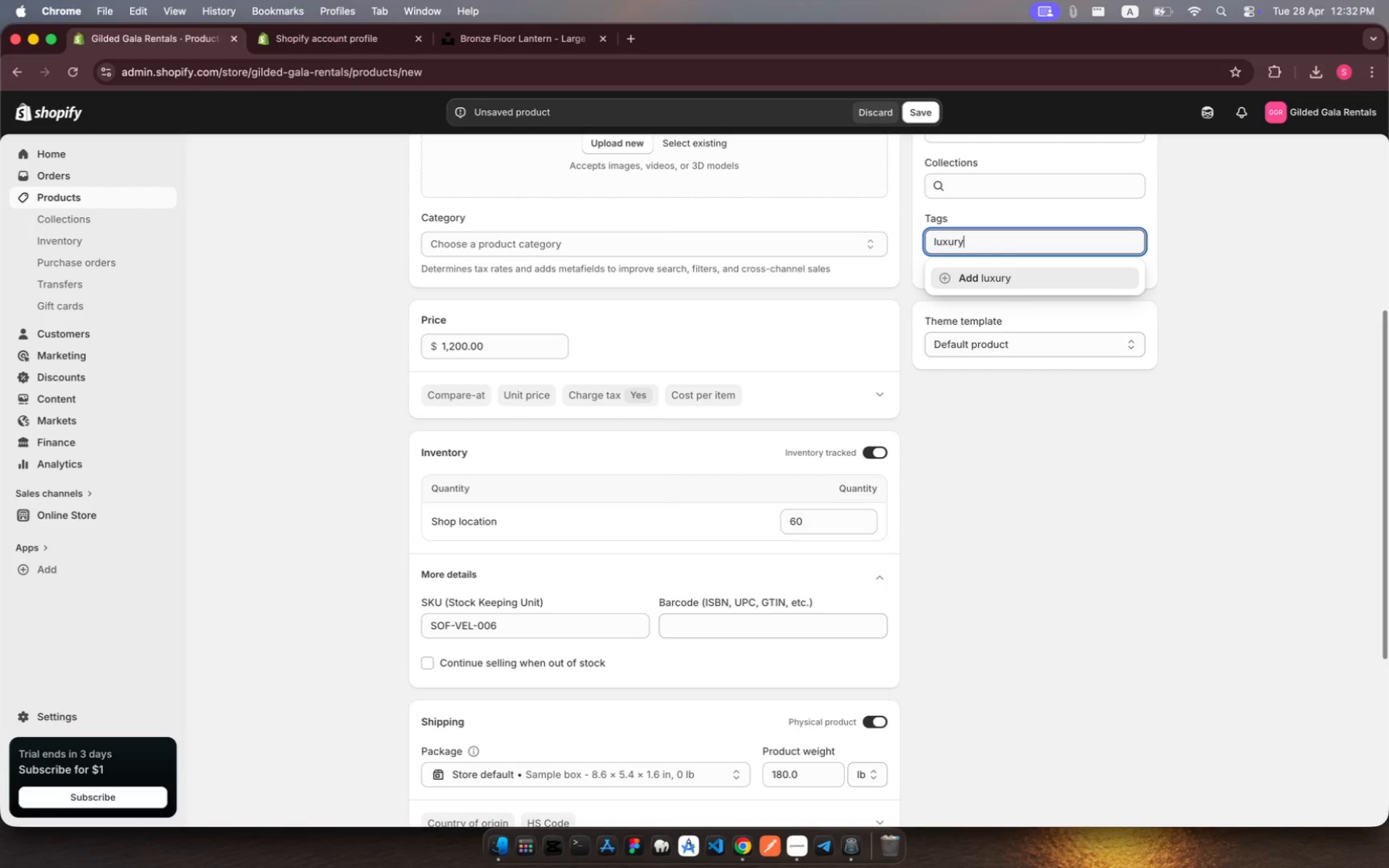 
key(Enter)
 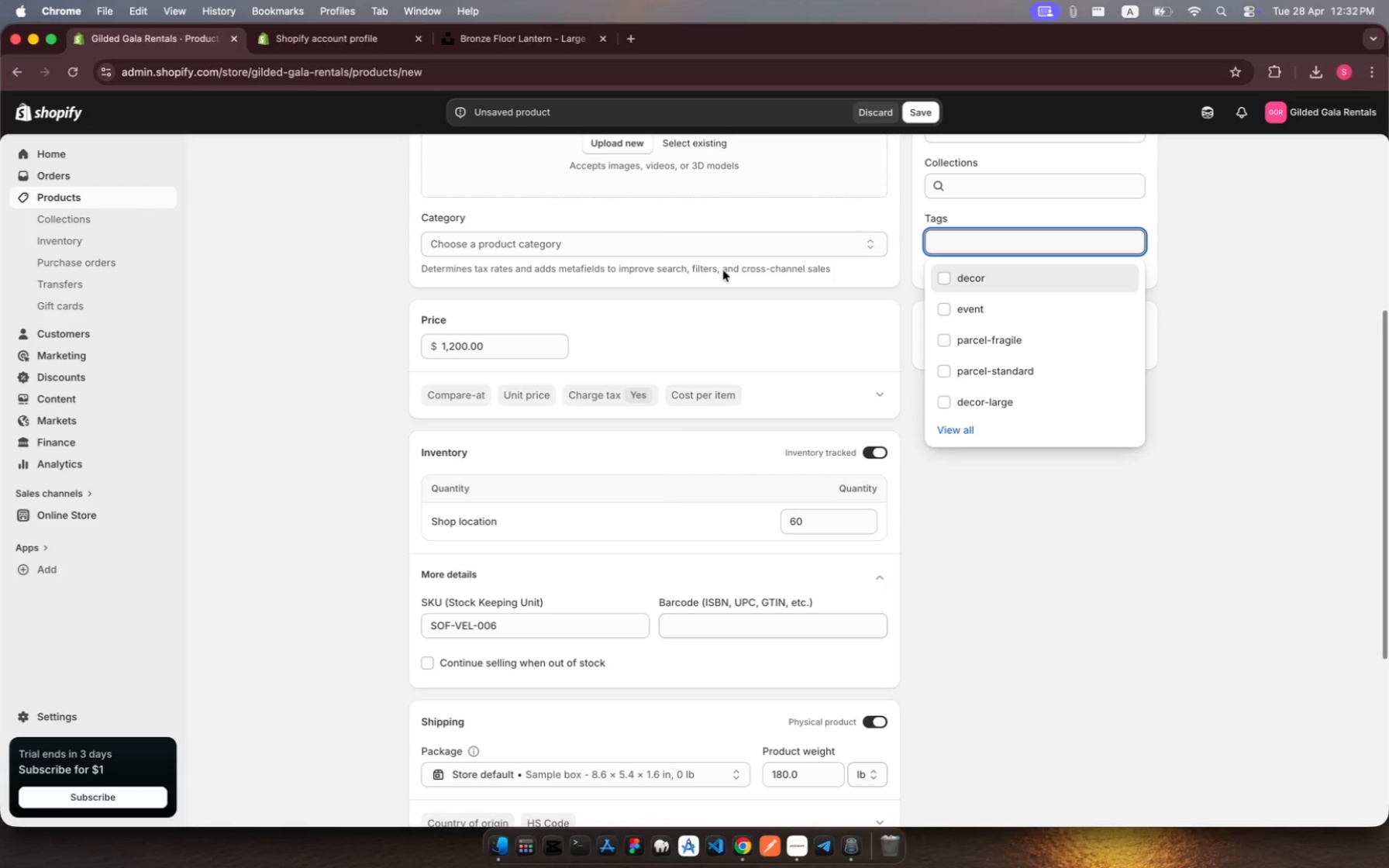 
scroll: coordinate [721, 274], scroll_direction: up, amount: 27.0
 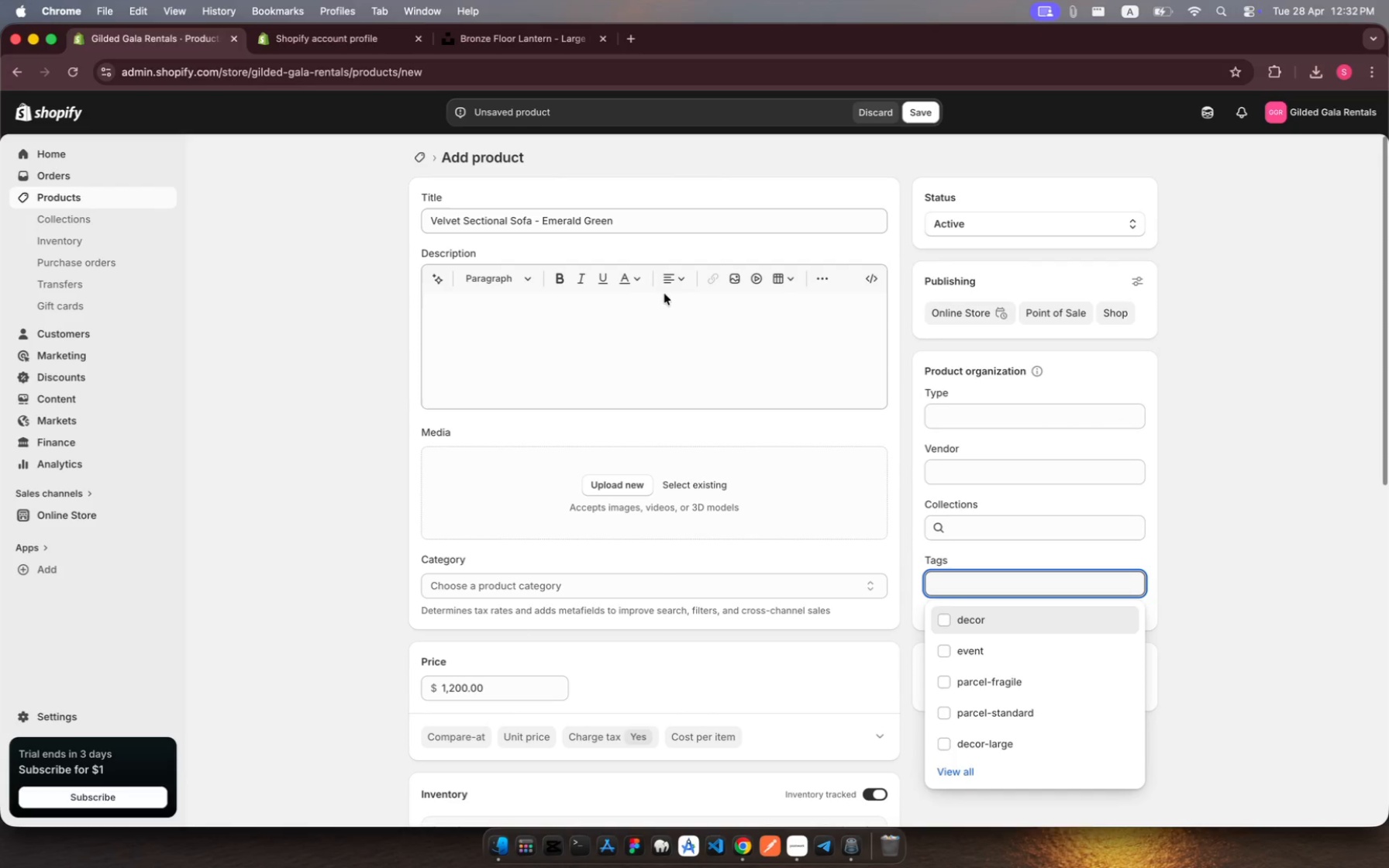 
left_click([630, 322])
 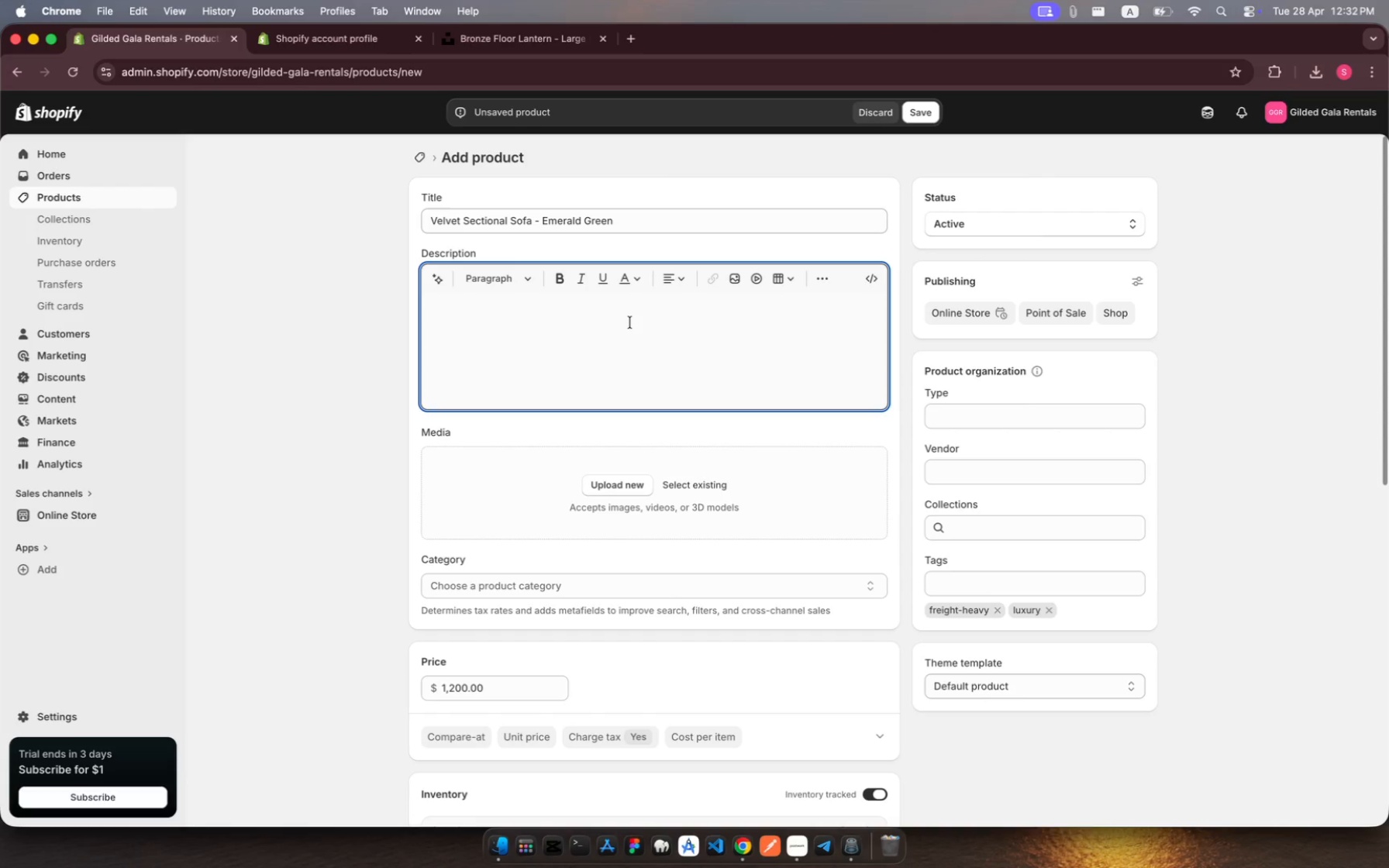 
wait(5.04)
 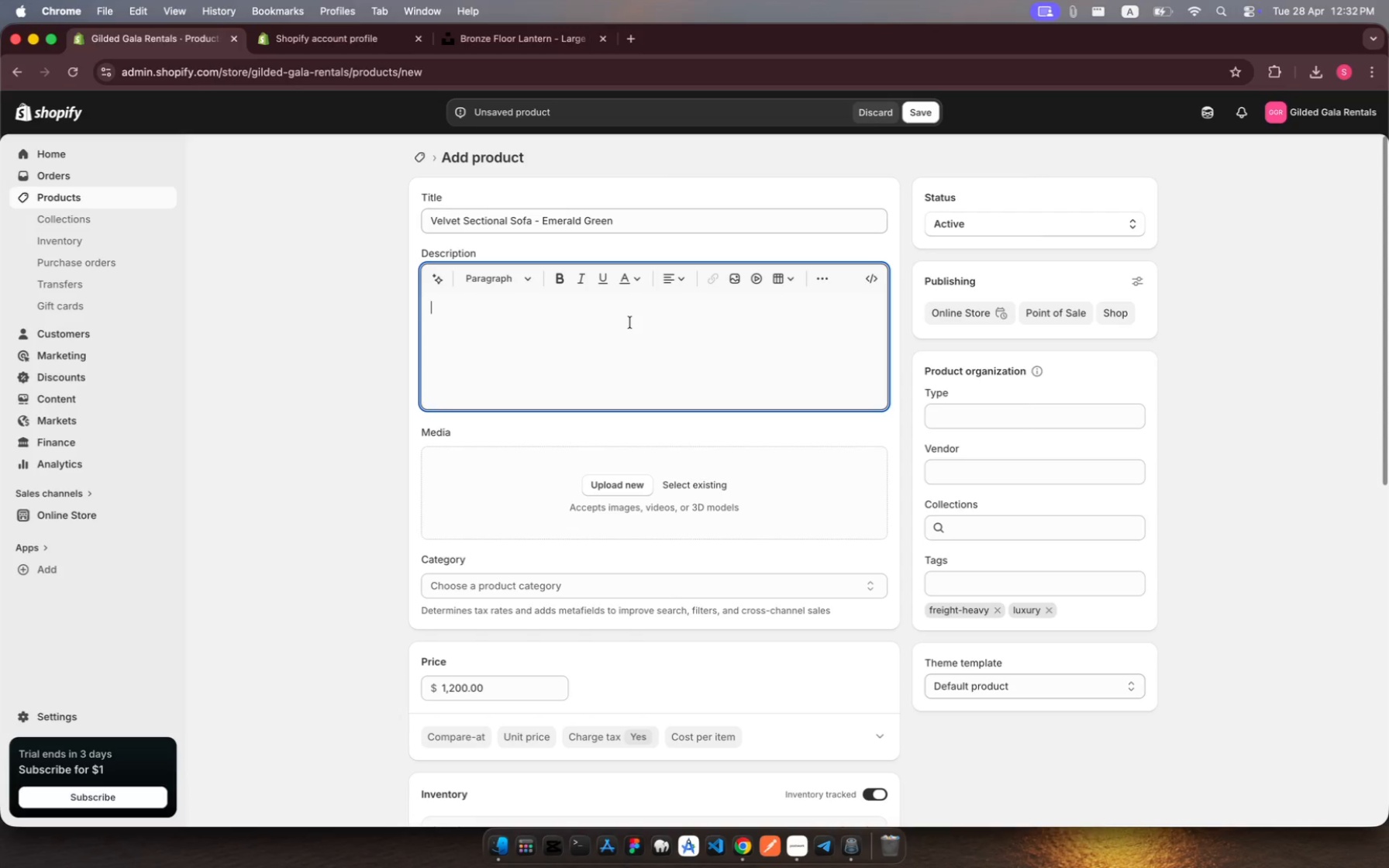 
type(a luxury )
 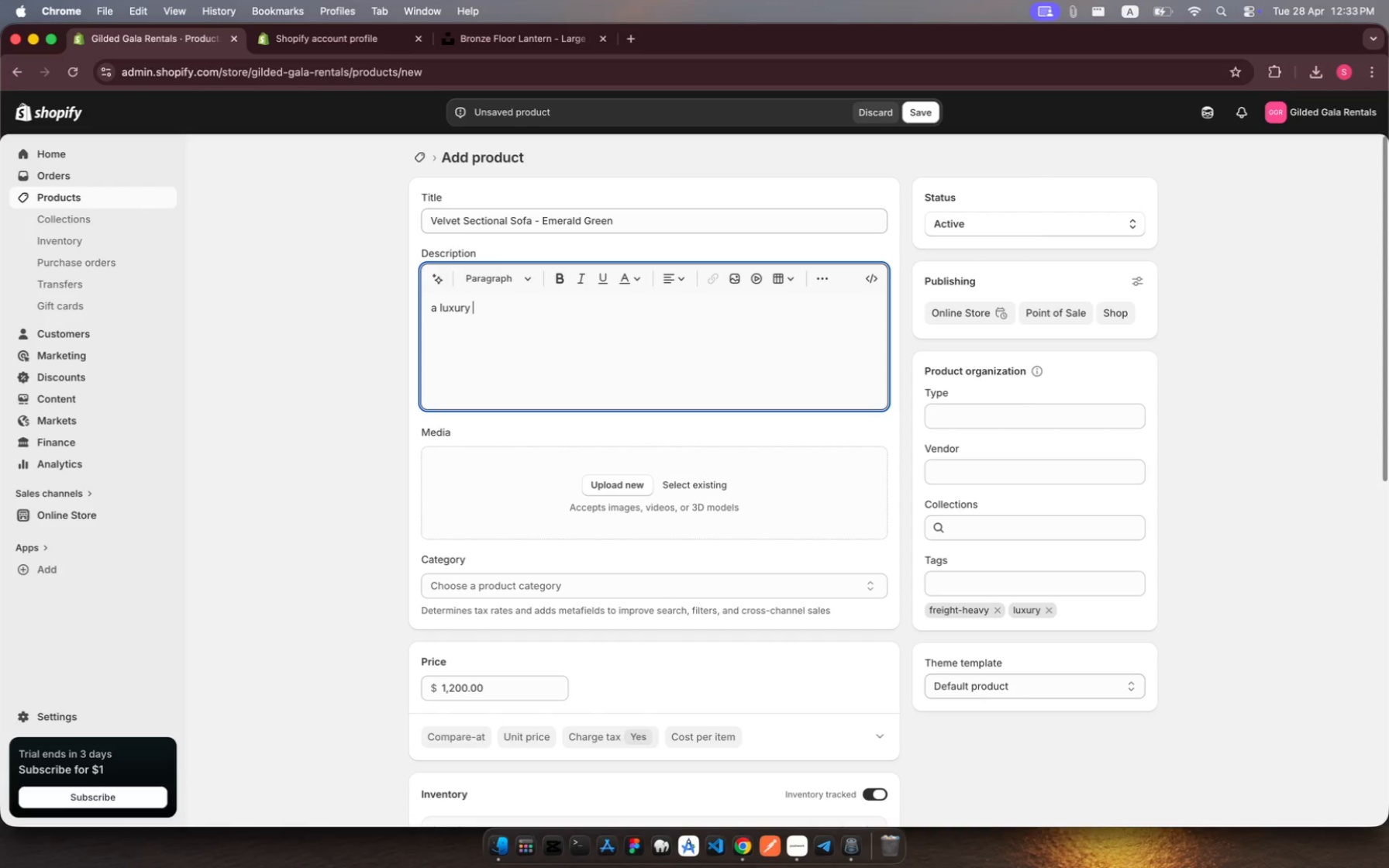 
type(velvet)
 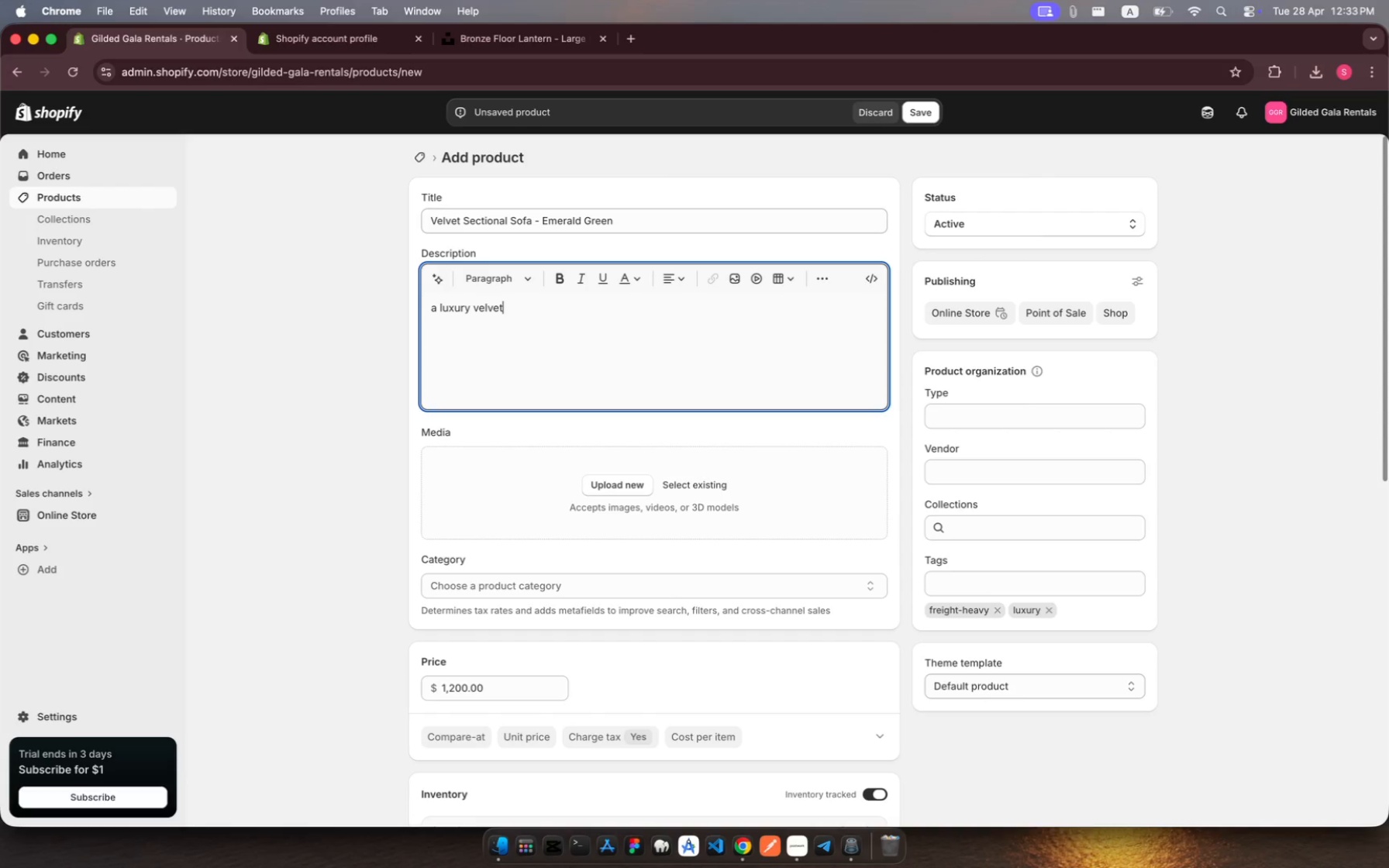 
type( sectional)
 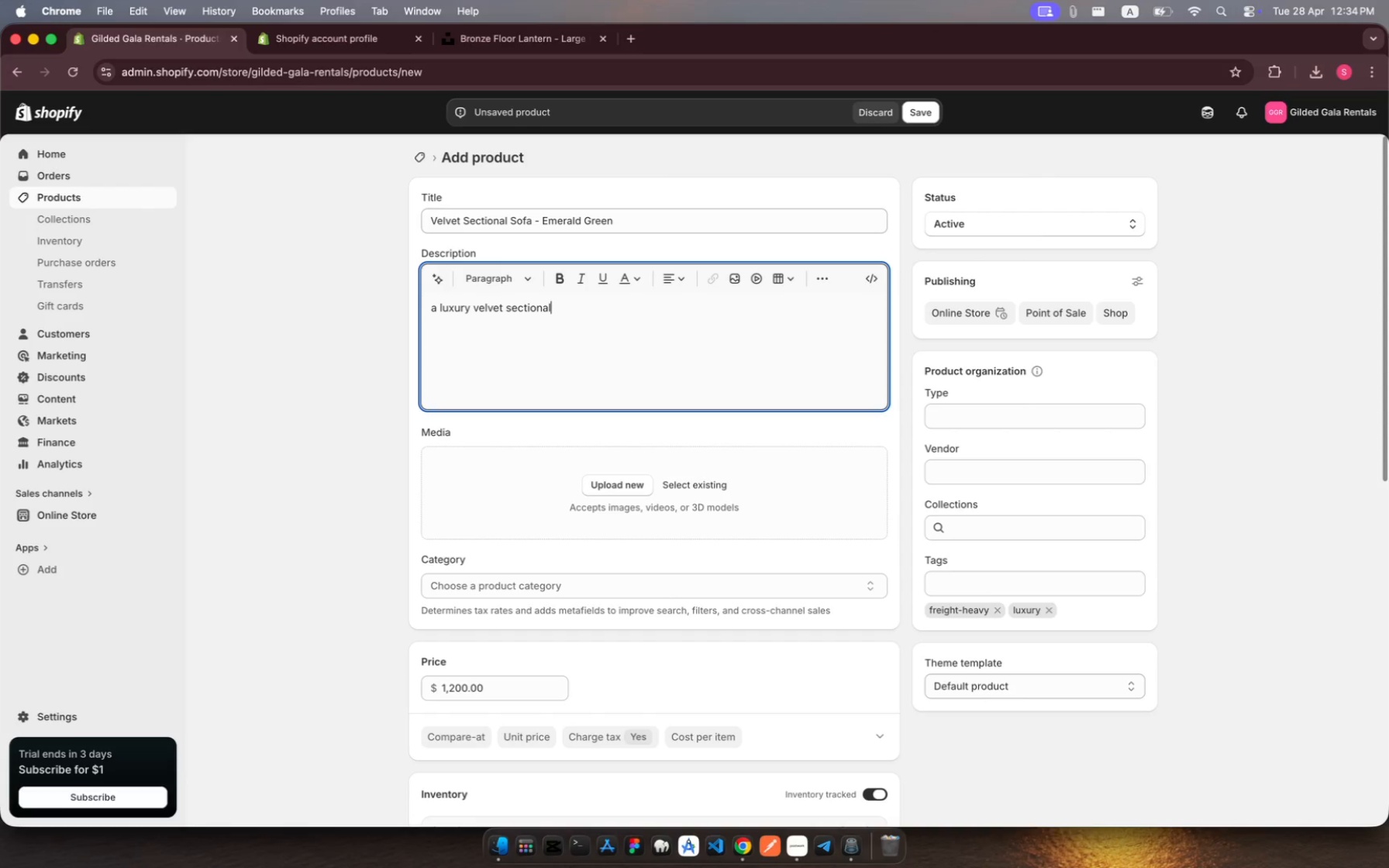 
wait(51.29)
 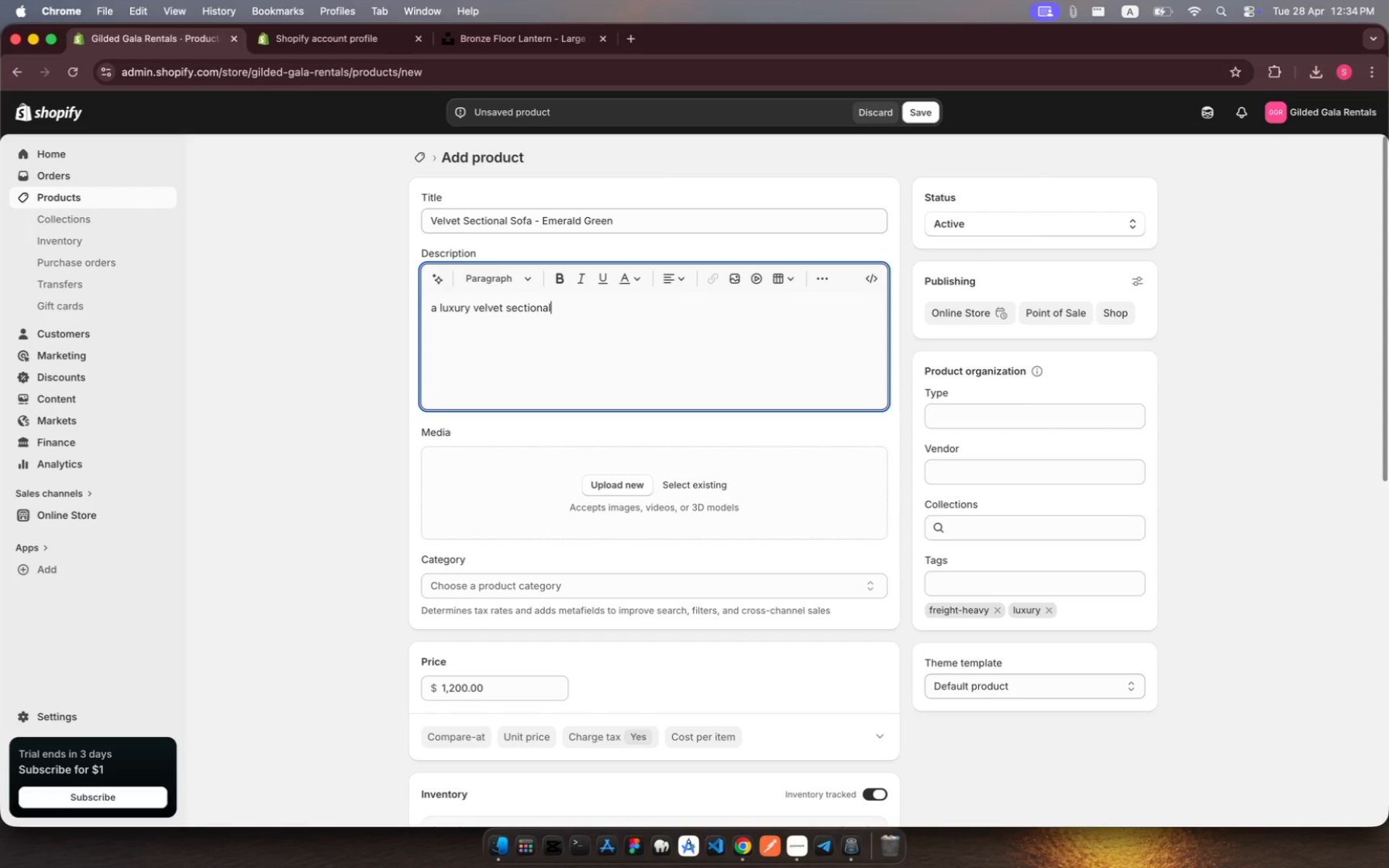 
type( sofa designed for )
 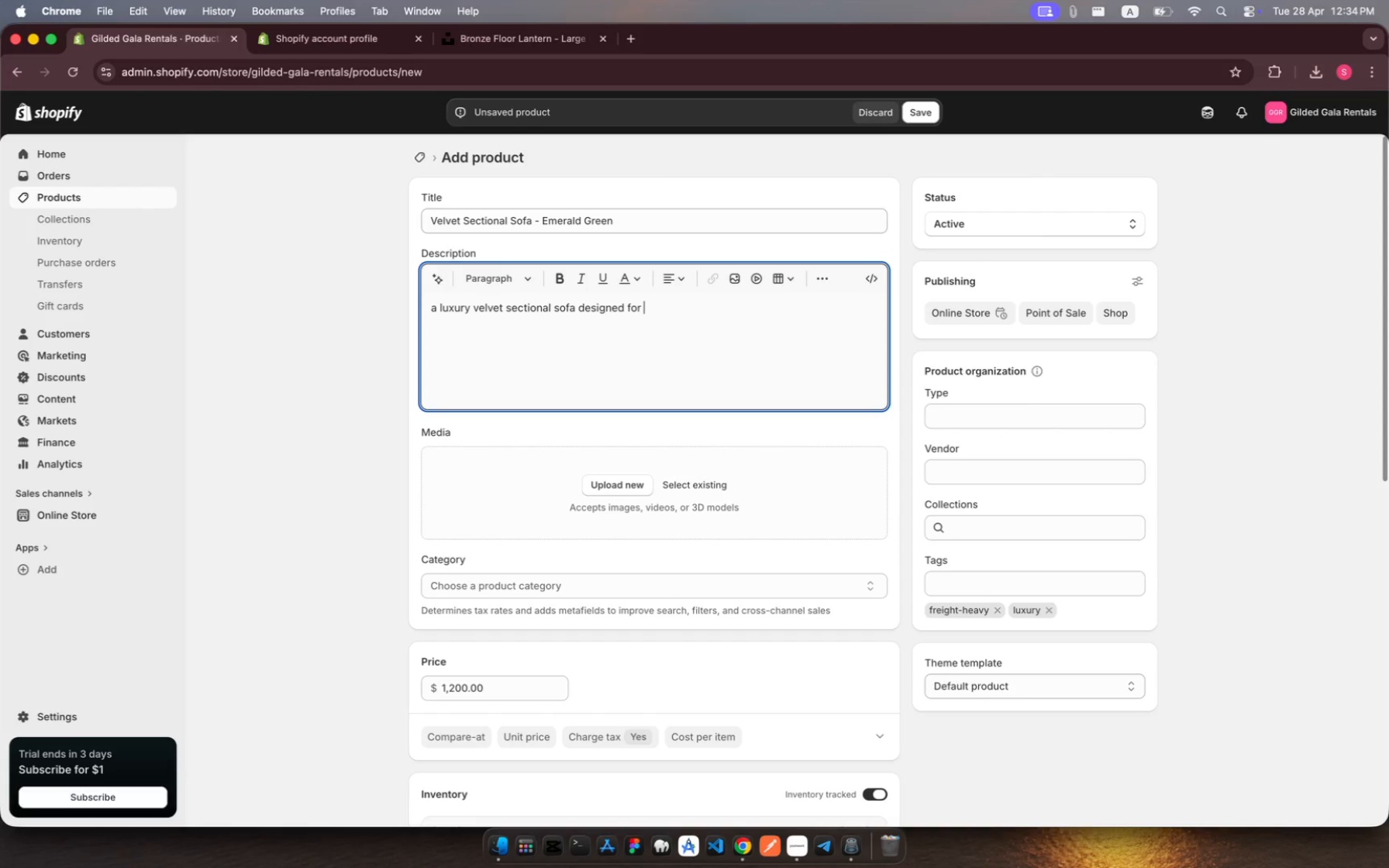 
type(premium )
 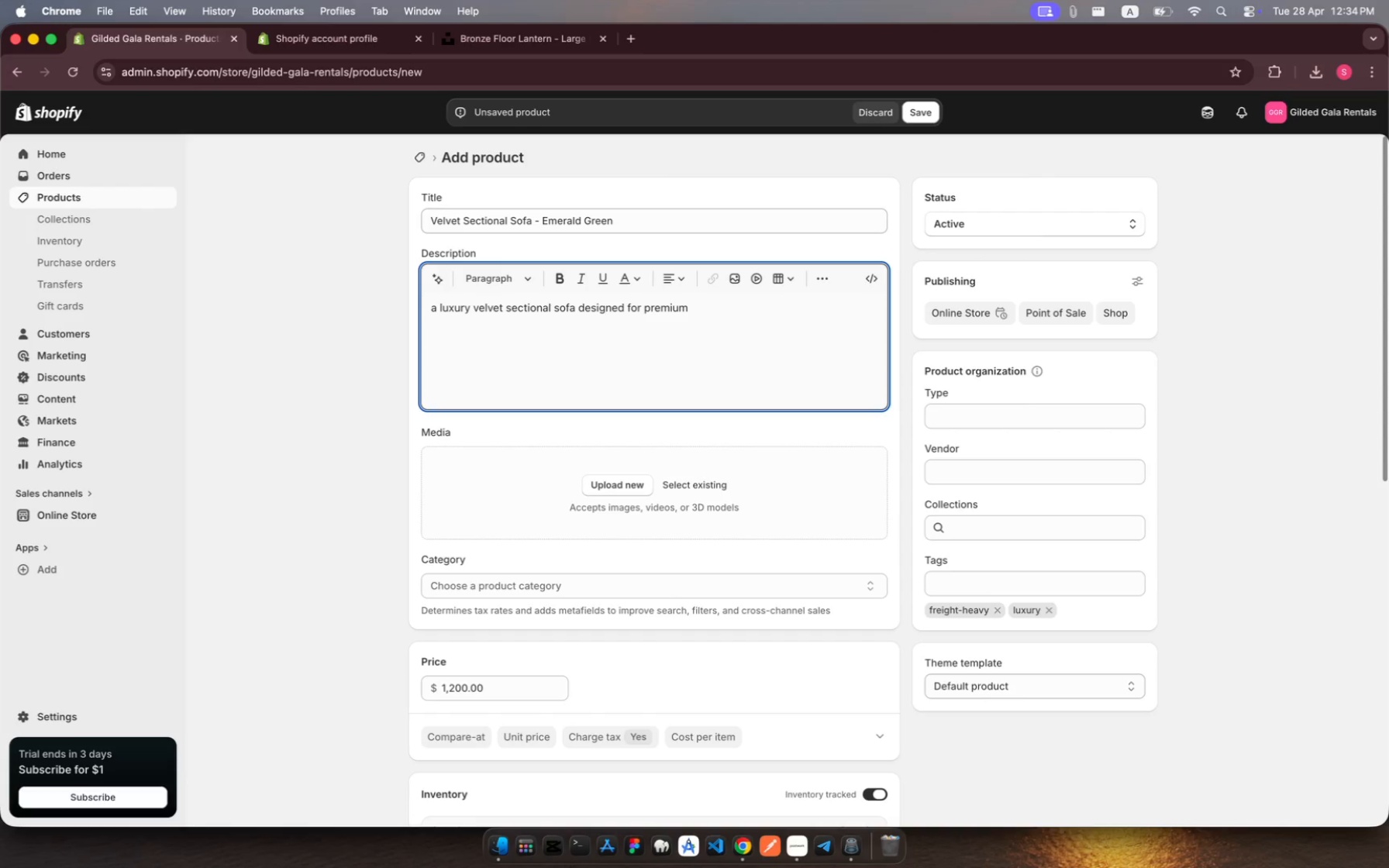 
type(lounge setups.)
 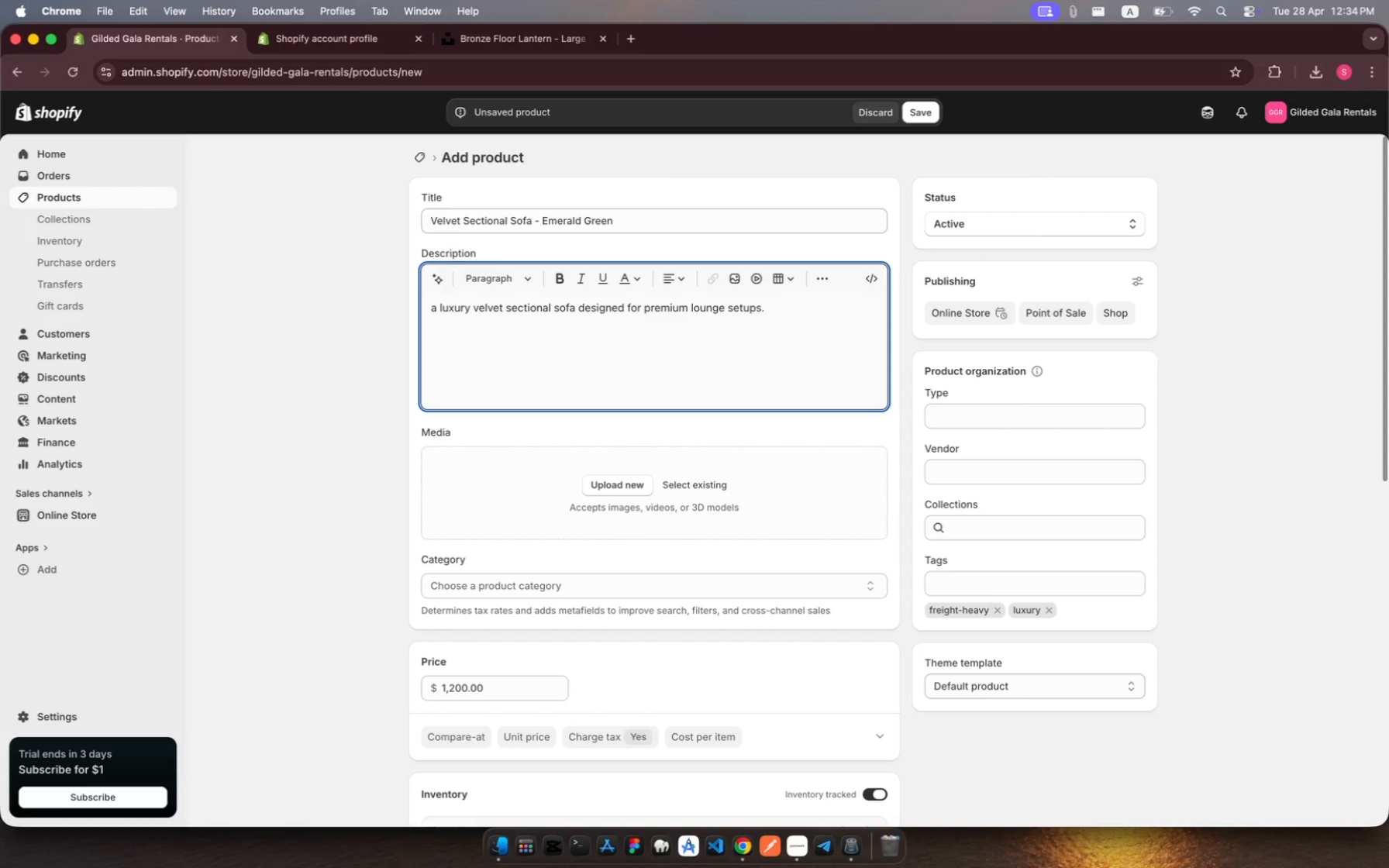 
key(Shift+ShiftRight)
 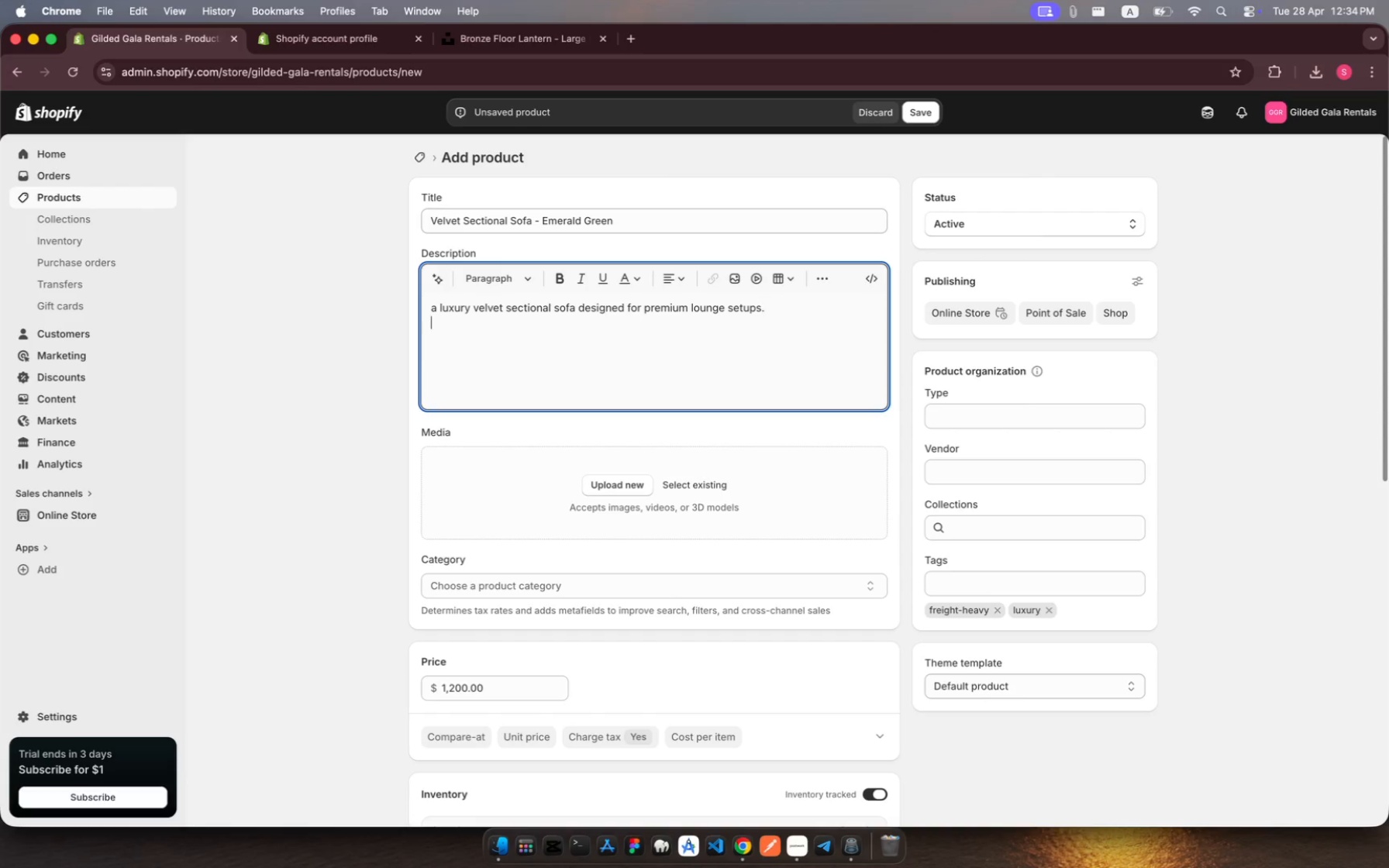 
key(Shift+Enter)
 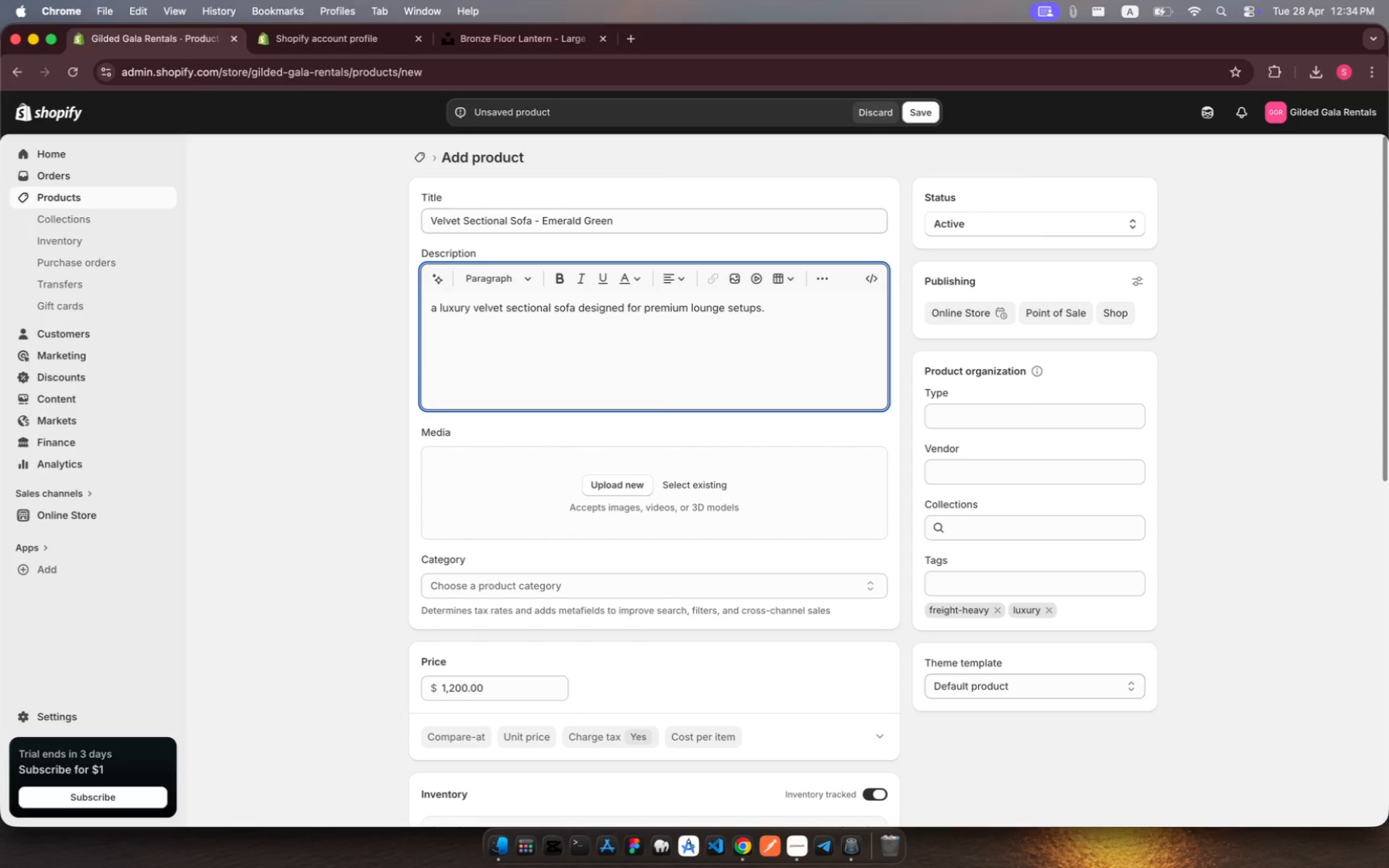 
type(Requir )
 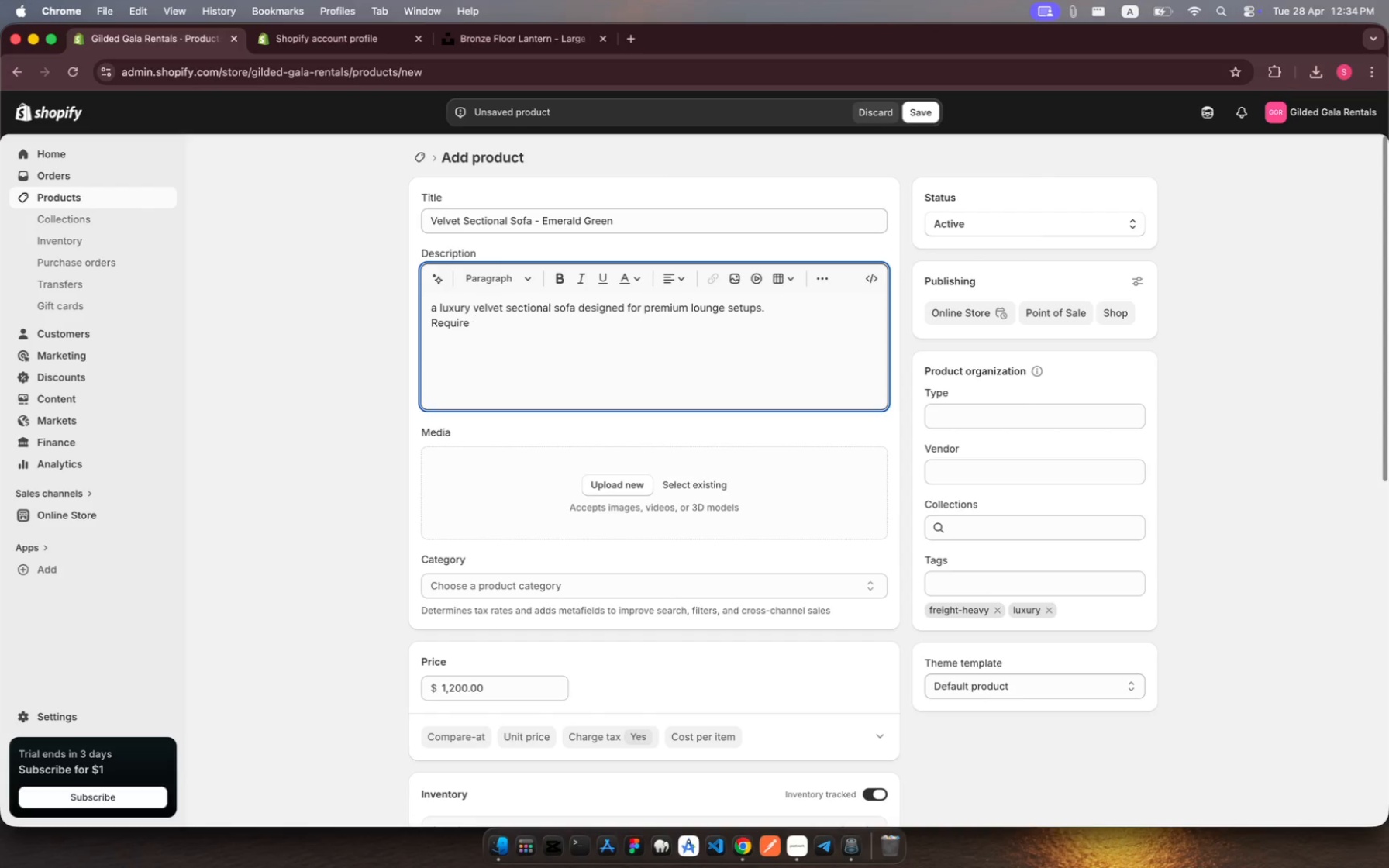 
hold_key(key=E, duration=0.33)
 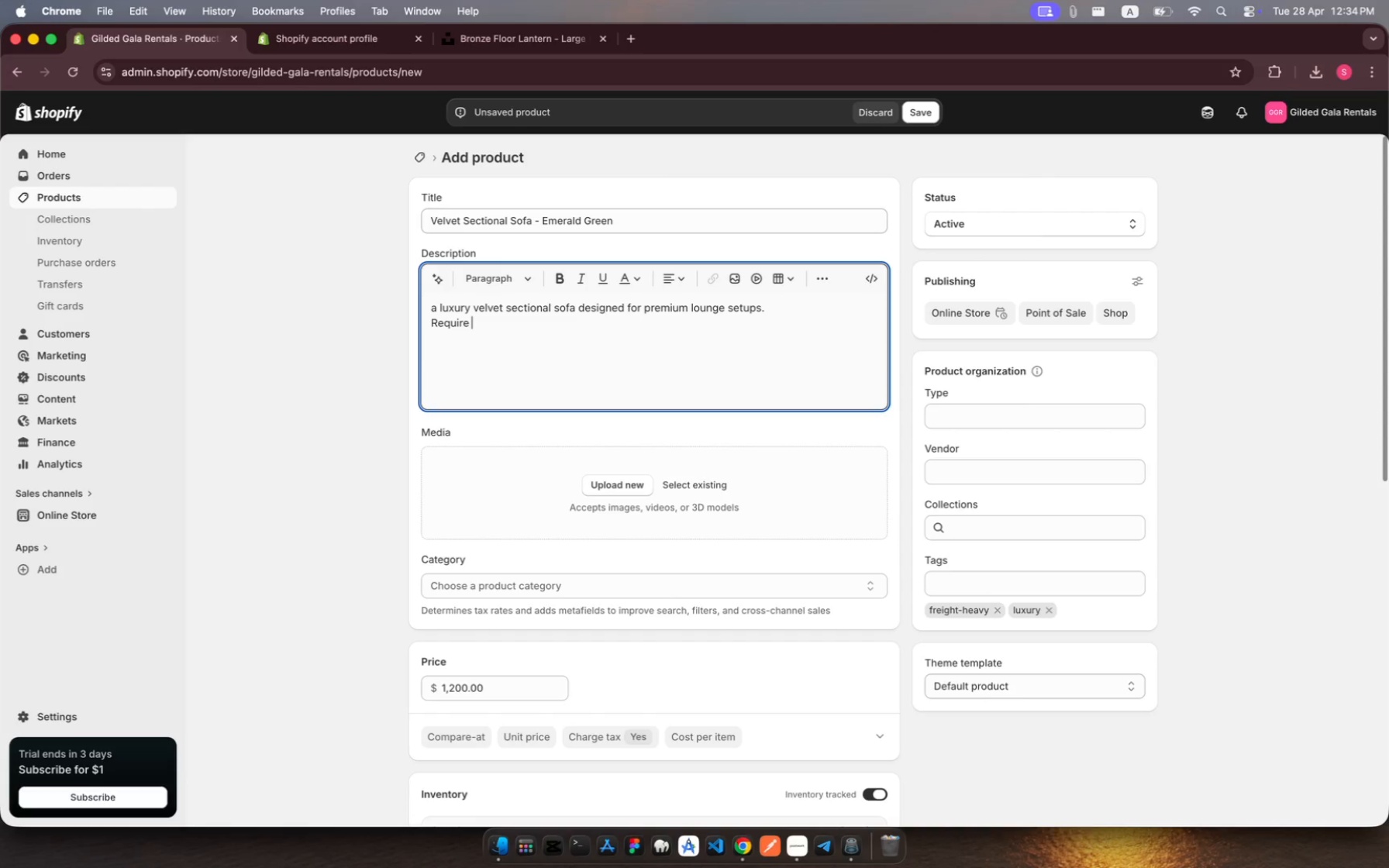 
key(Backspace)
 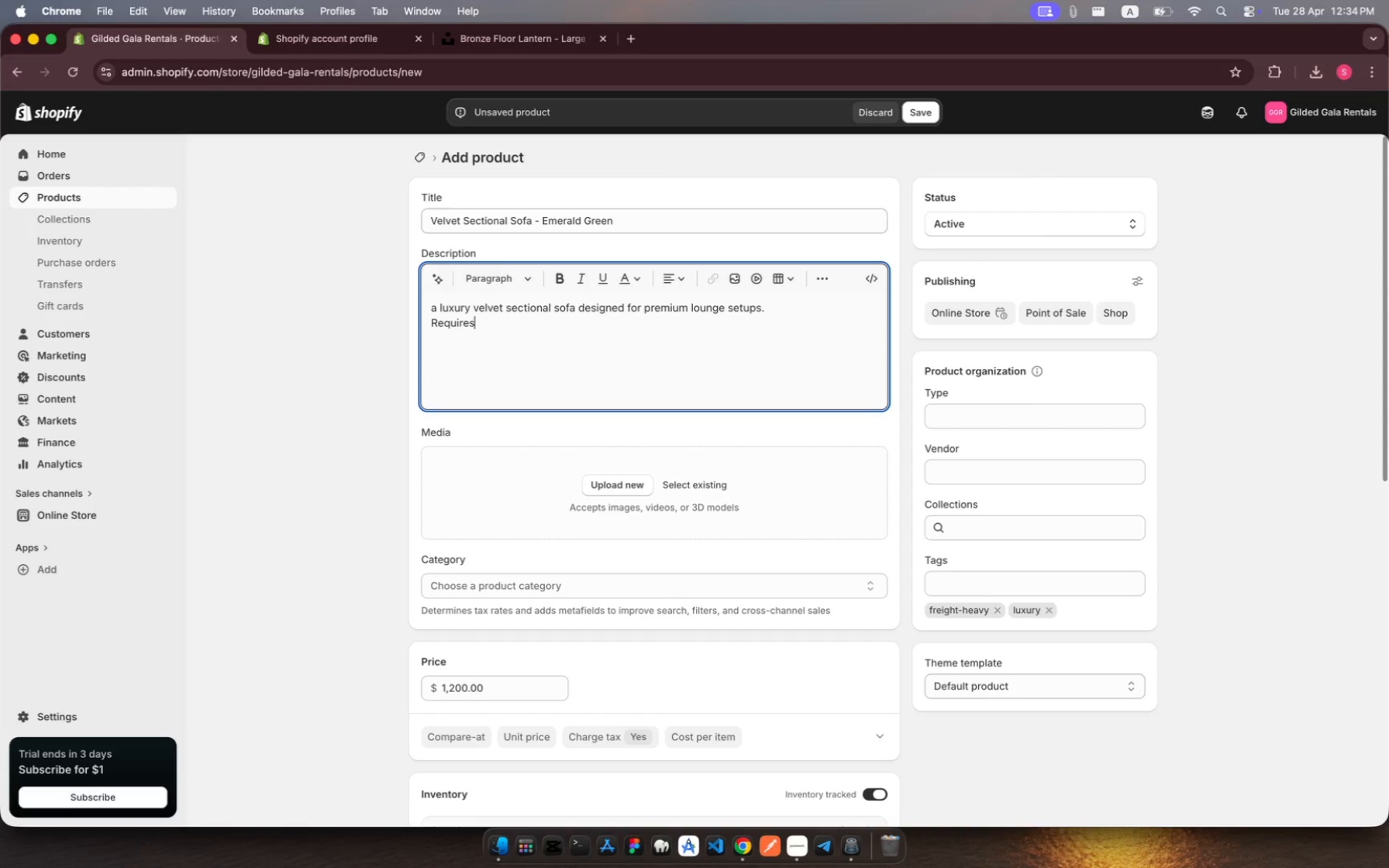 
key(S)
 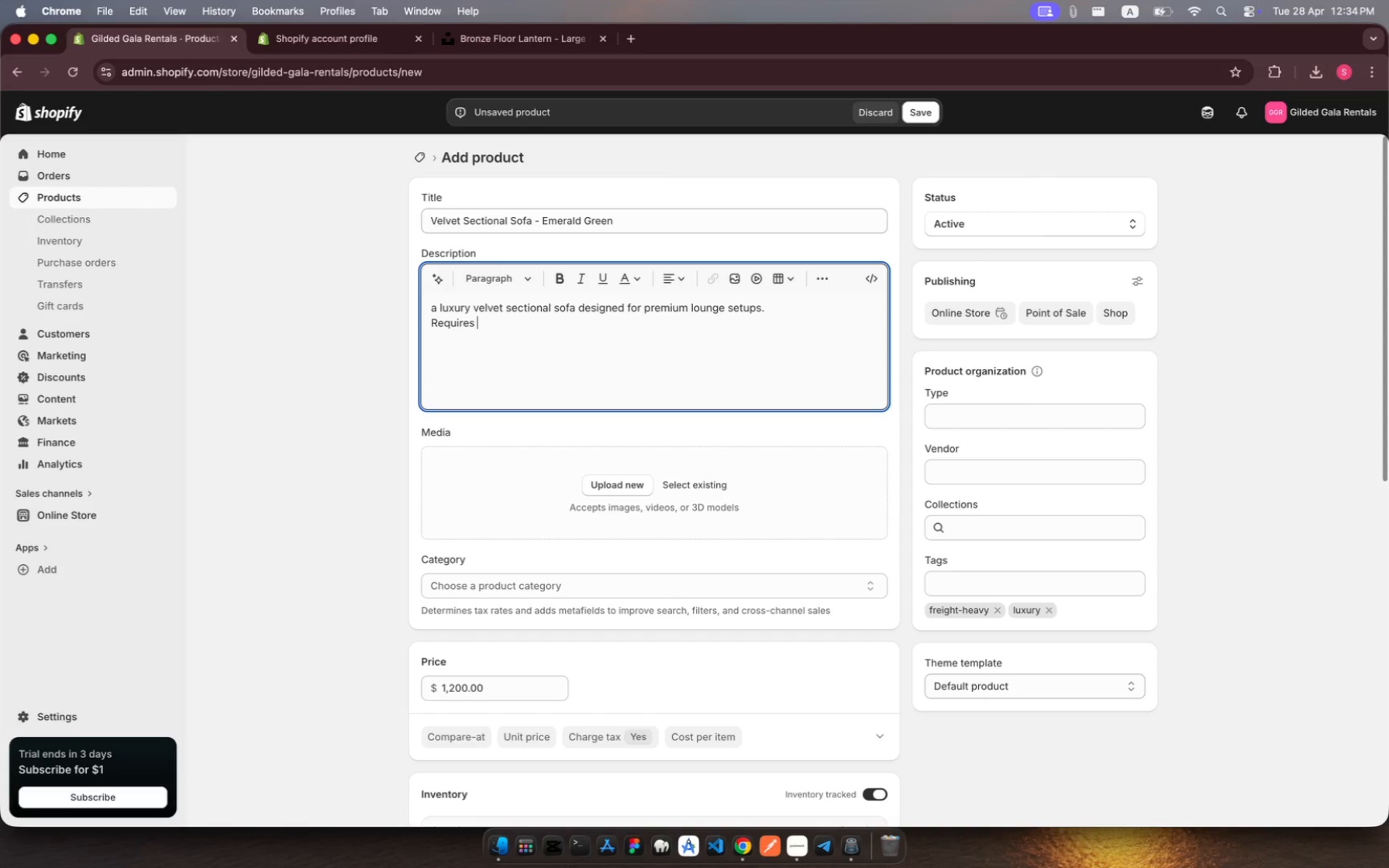 
key(Space)
 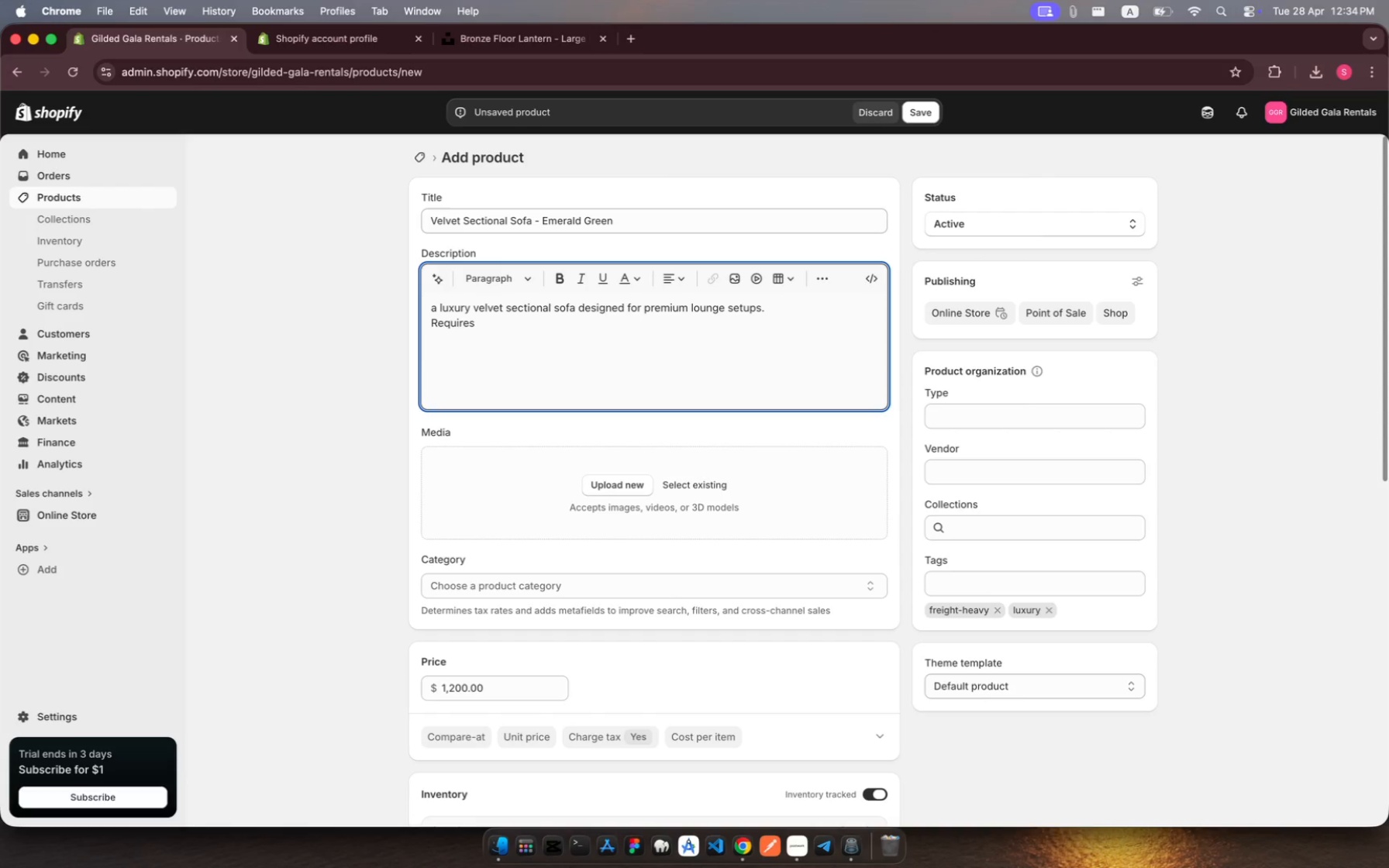 
type(freight delivery)
 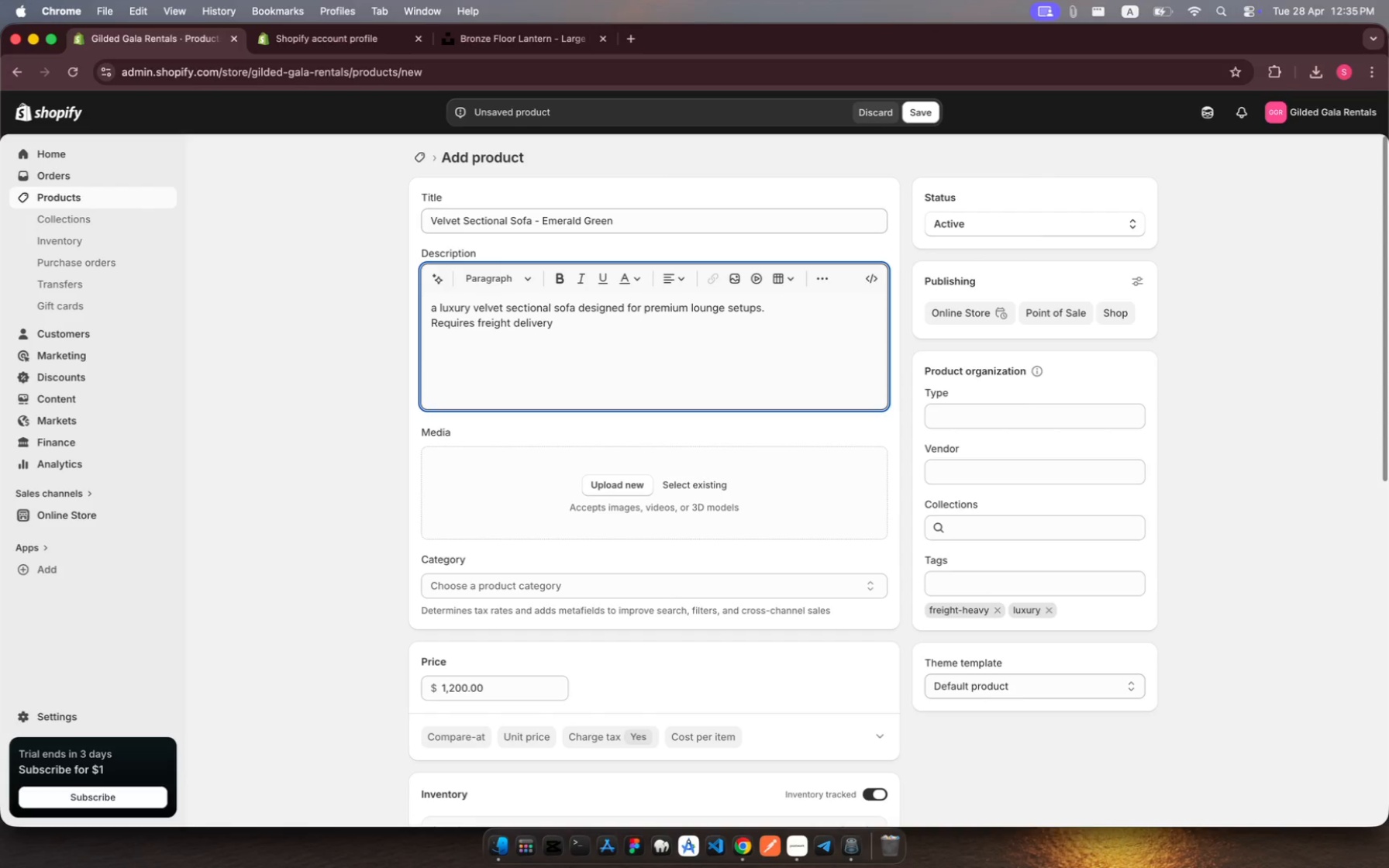 
type( due to size and weight.)
 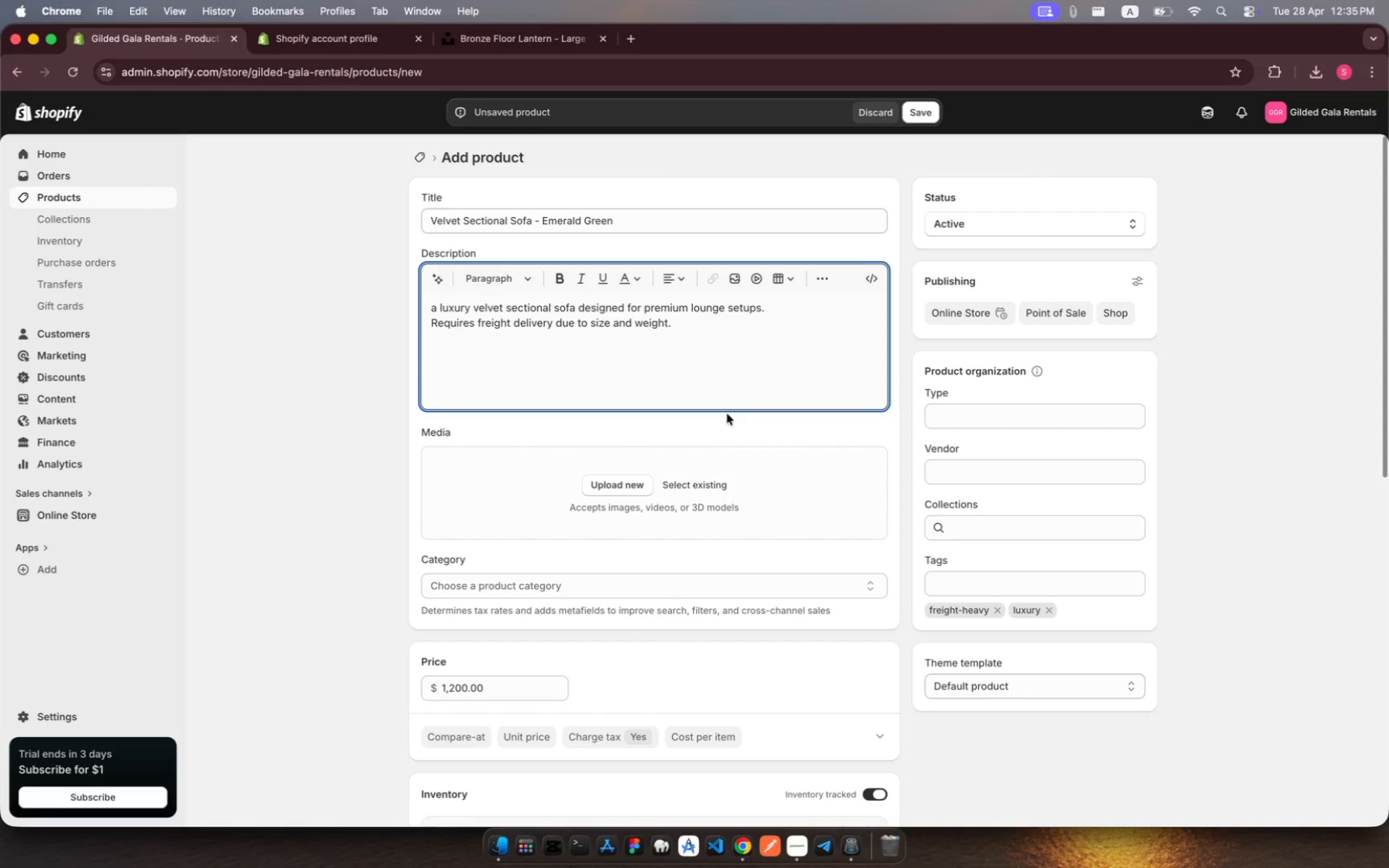 
wait(7.35)
 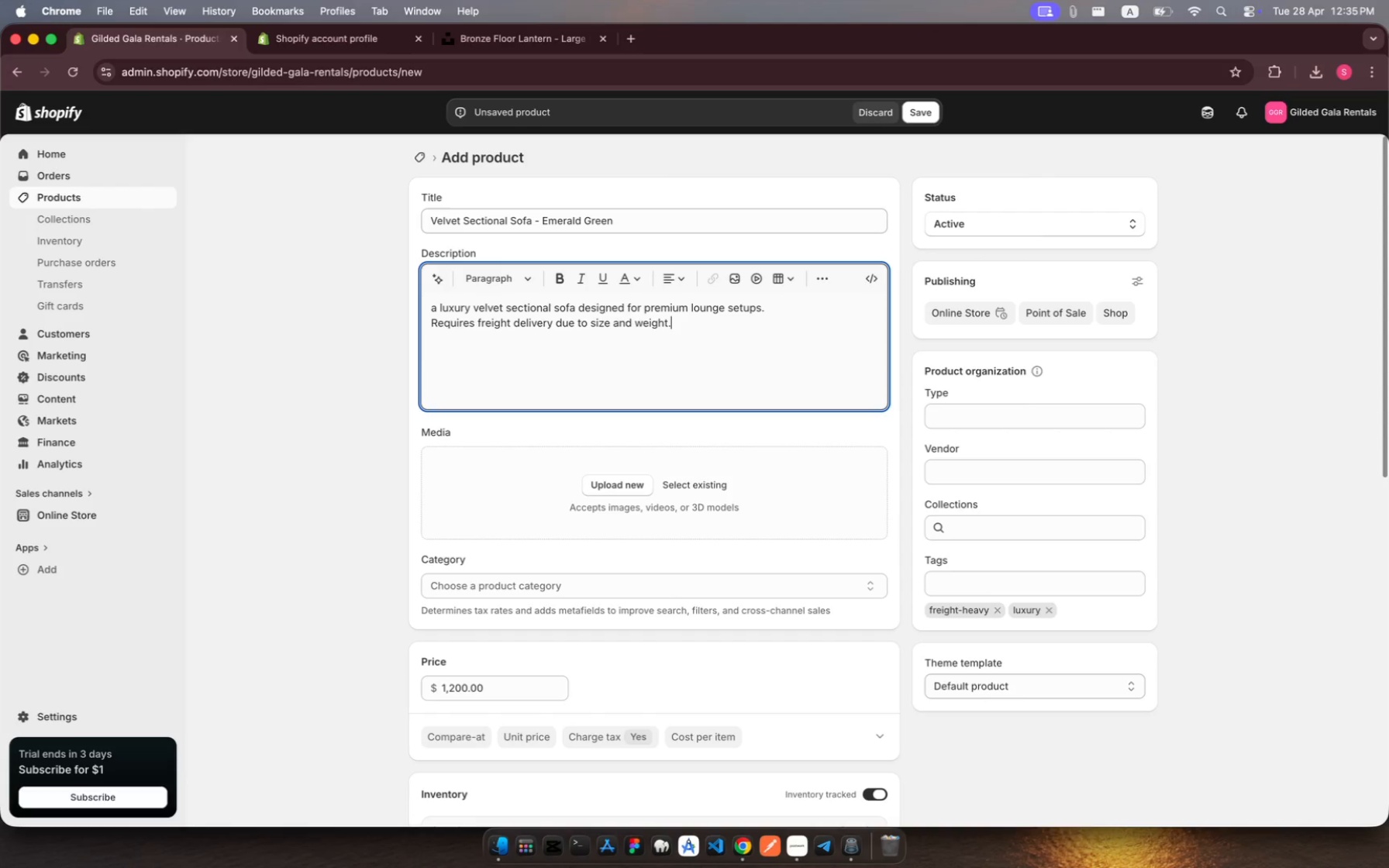 
scroll: coordinate [725, 403], scroll_direction: down, amount: 2.0
 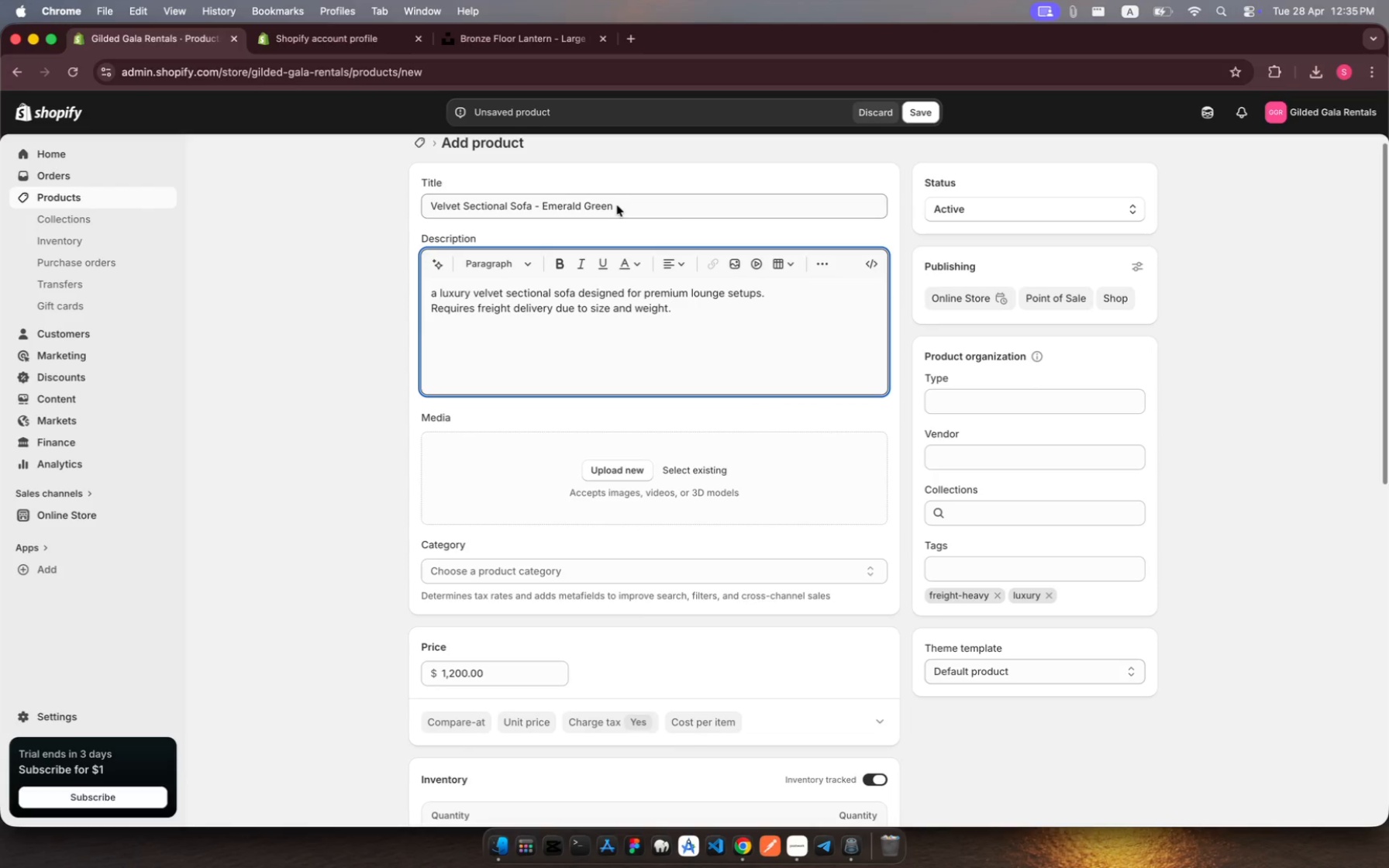 
left_click_drag(start_coordinate=[617, 205], to_coordinate=[462, 189])
 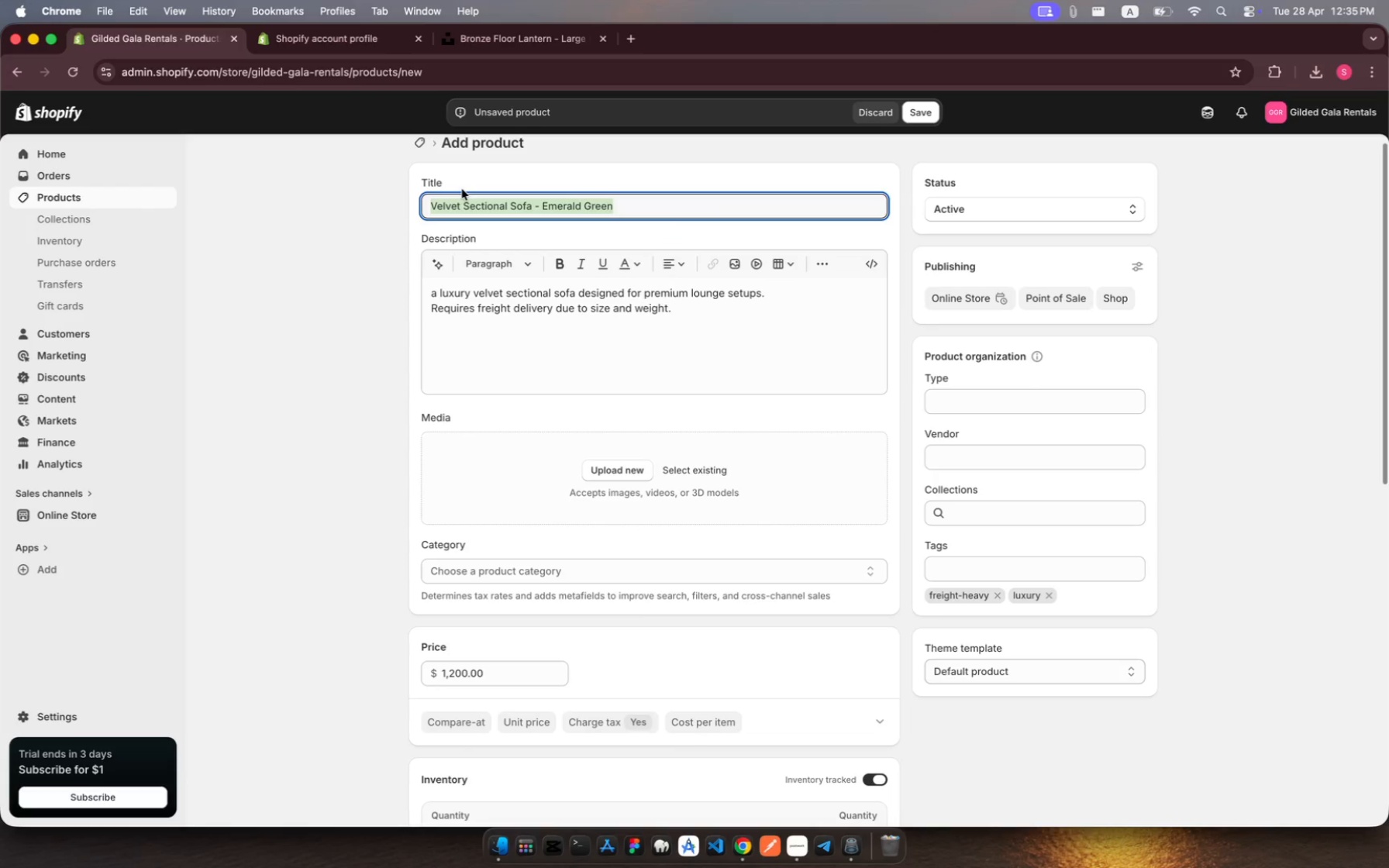 
key(Meta+C)
 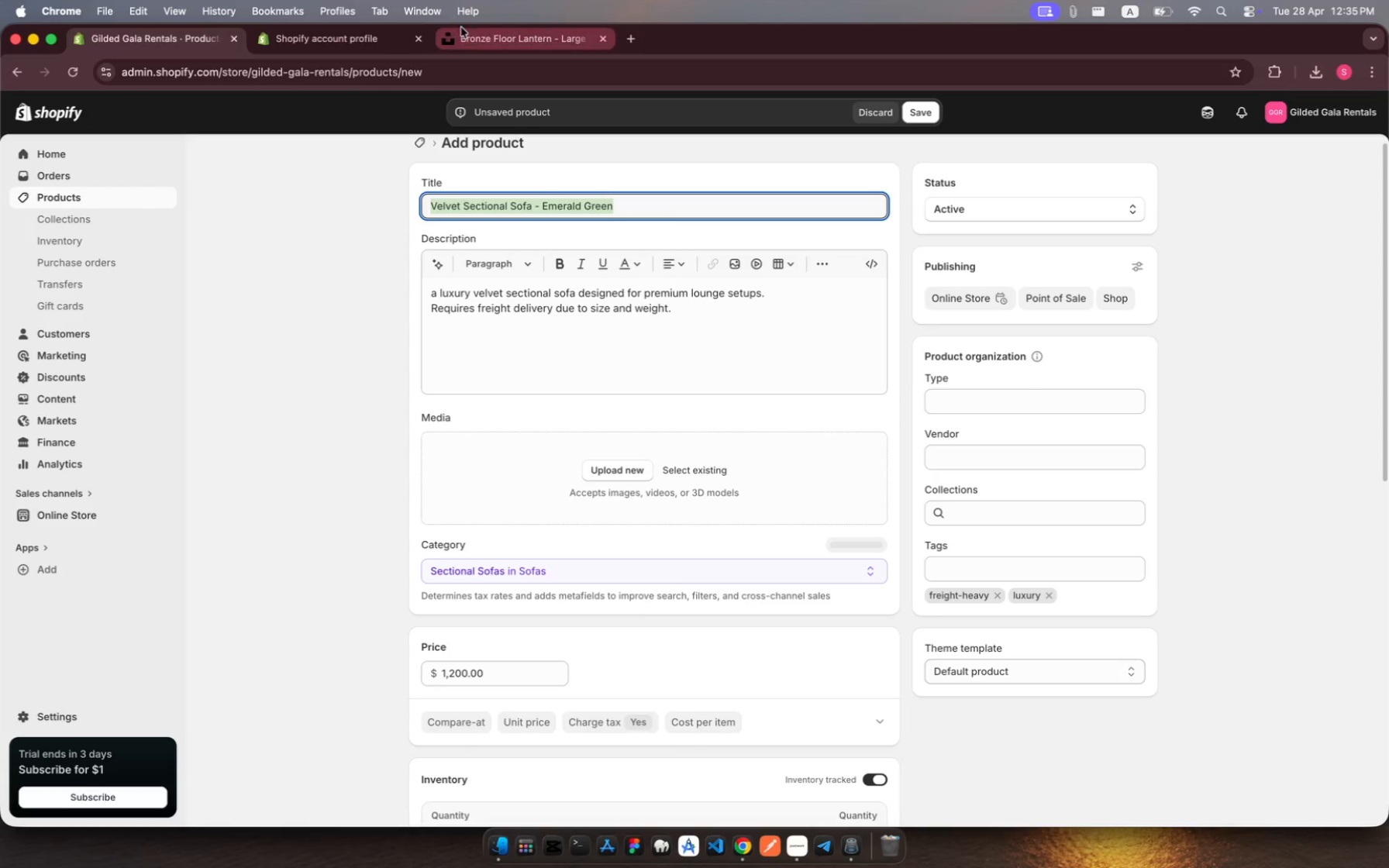 
left_click([464, 33])
 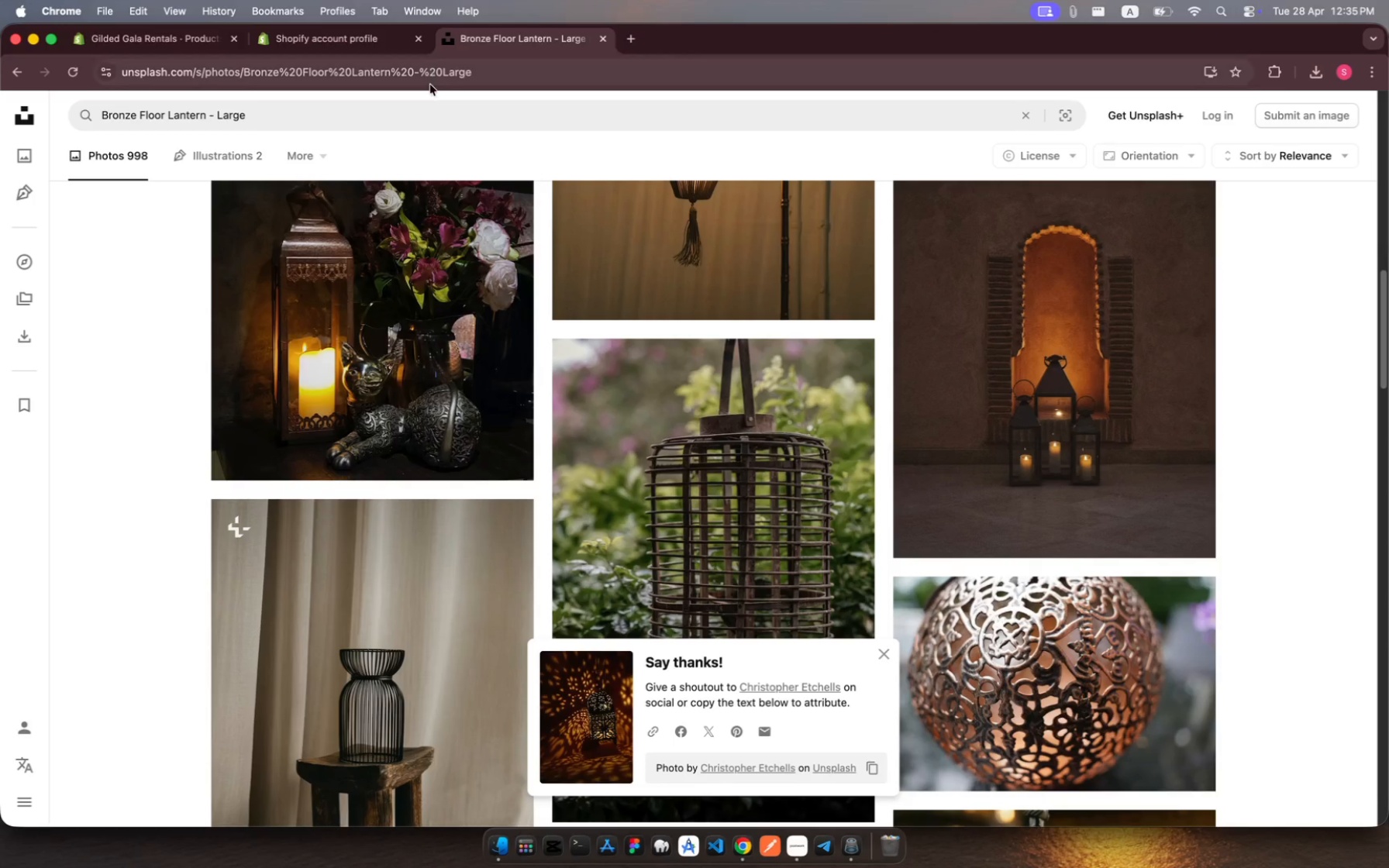 
left_click([429, 95])
 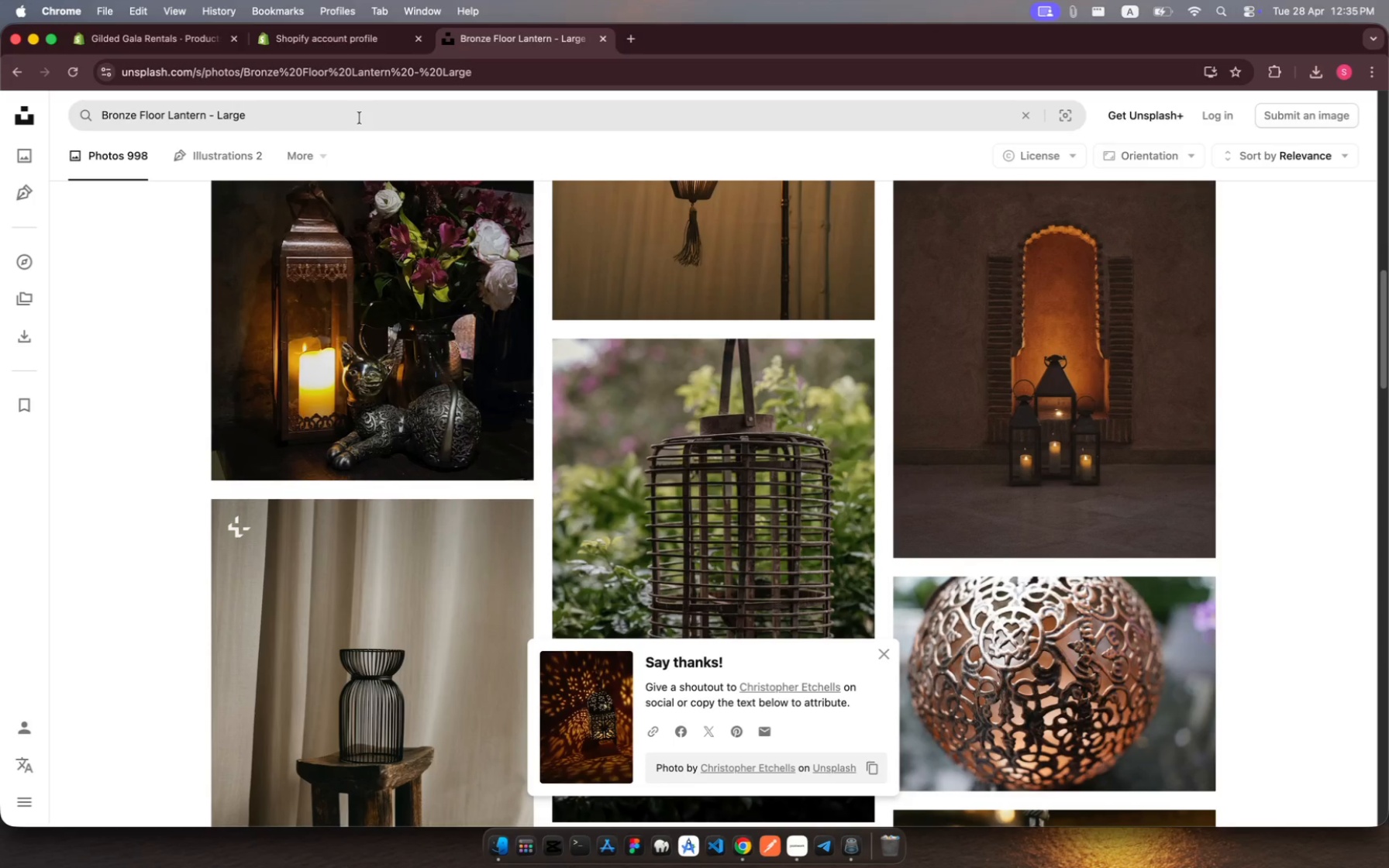 
left_click([360, 118])
 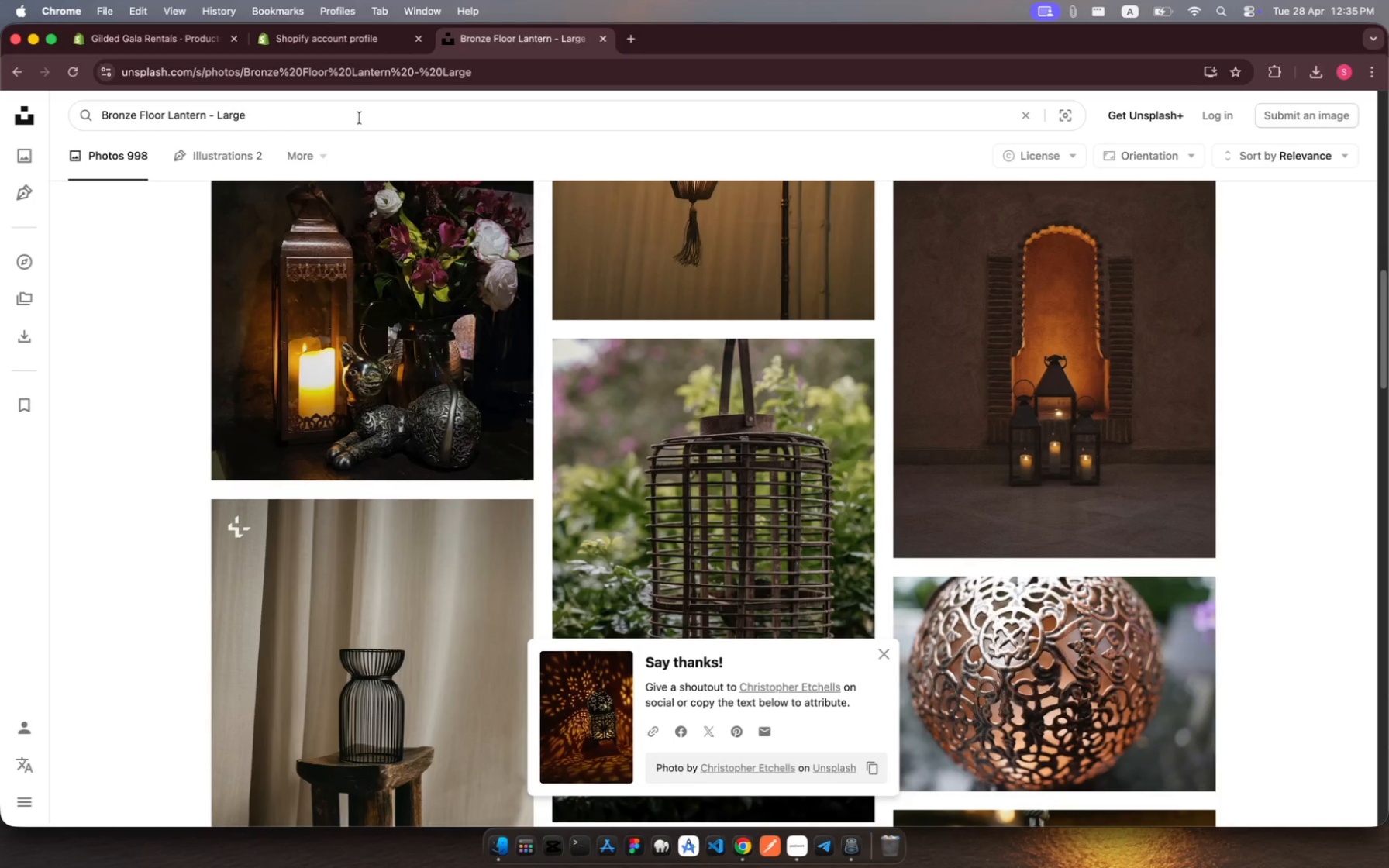 
key(Meta+A)
 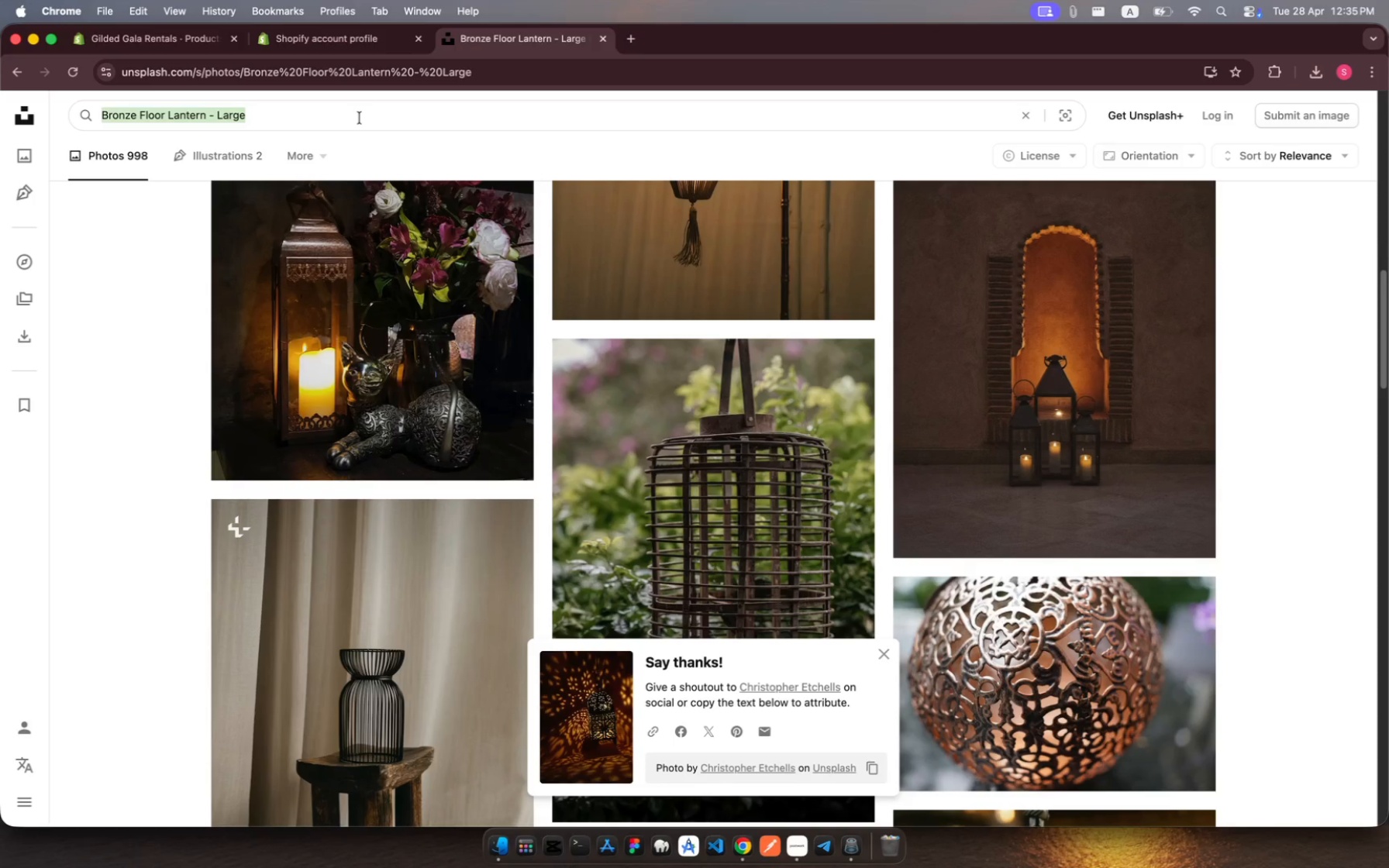 
key(Meta+V)
 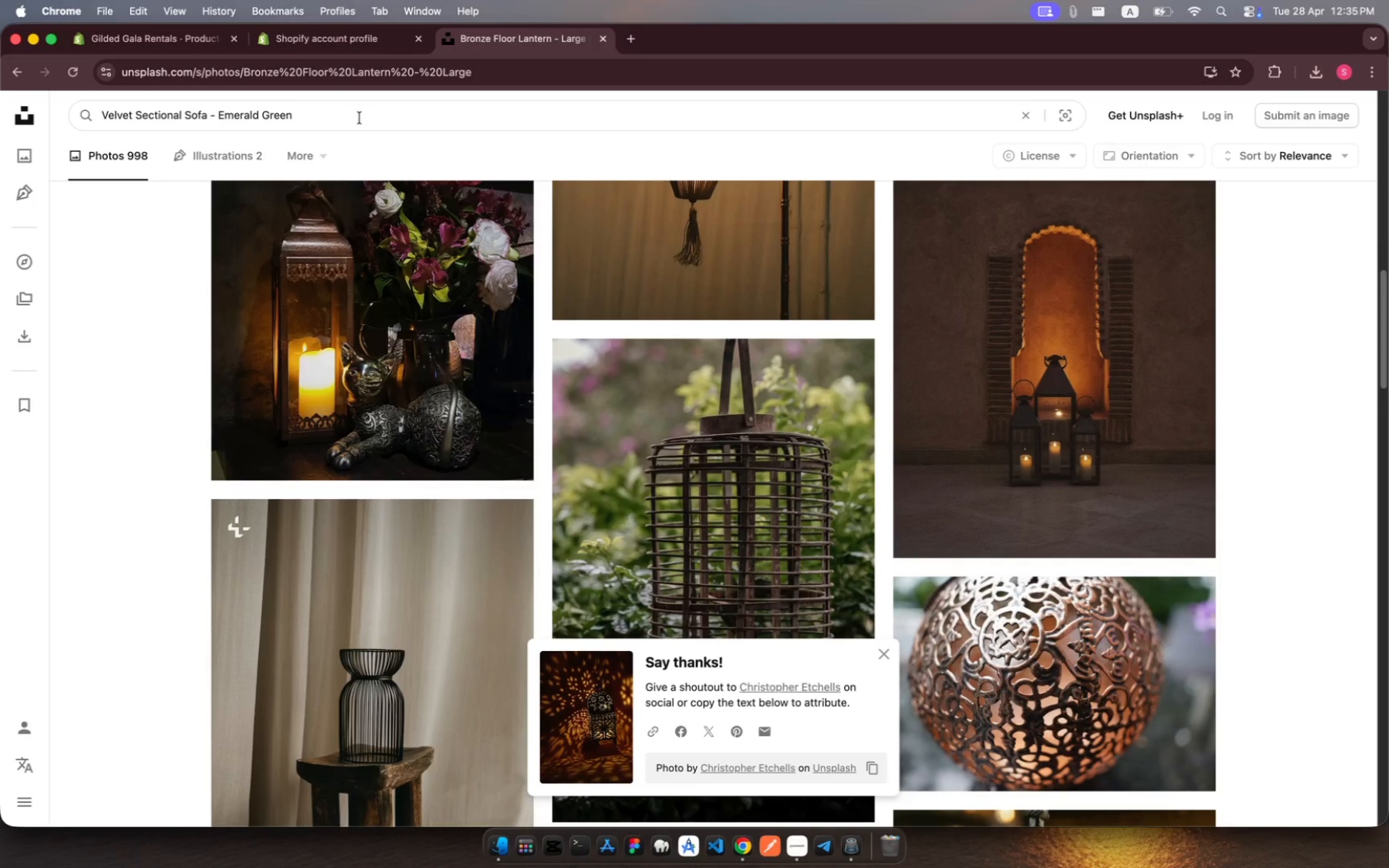 
hold_key(key=Enter, duration=0.35)
 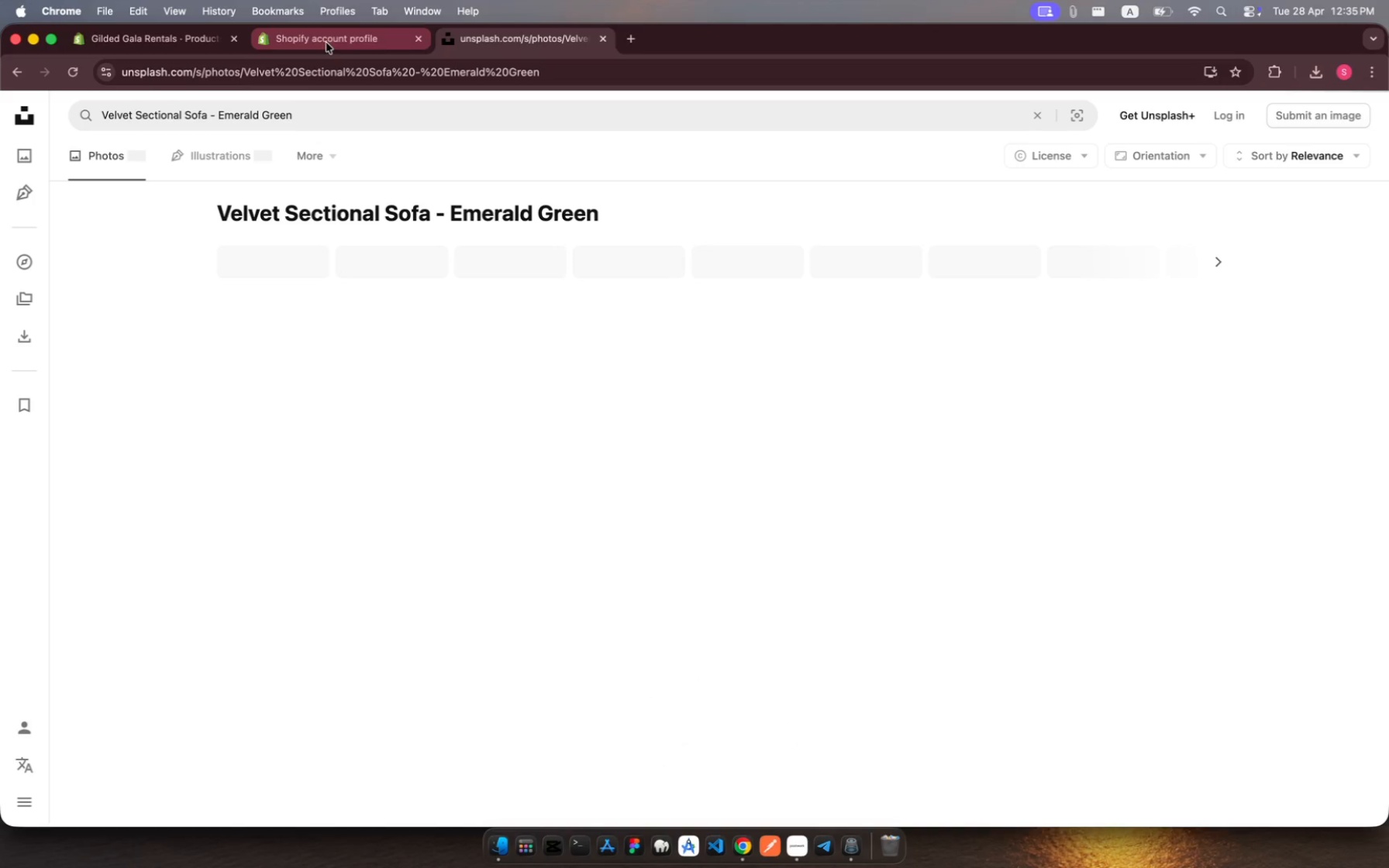 
left_click([178, 46])
 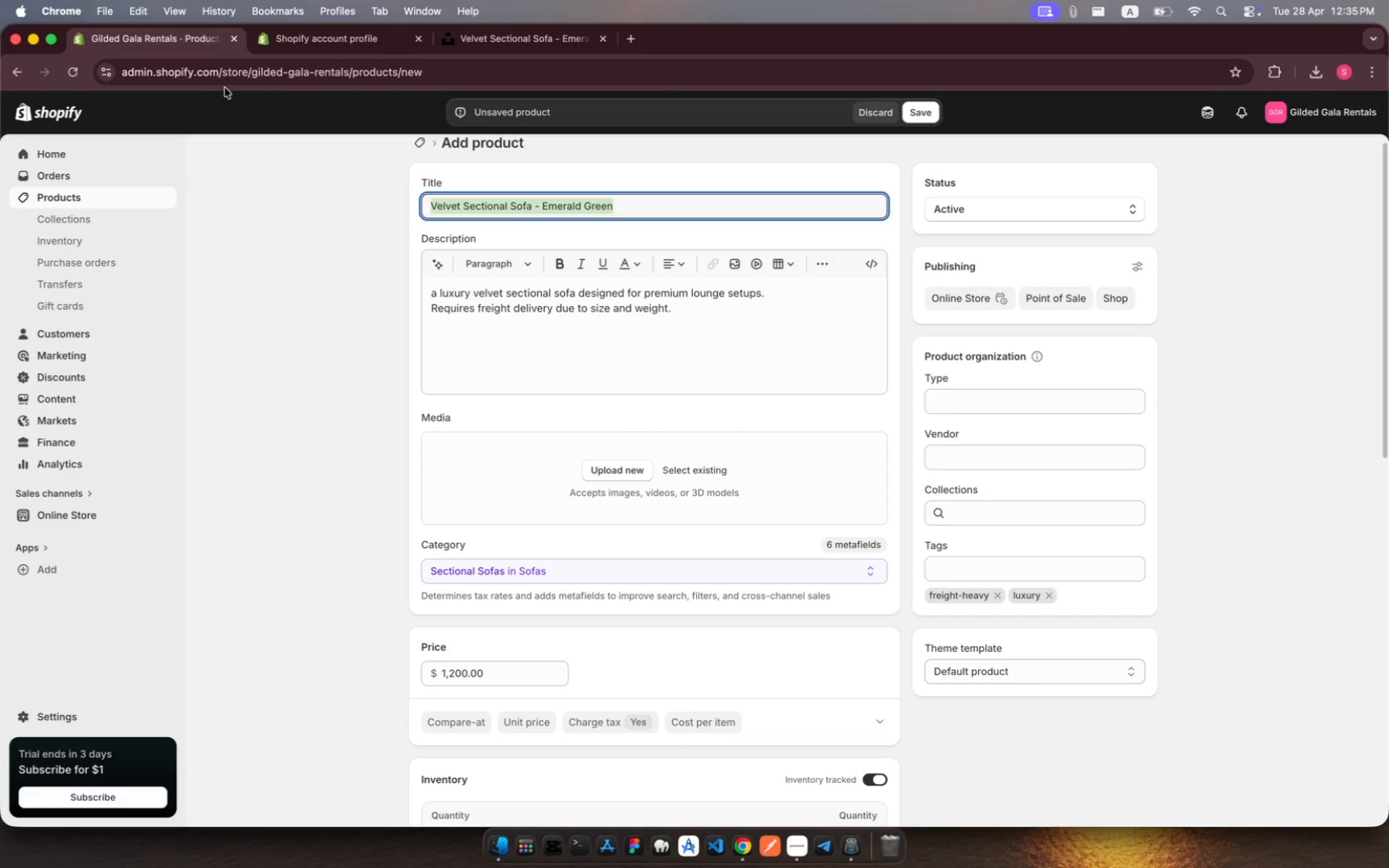 
wait(6.35)
 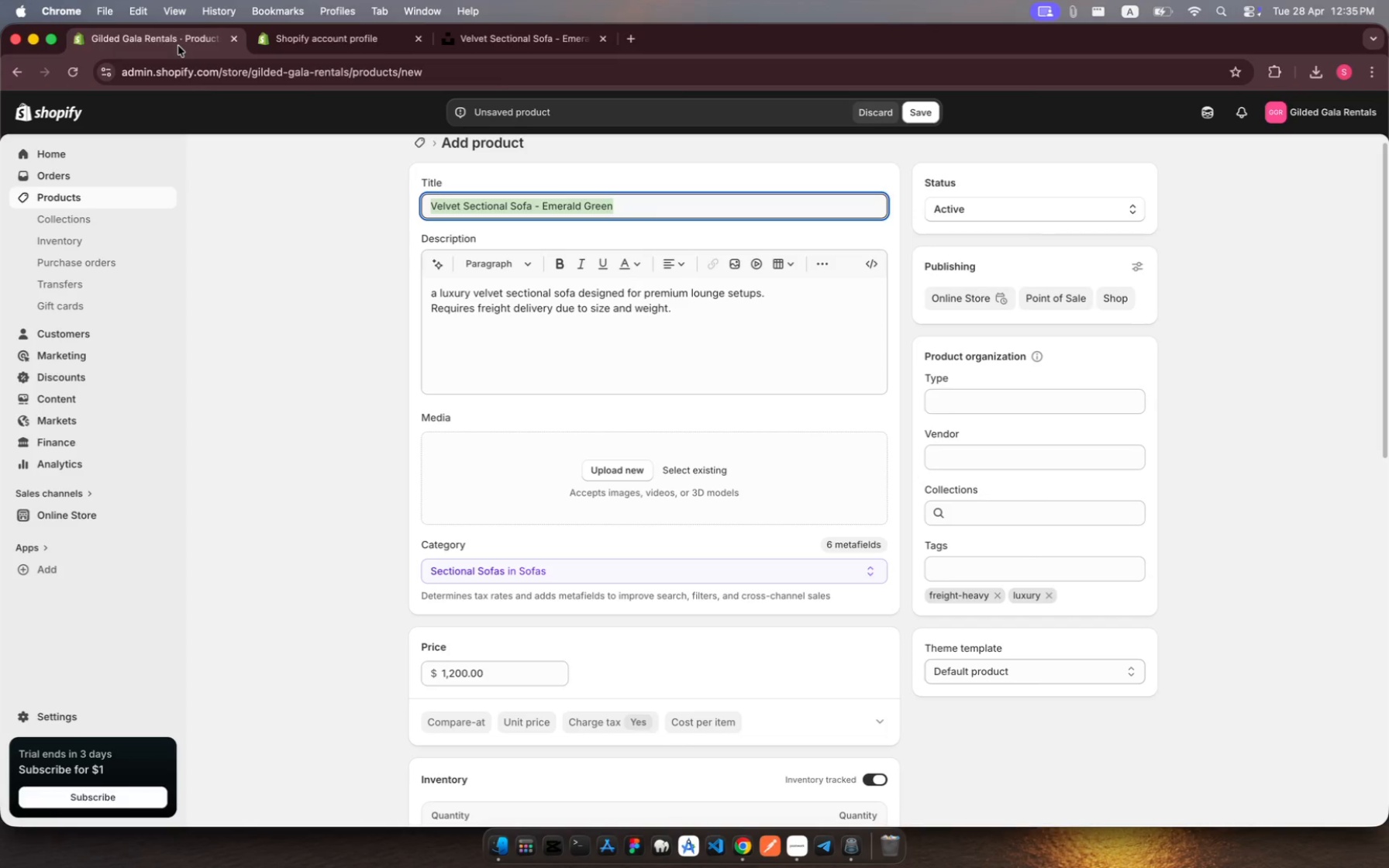 
left_click([486, 40])
 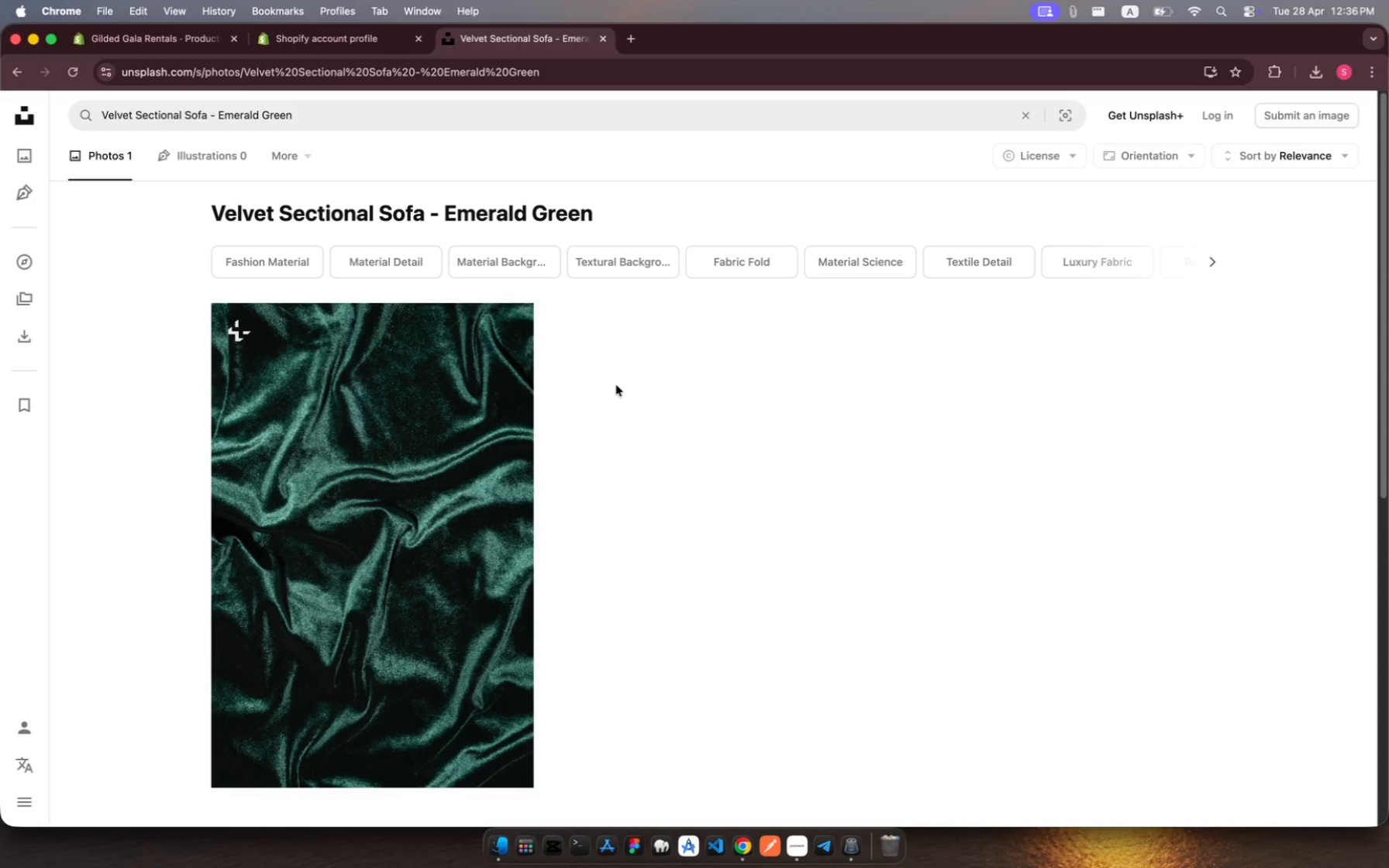 
wait(21.65)
 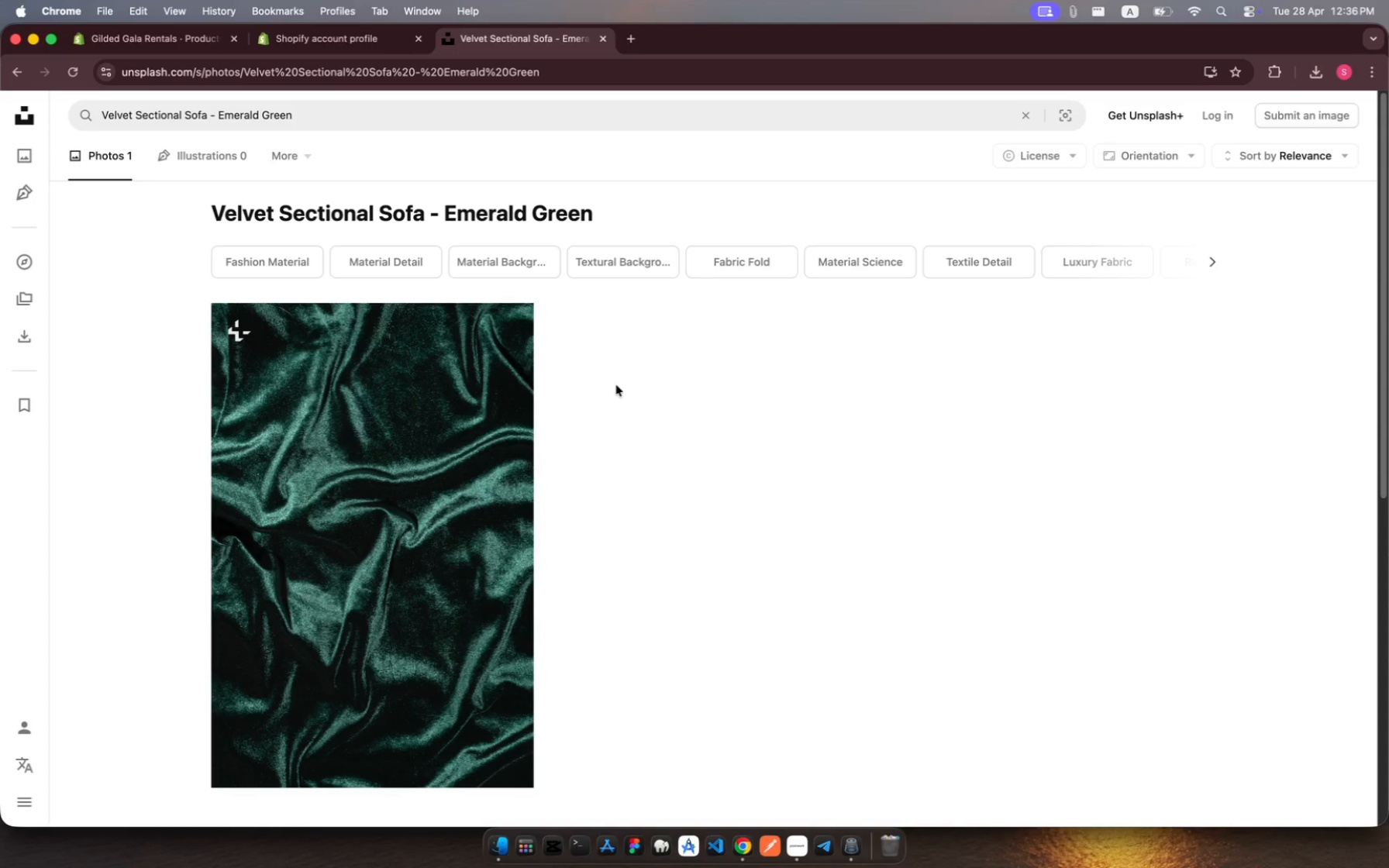 
scroll: coordinate [616, 385], scroll_direction: down, amount: 115.0
 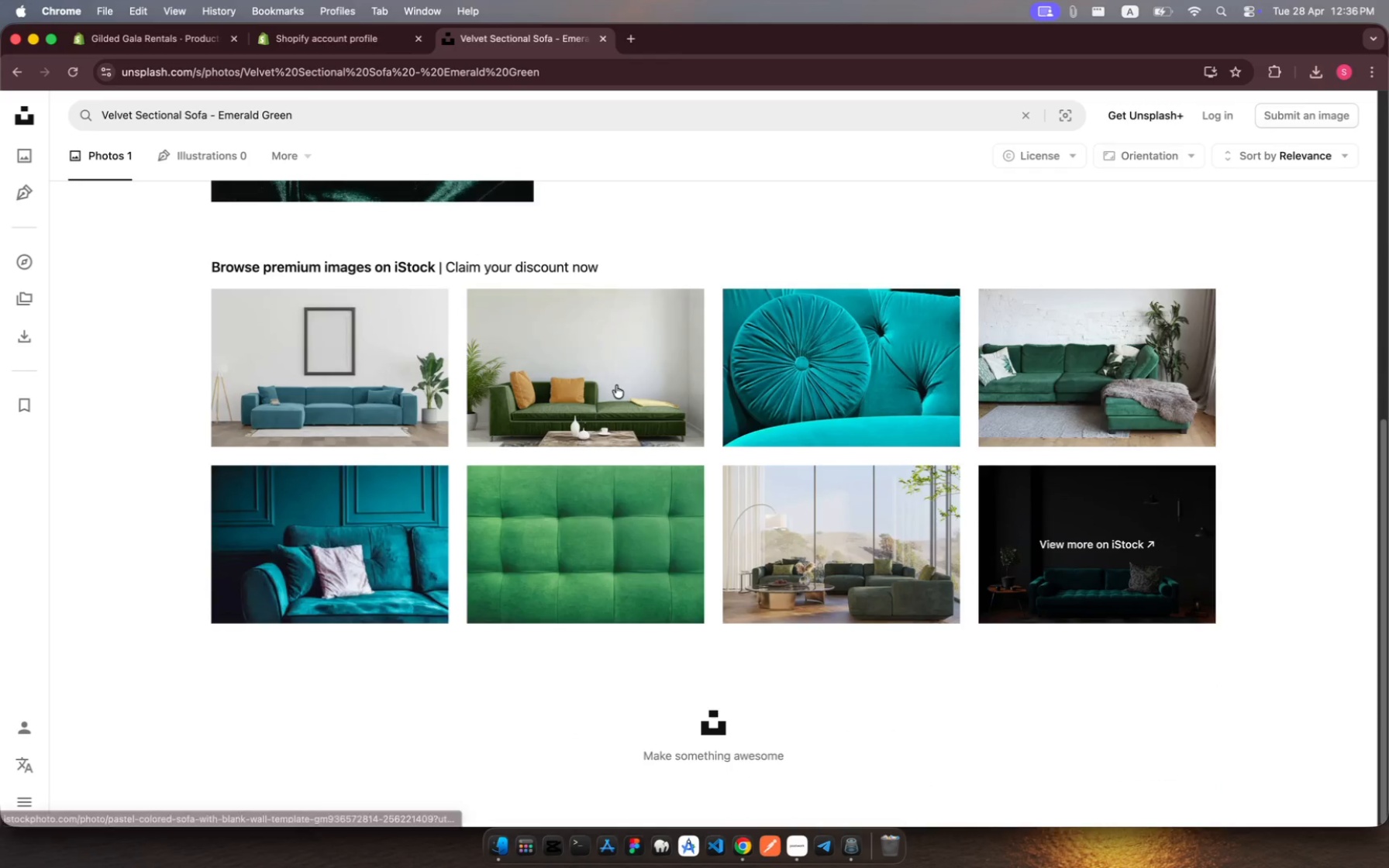 
scroll: coordinate [606, 410], scroll_direction: up, amount: 1027.0
 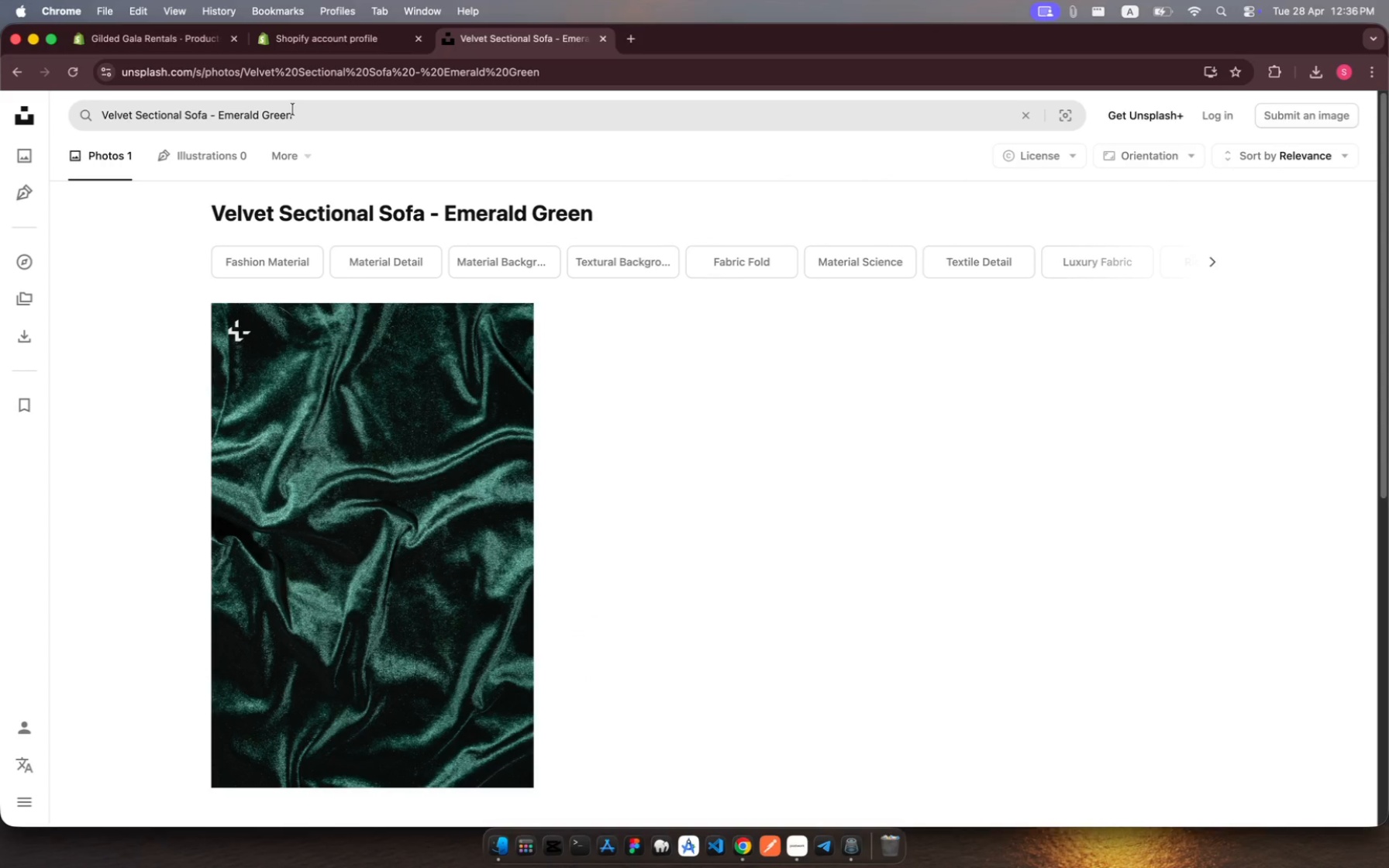 
left_click_drag(start_coordinate=[298, 111], to_coordinate=[212, 113])
 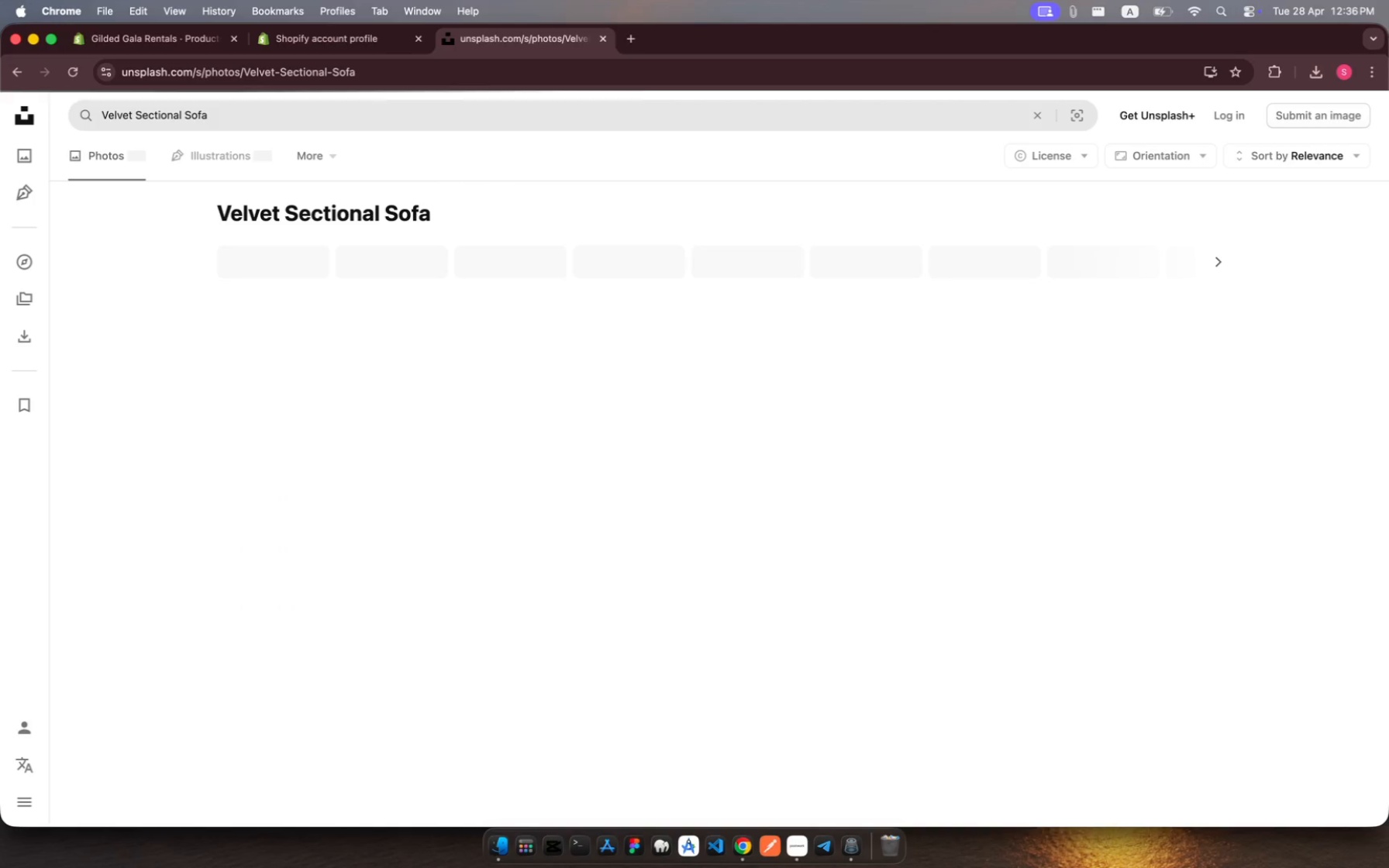 
key(Backspace)
 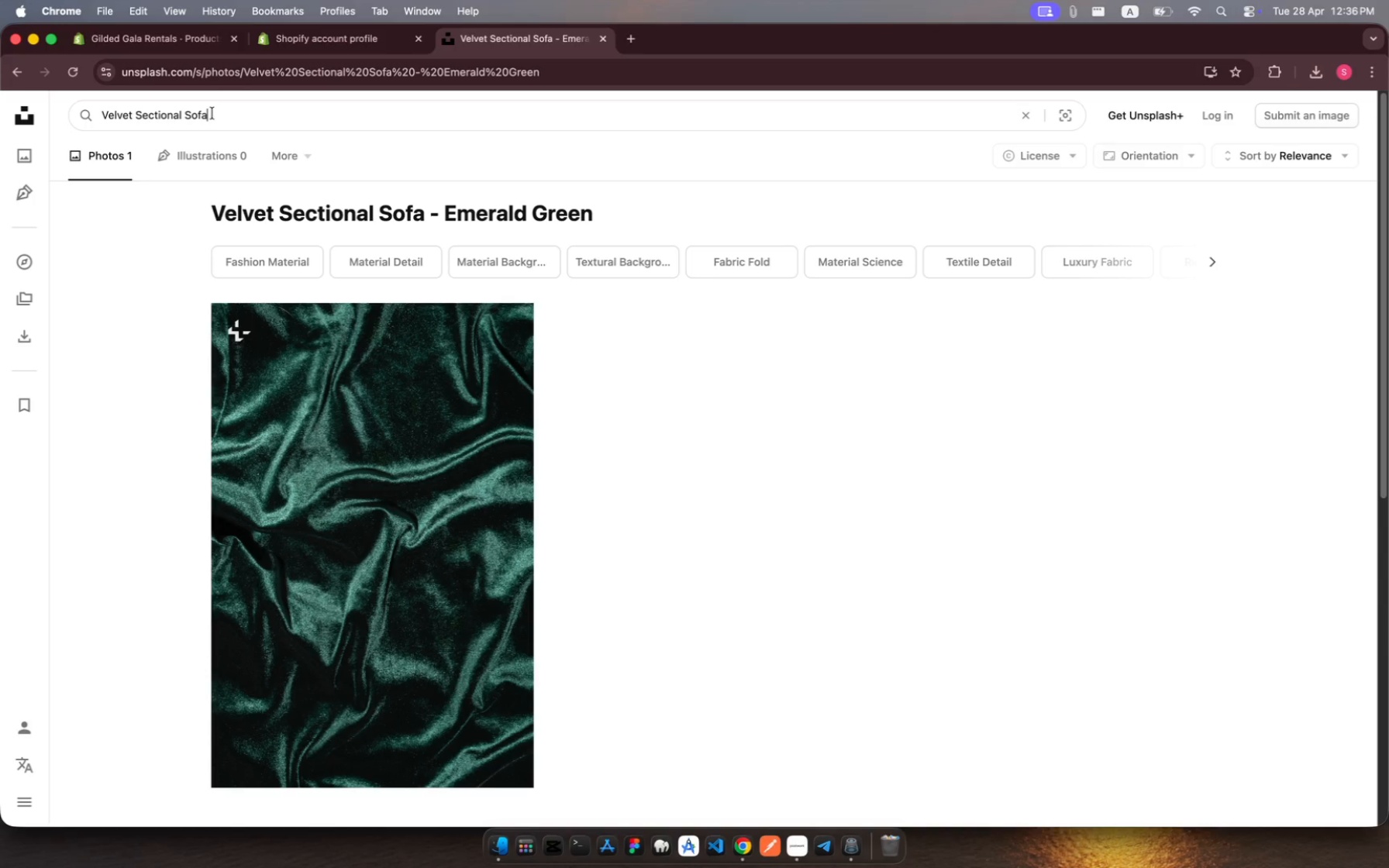 
key(Backspace)
 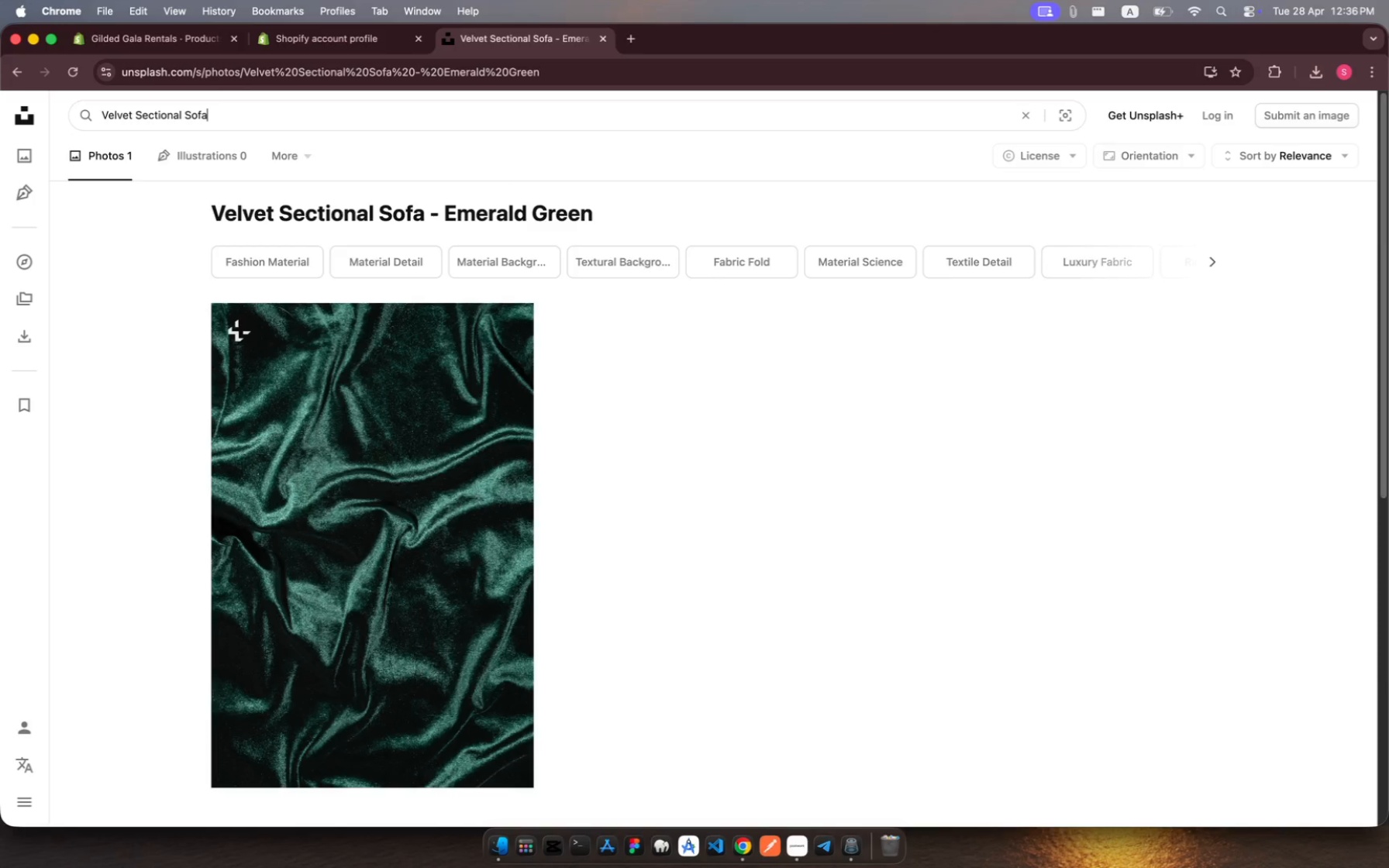 
hold_key(key=Enter, duration=0.32)
 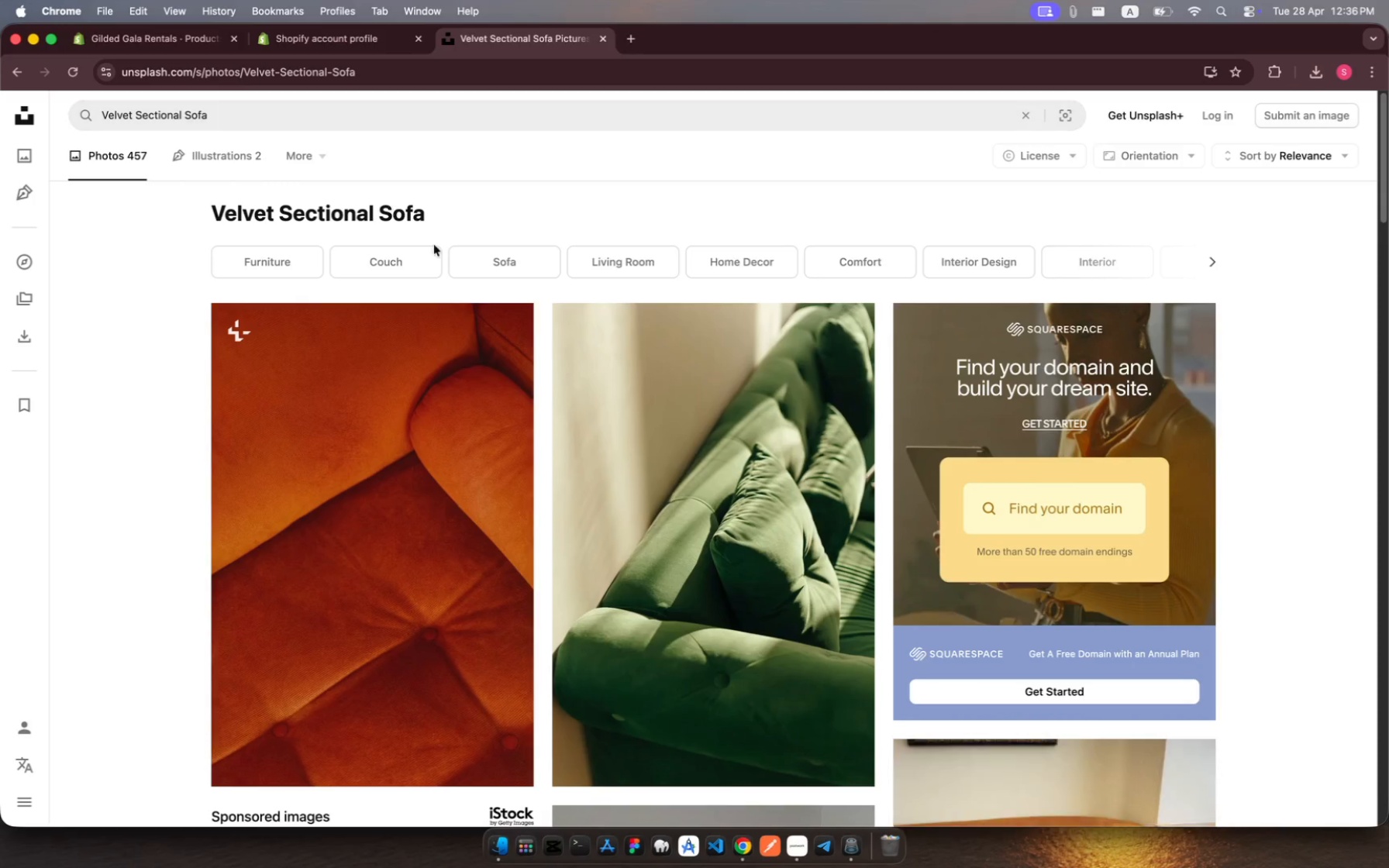 
scroll: coordinate [706, 437], scroll_direction: down, amount: 50.0
 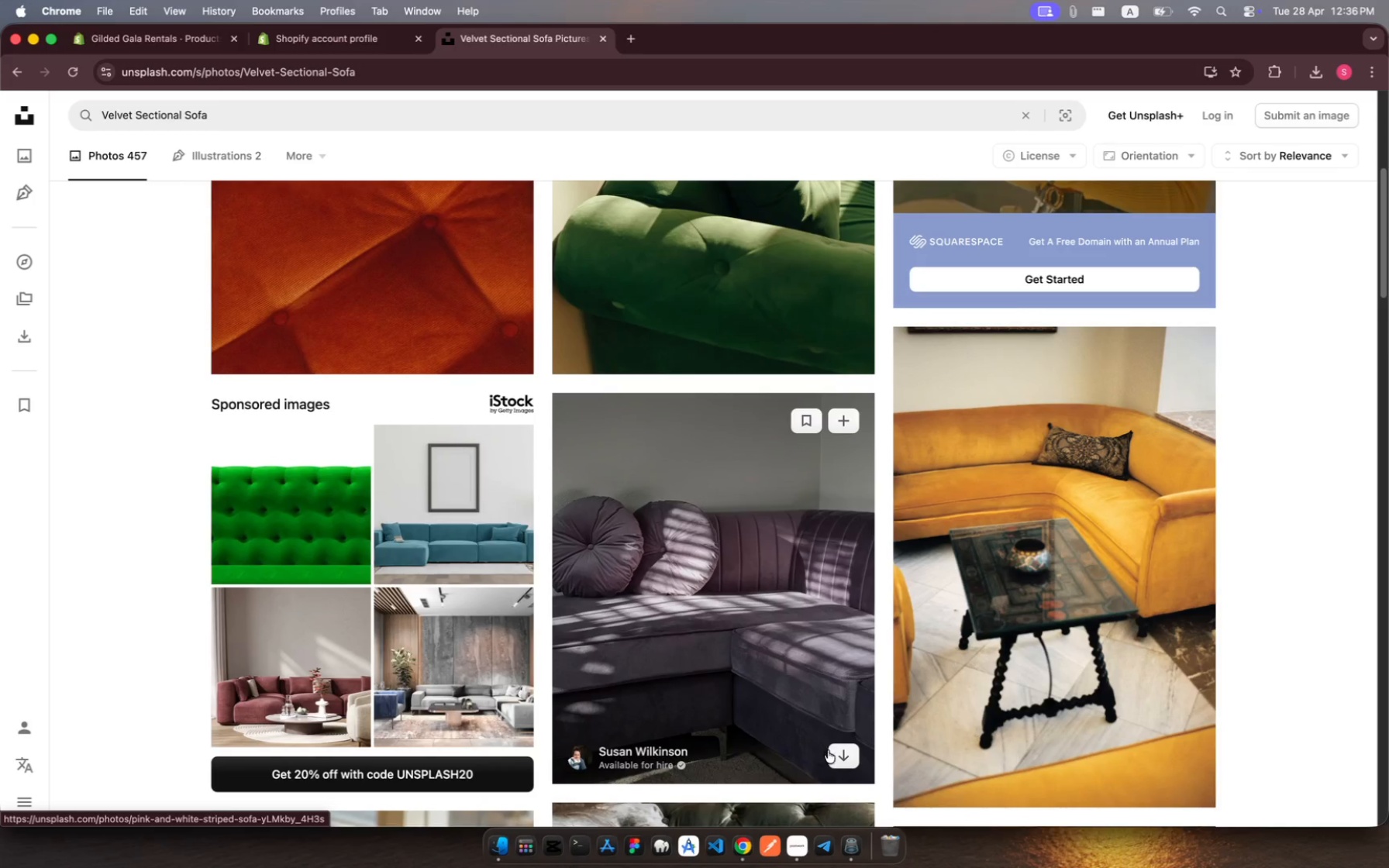 
left_click([832, 766])
 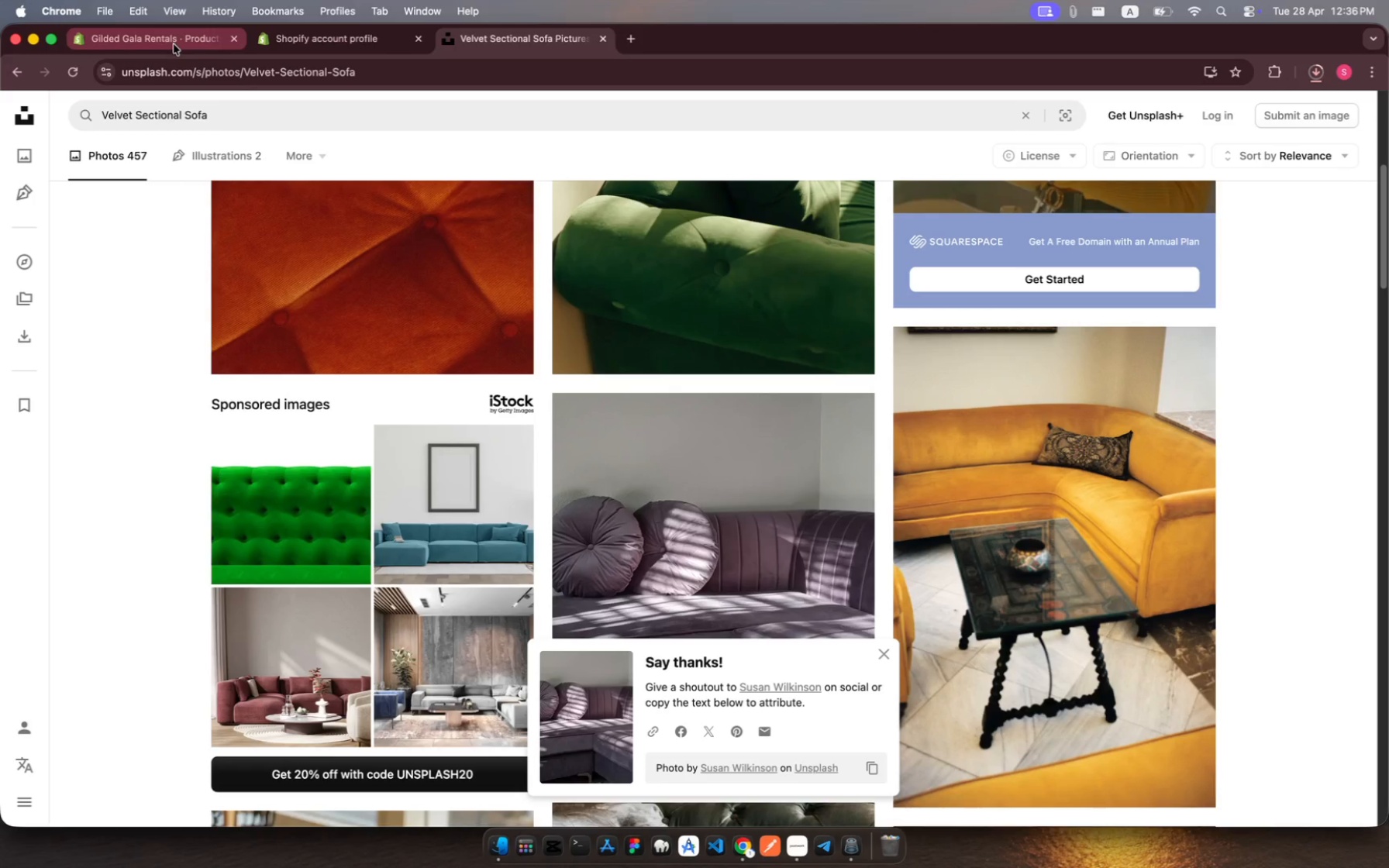 
left_click([174, 44])
 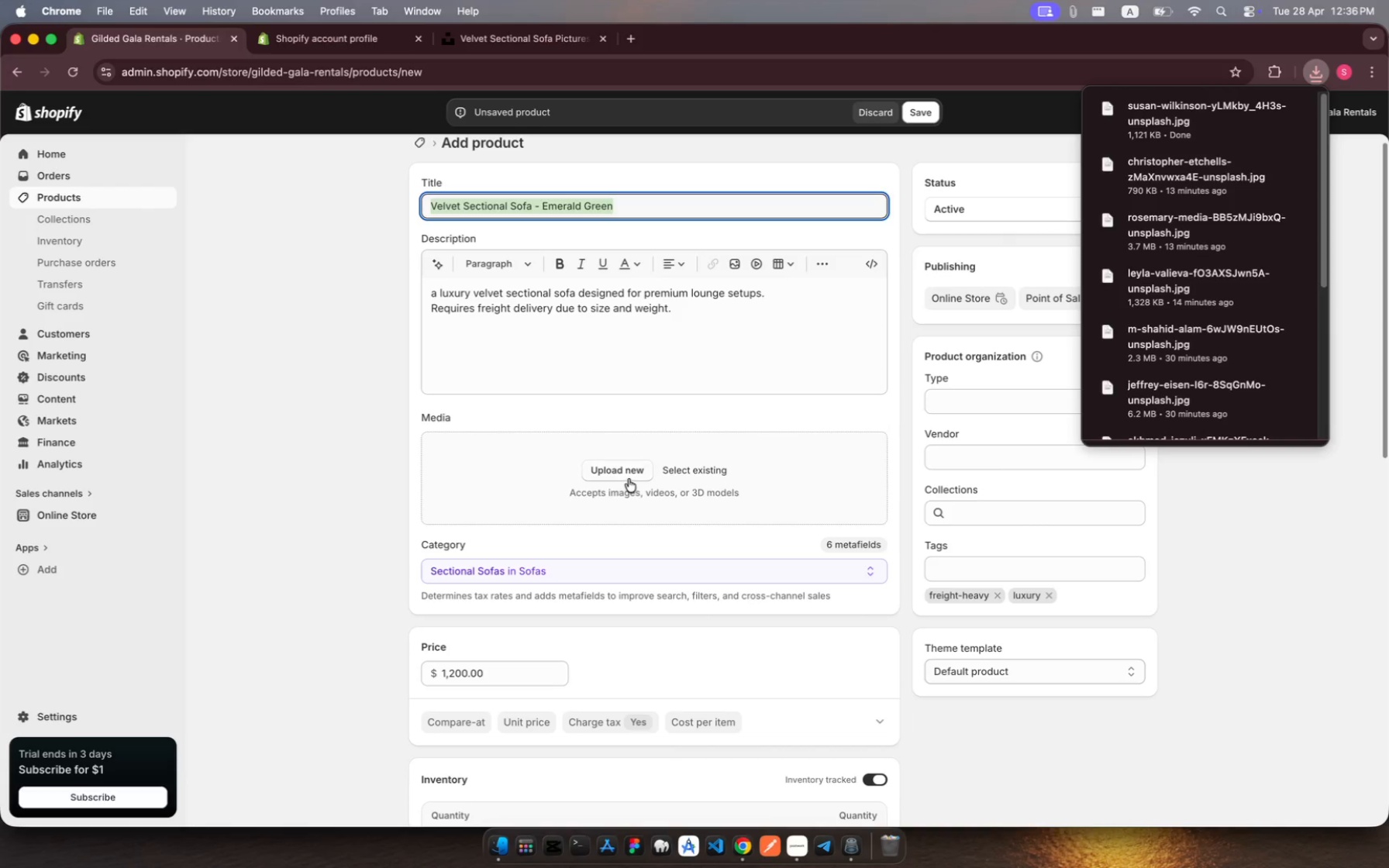 
left_click([628, 476])
 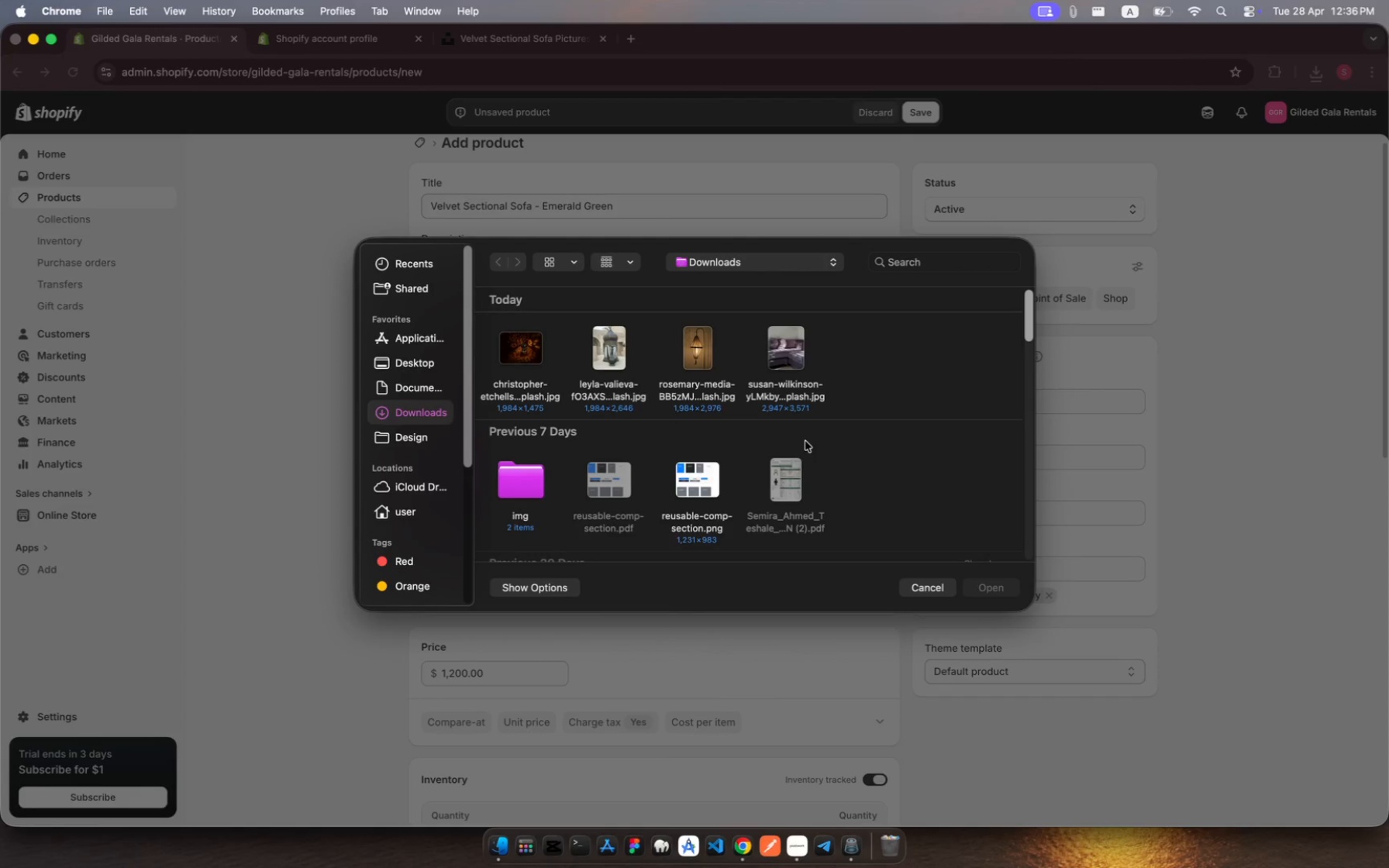 
scroll: coordinate [667, 388], scroll_direction: up, amount: 226.0
 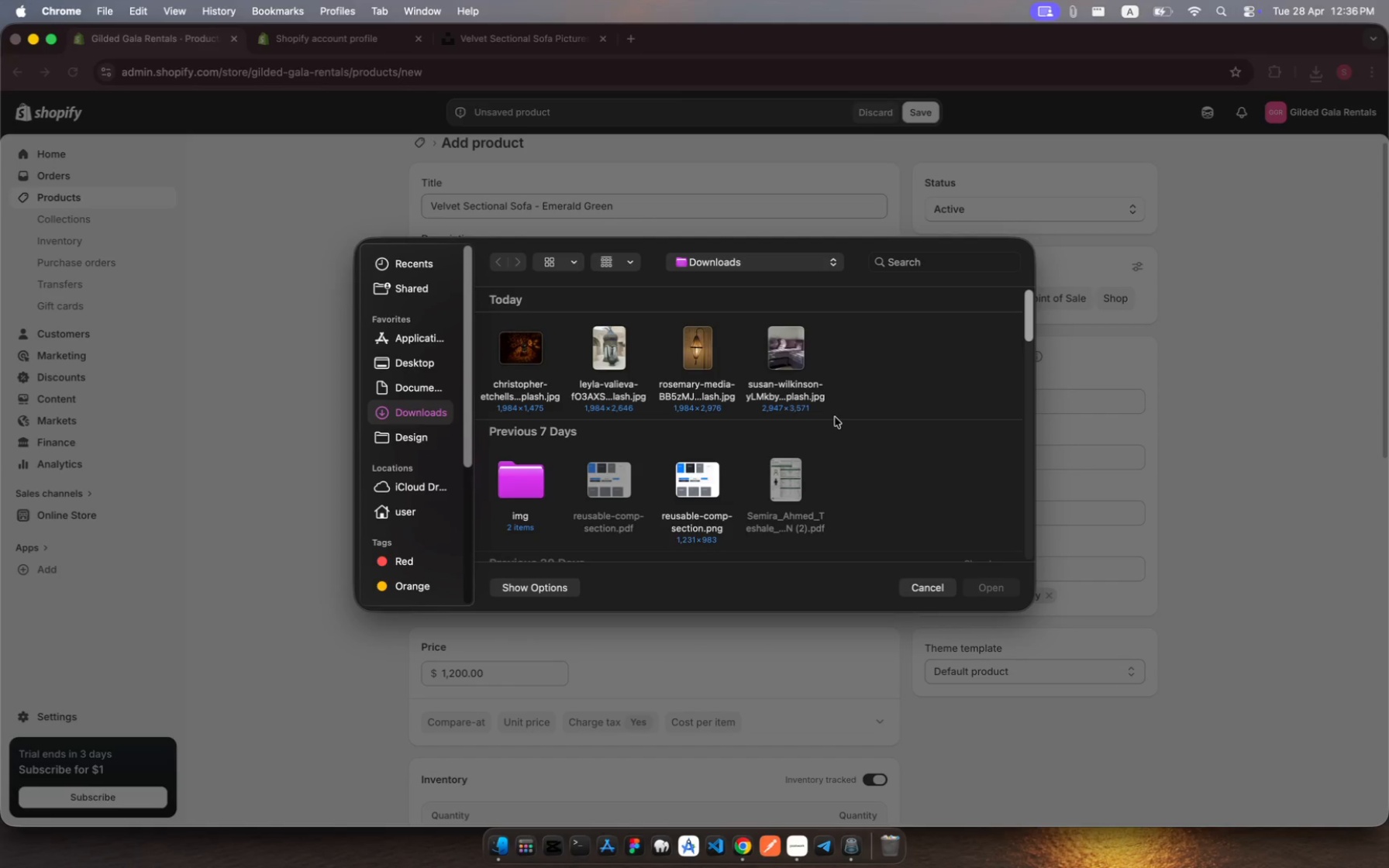 
left_click([822, 356])
 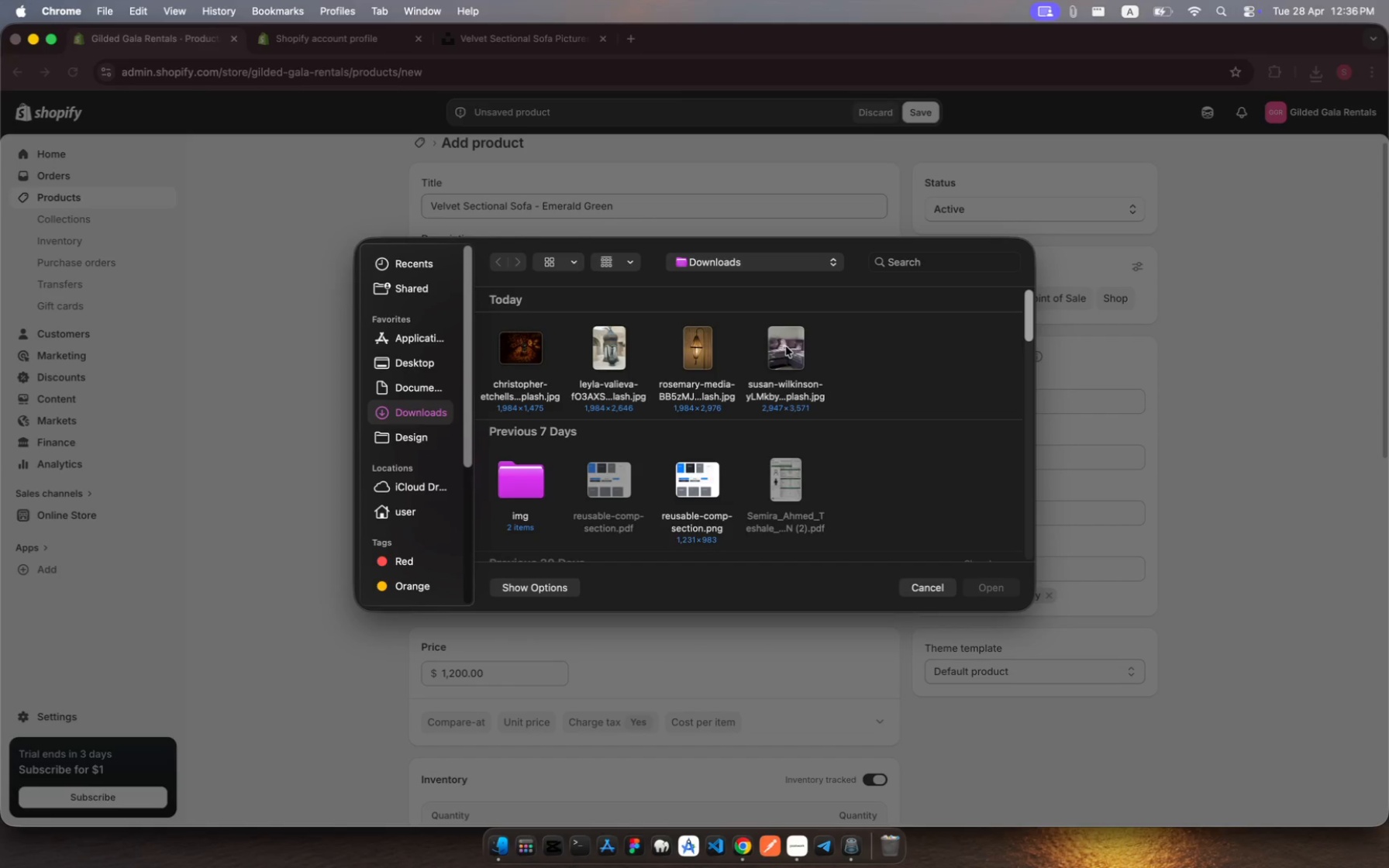 
left_click([786, 346])
 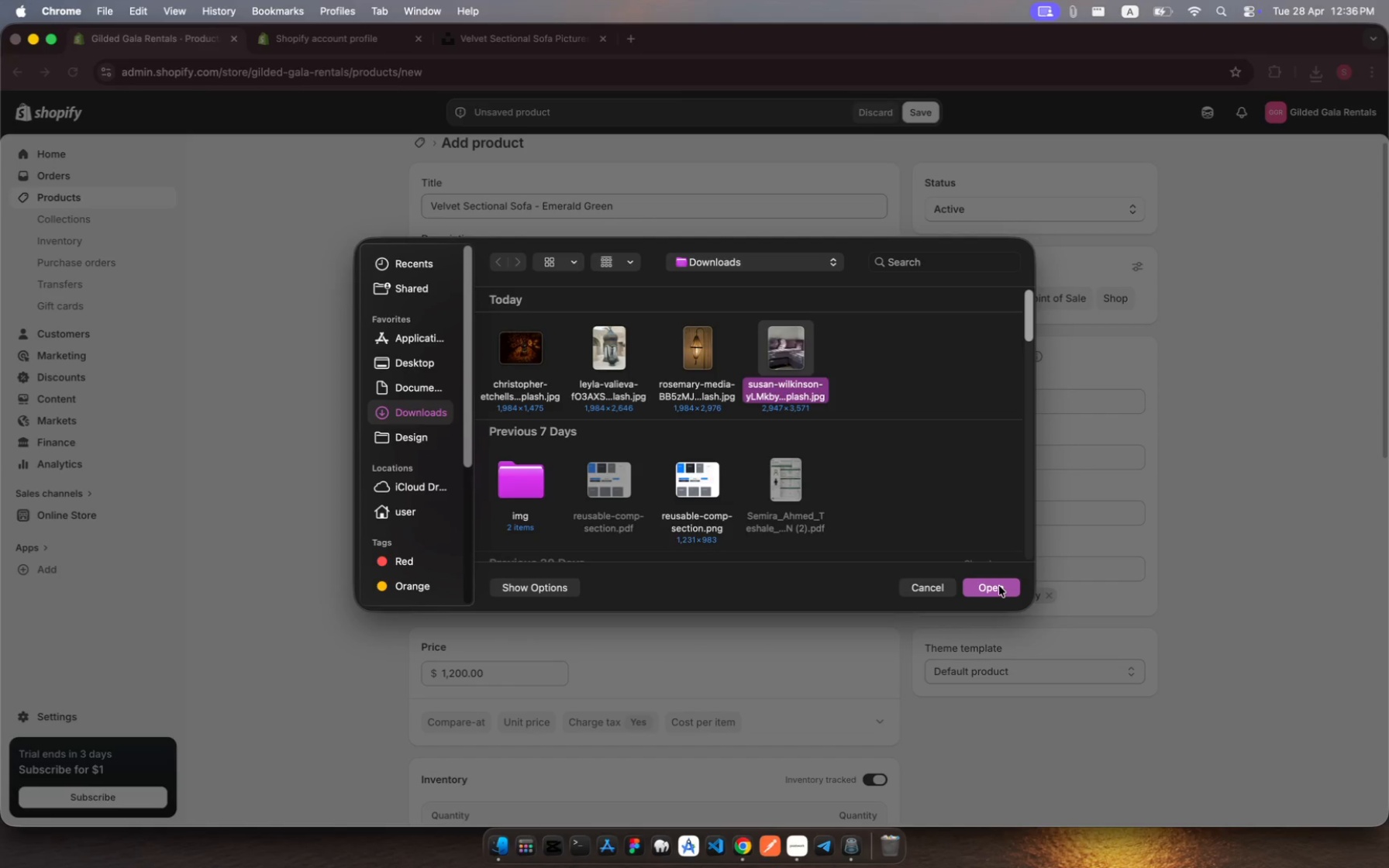 
left_click([999, 587])
 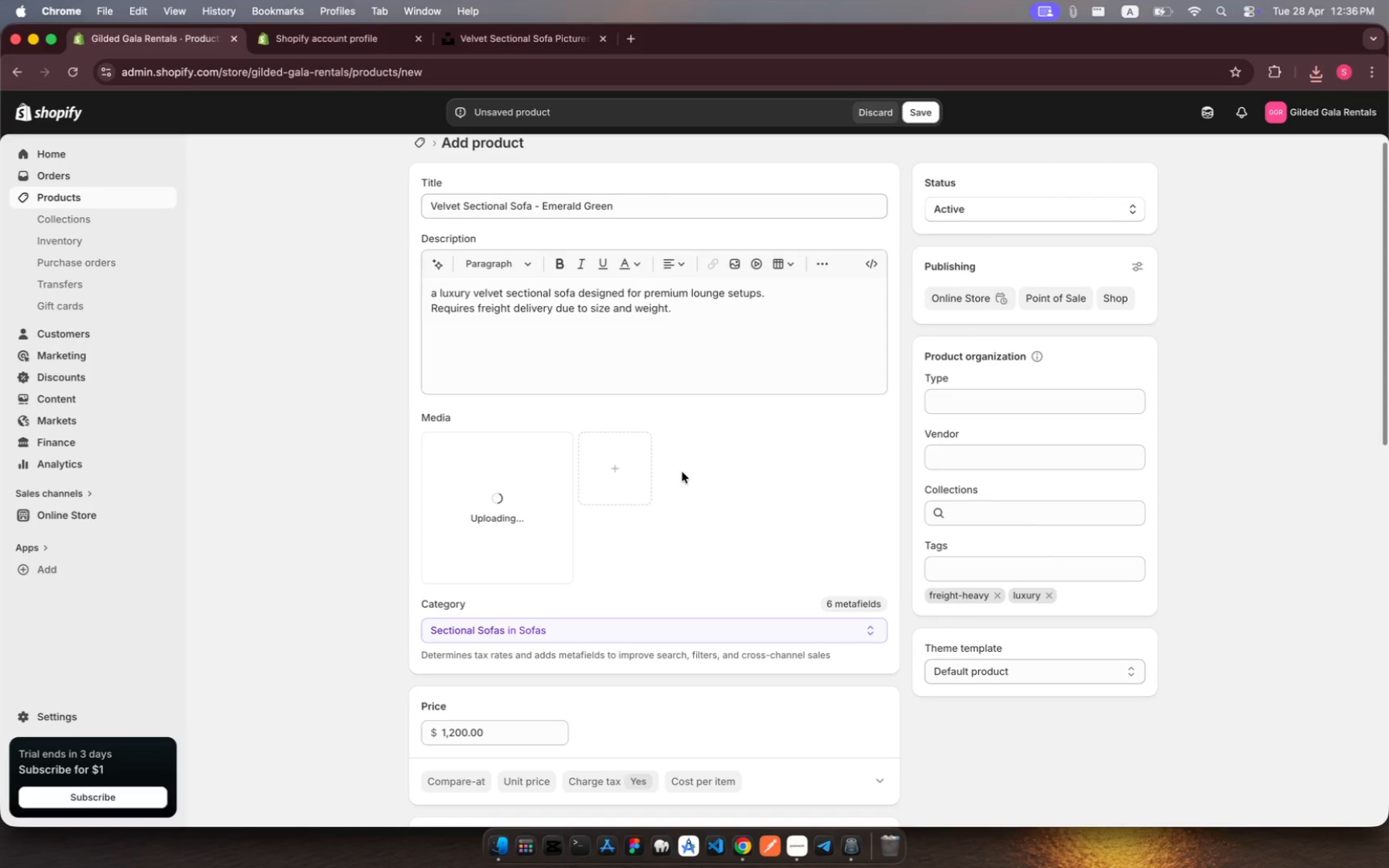 
scroll: coordinate [680, 474], scroll_direction: down, amount: 1.0
 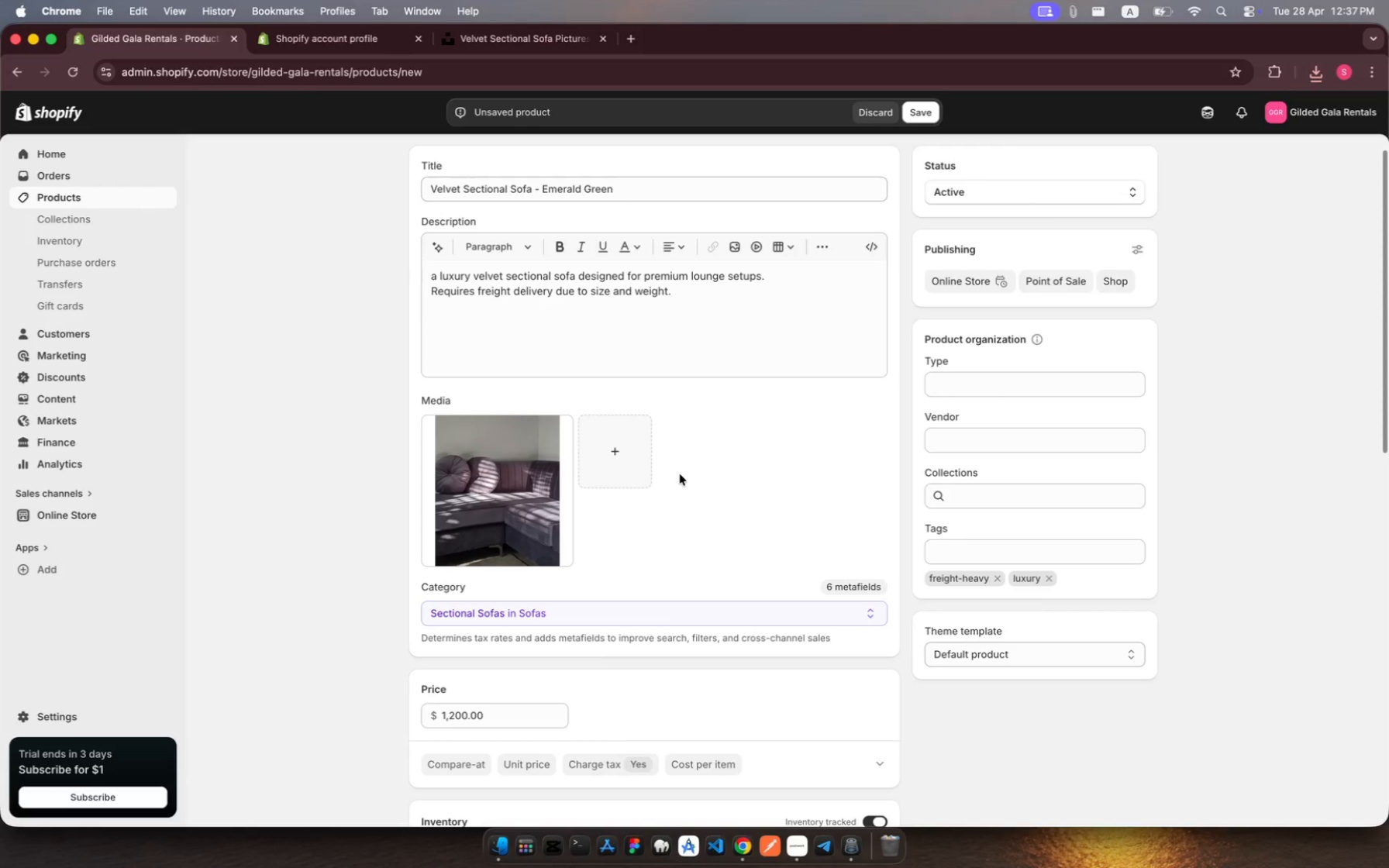 
wait(42.81)
 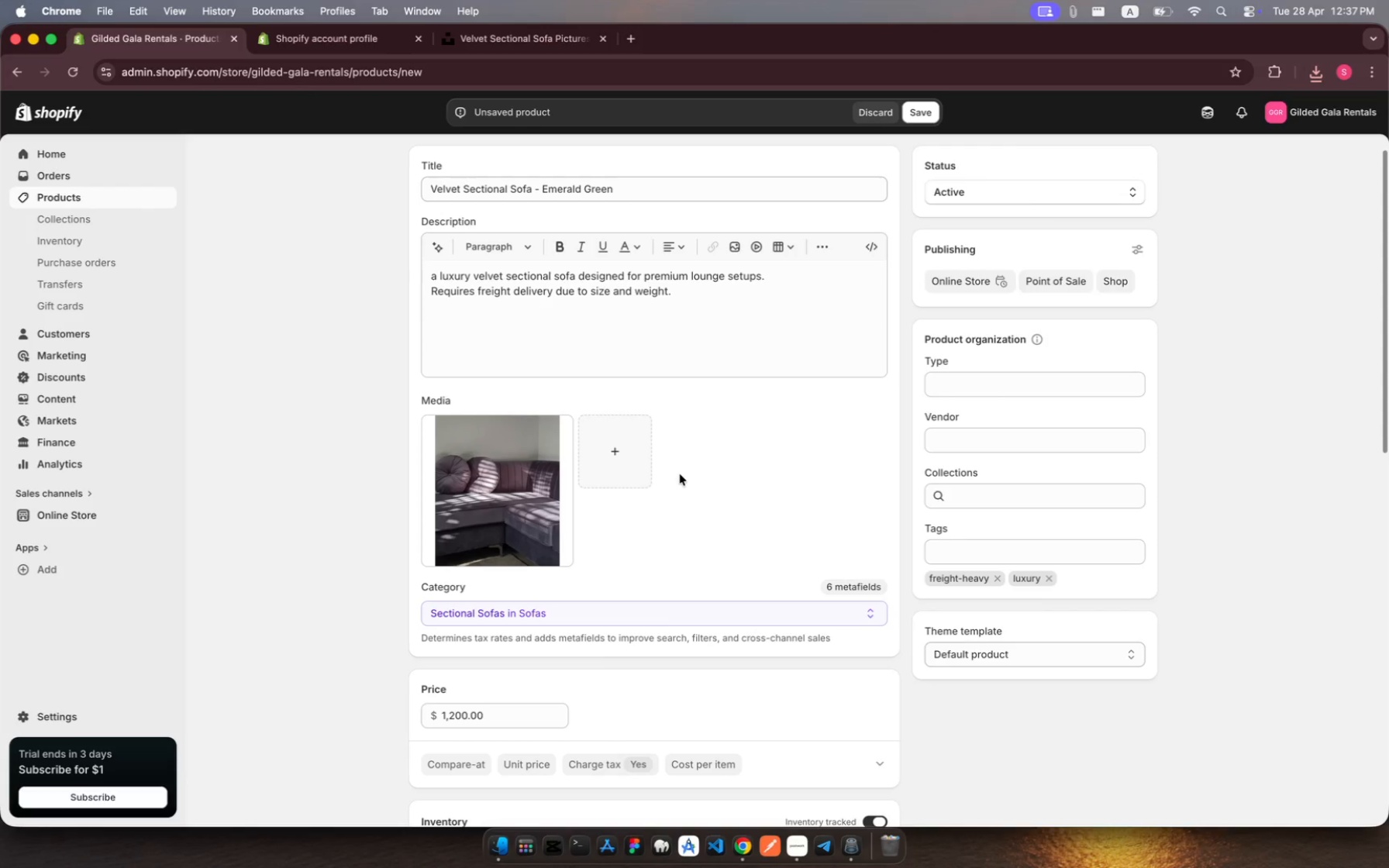 
scroll: coordinate [680, 474], scroll_direction: down, amount: 105.0
 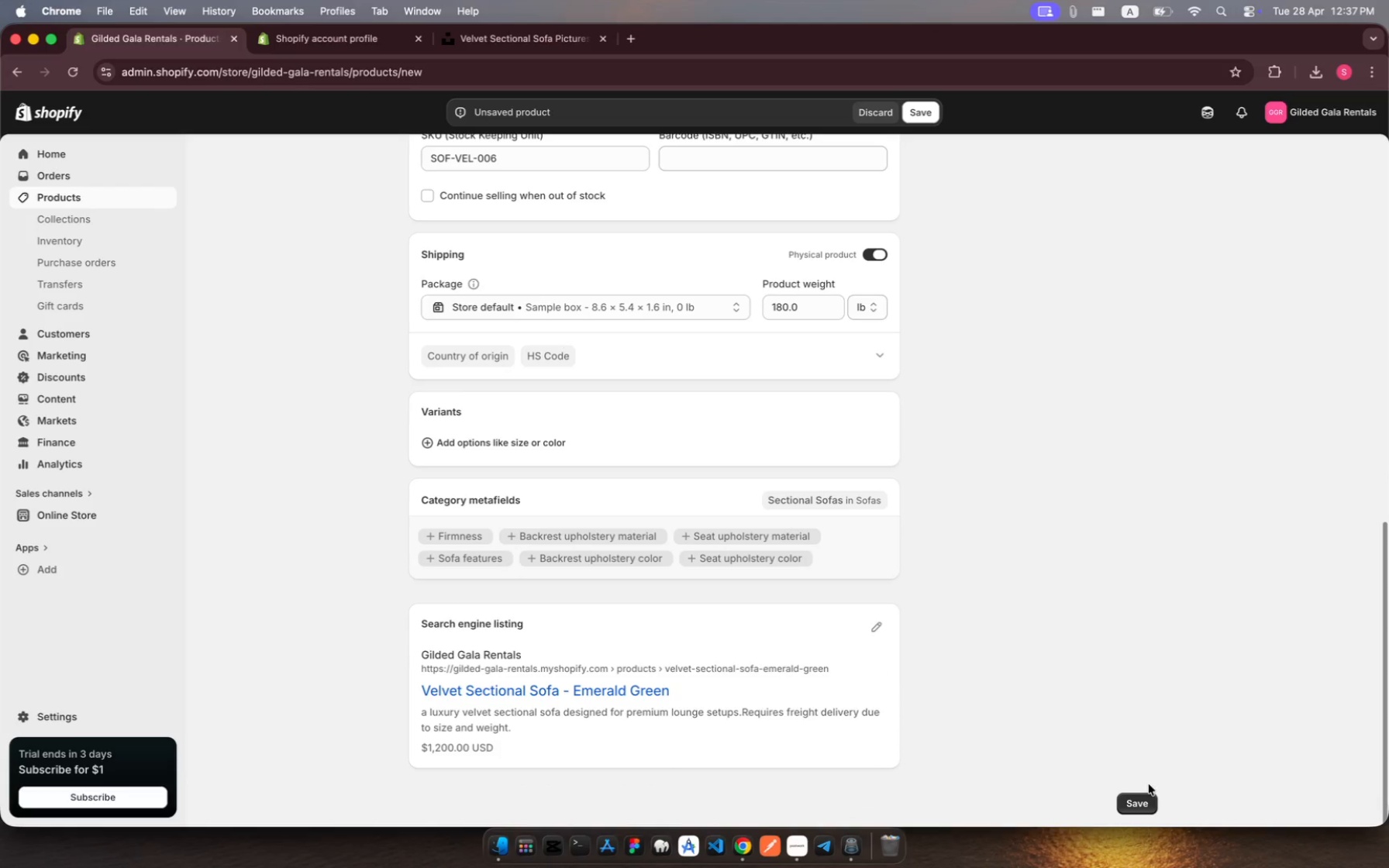 
left_click([1146, 803])
 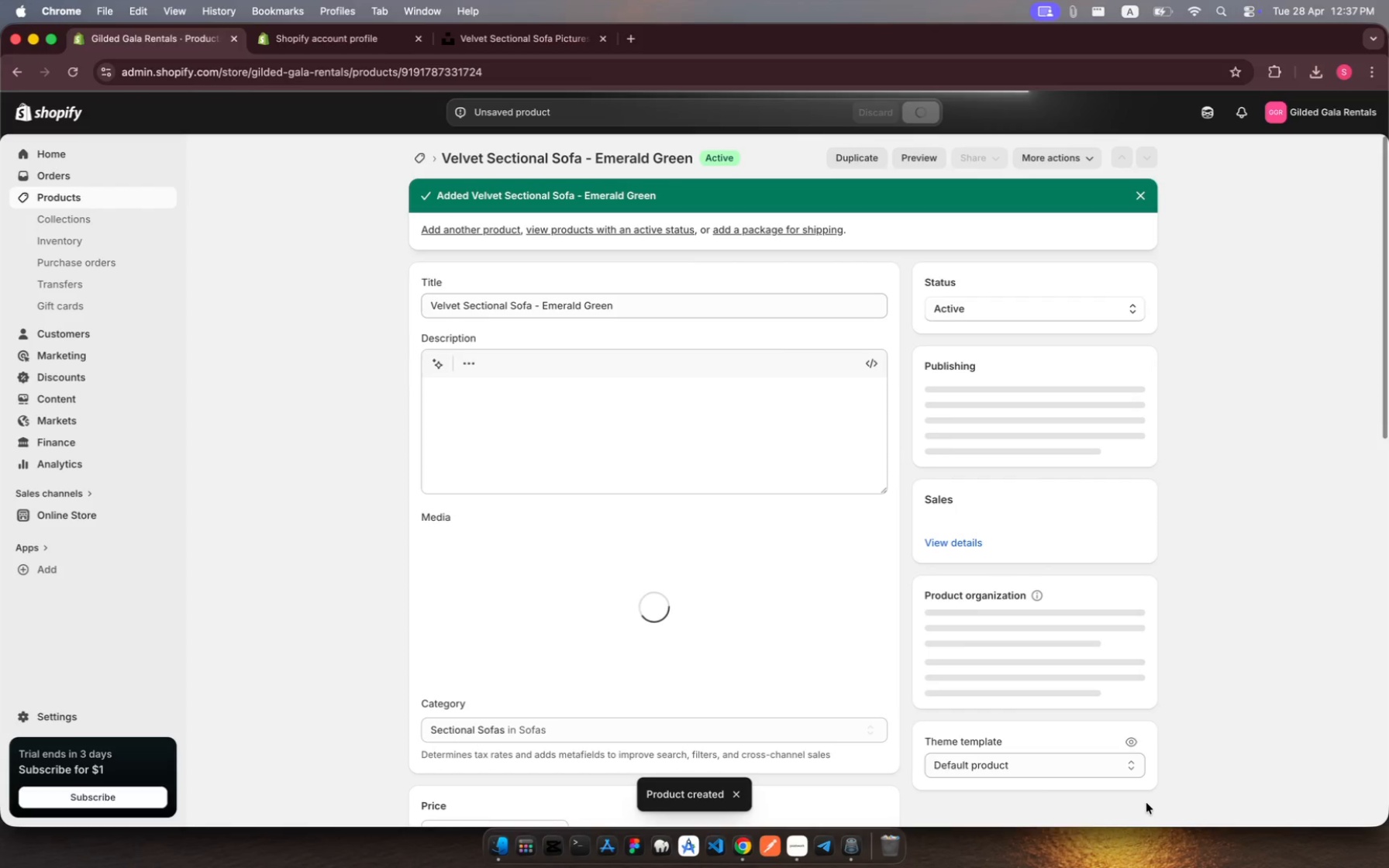 
wait(10.51)
 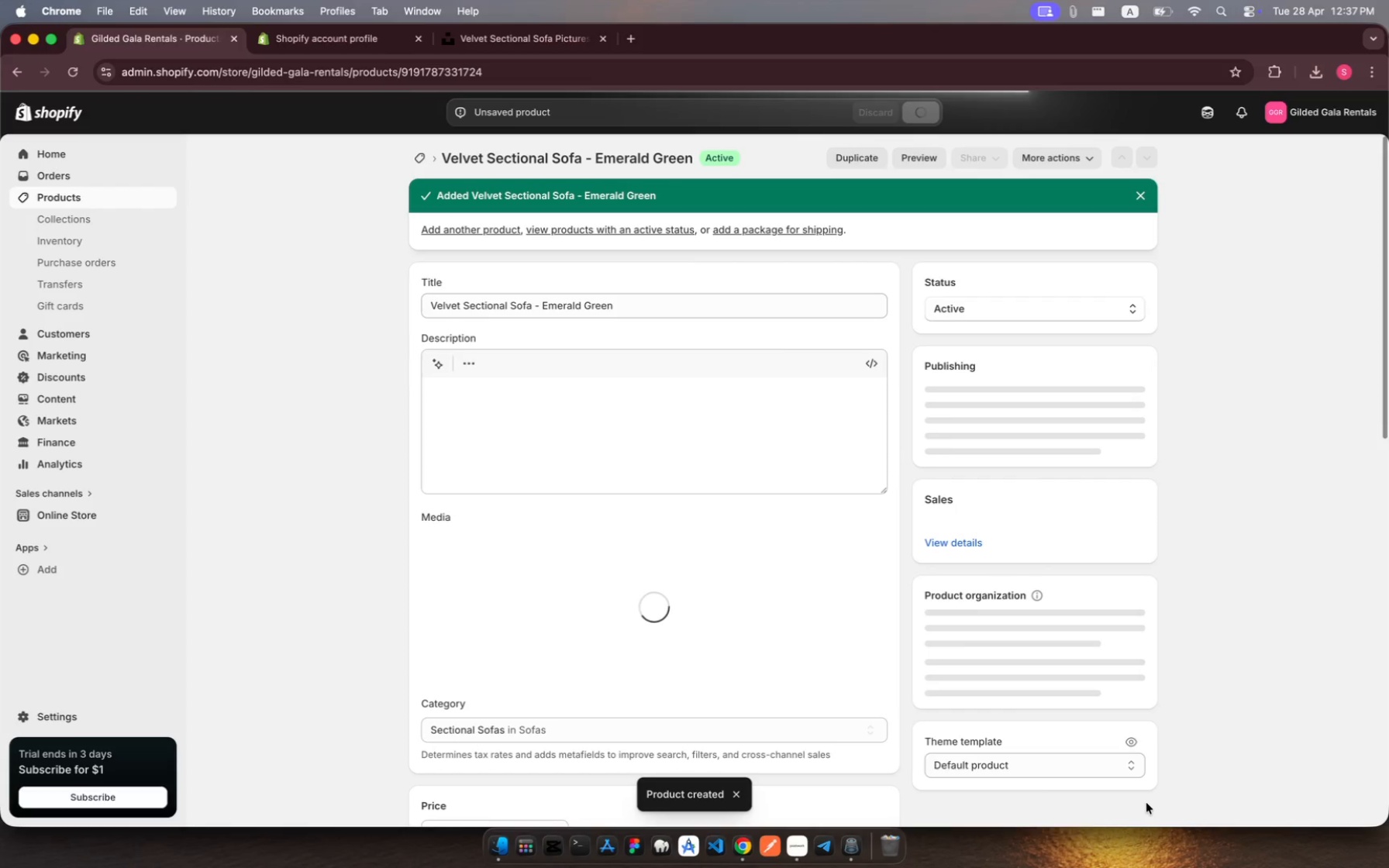 
left_click([628, 305])
 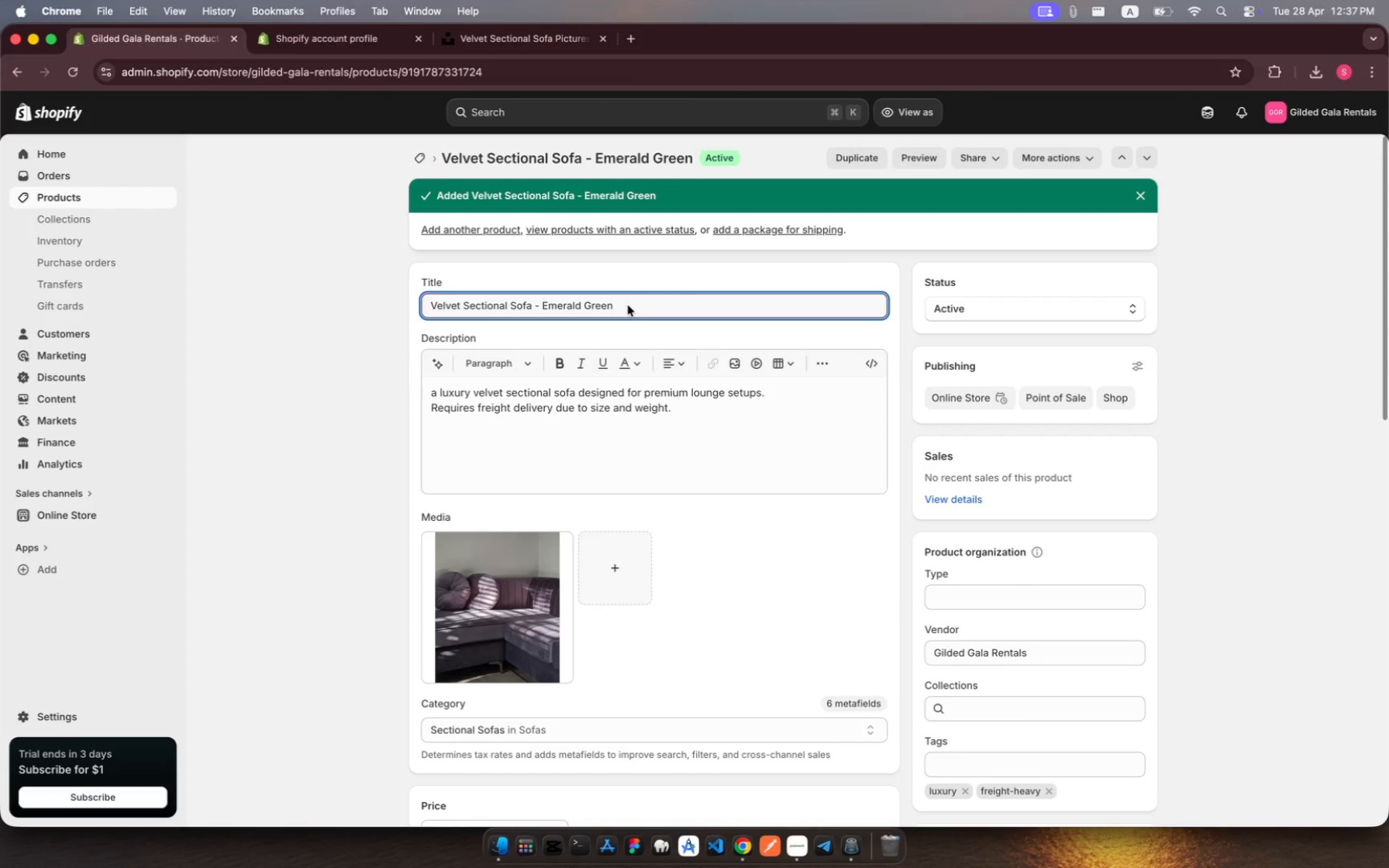 
left_click_drag(start_coordinate=[628, 305], to_coordinate=[289, 234])
 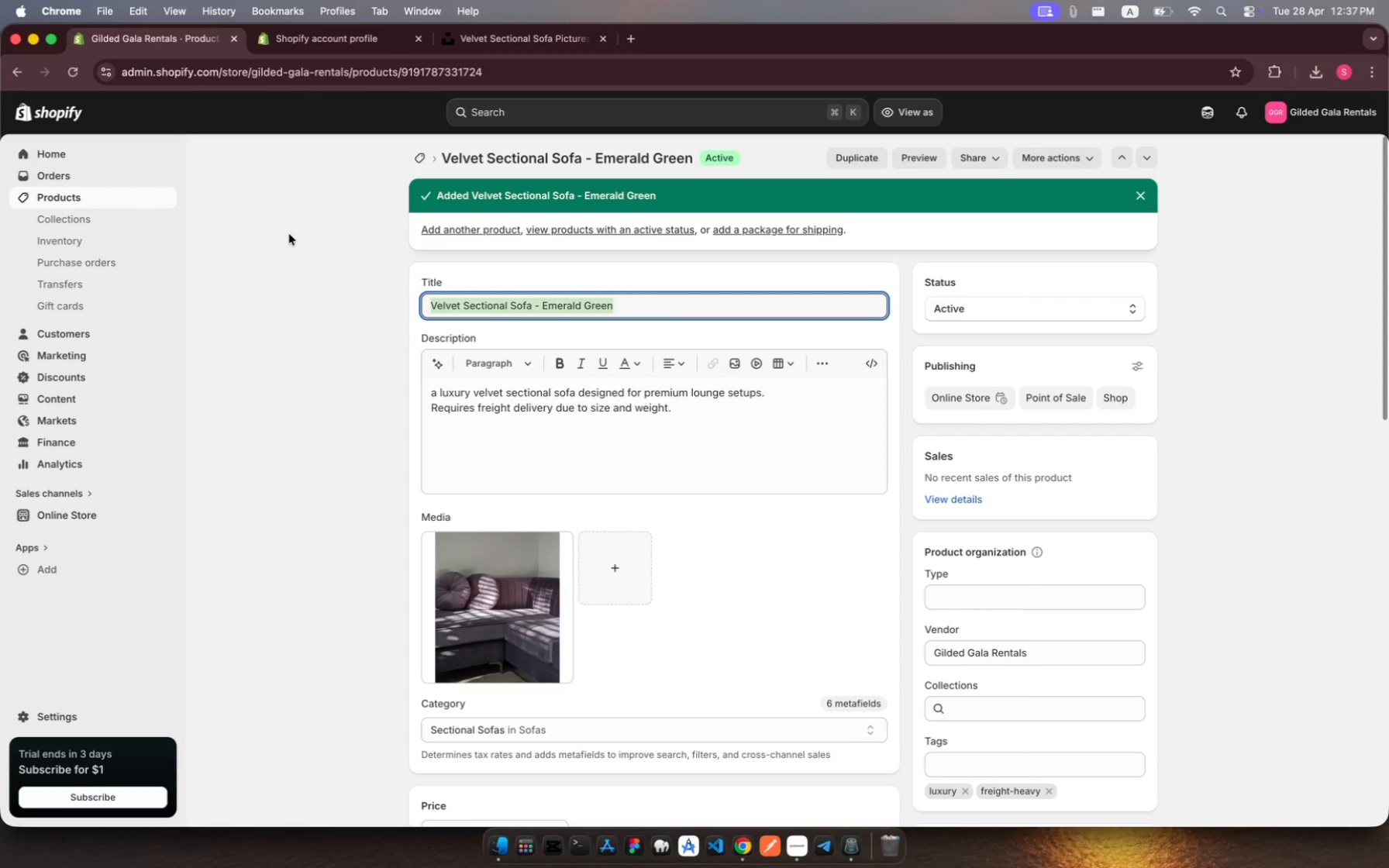 
type(Marble )
 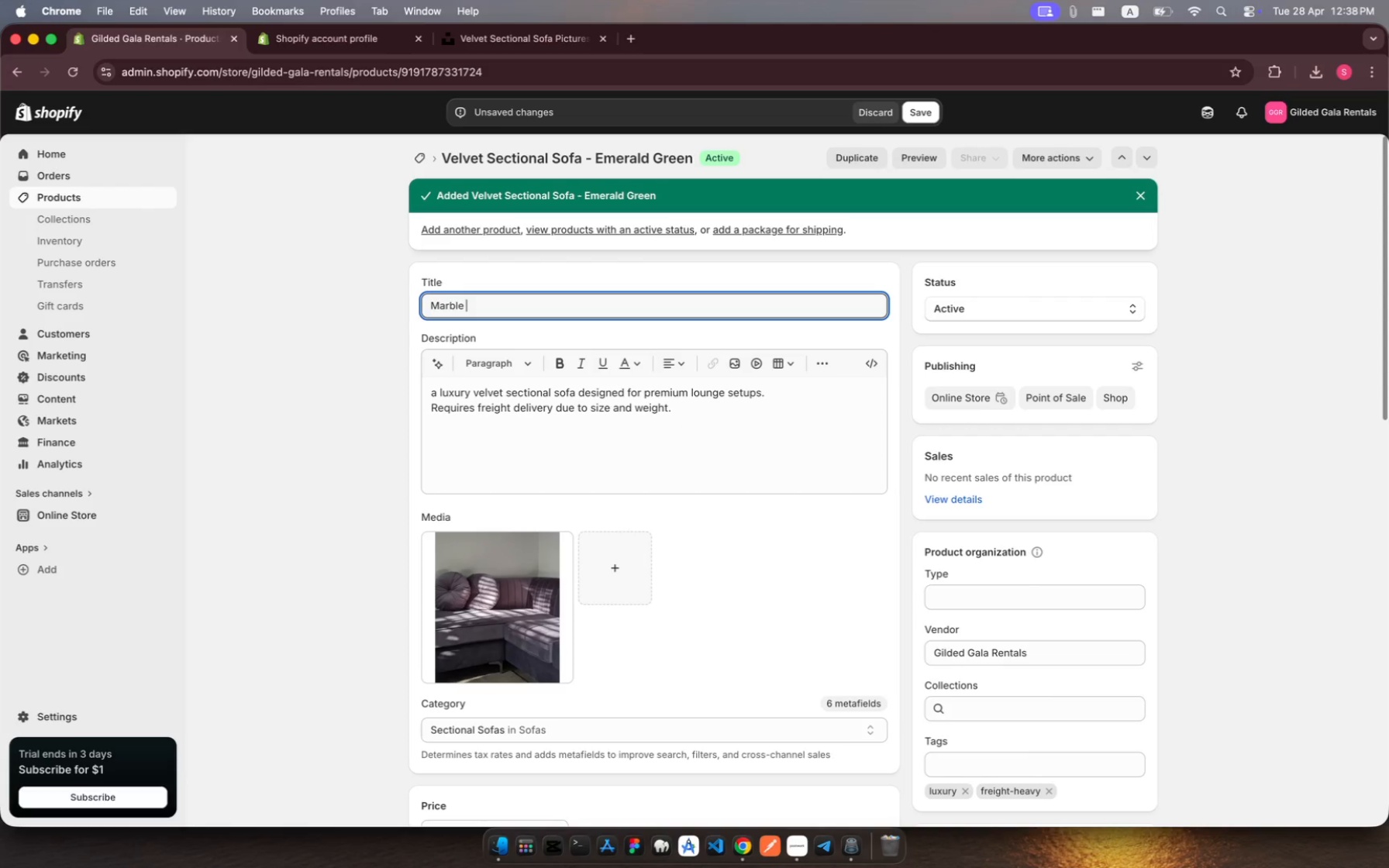 
wait(16.15)
 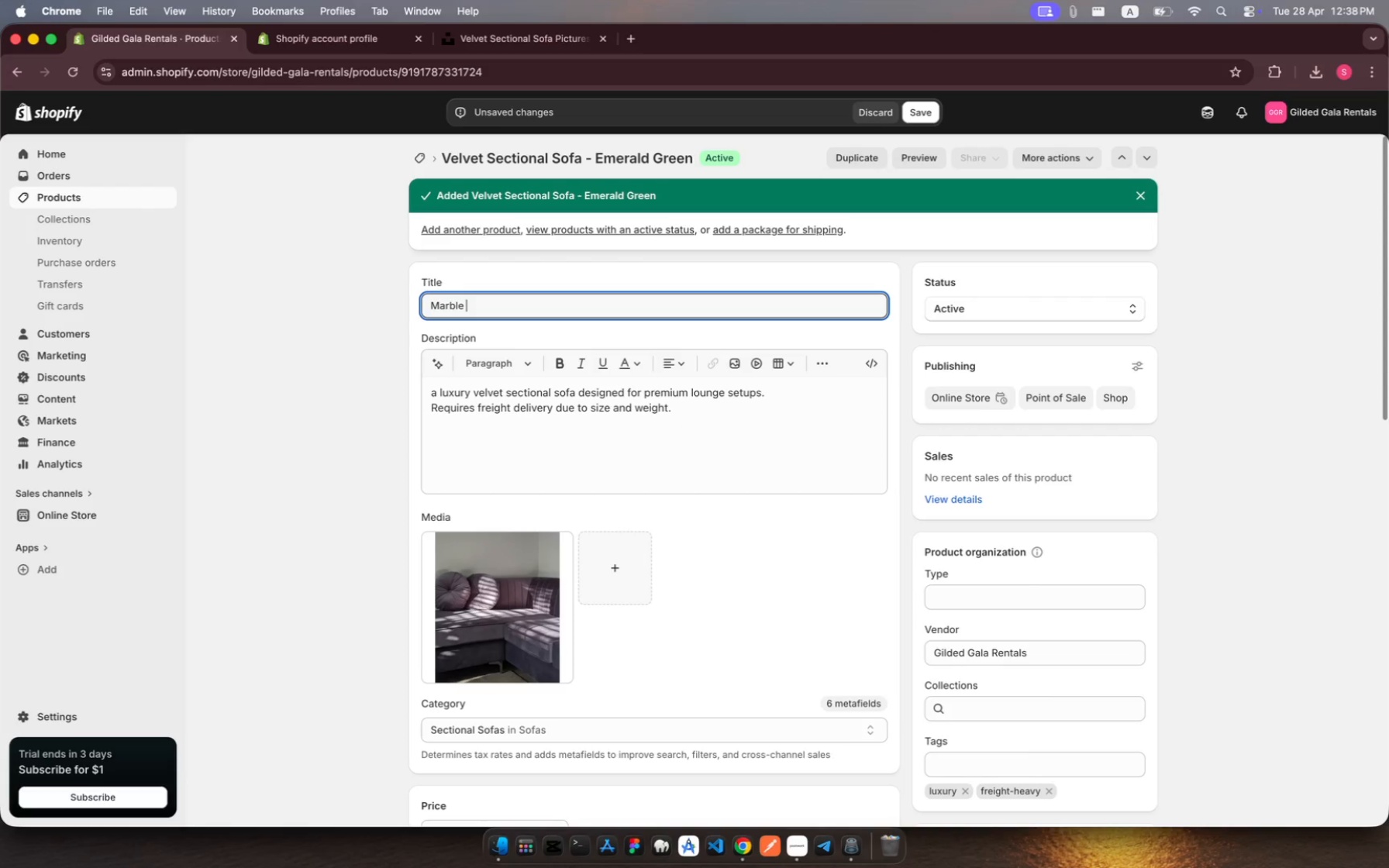 
type(Dining Table )
 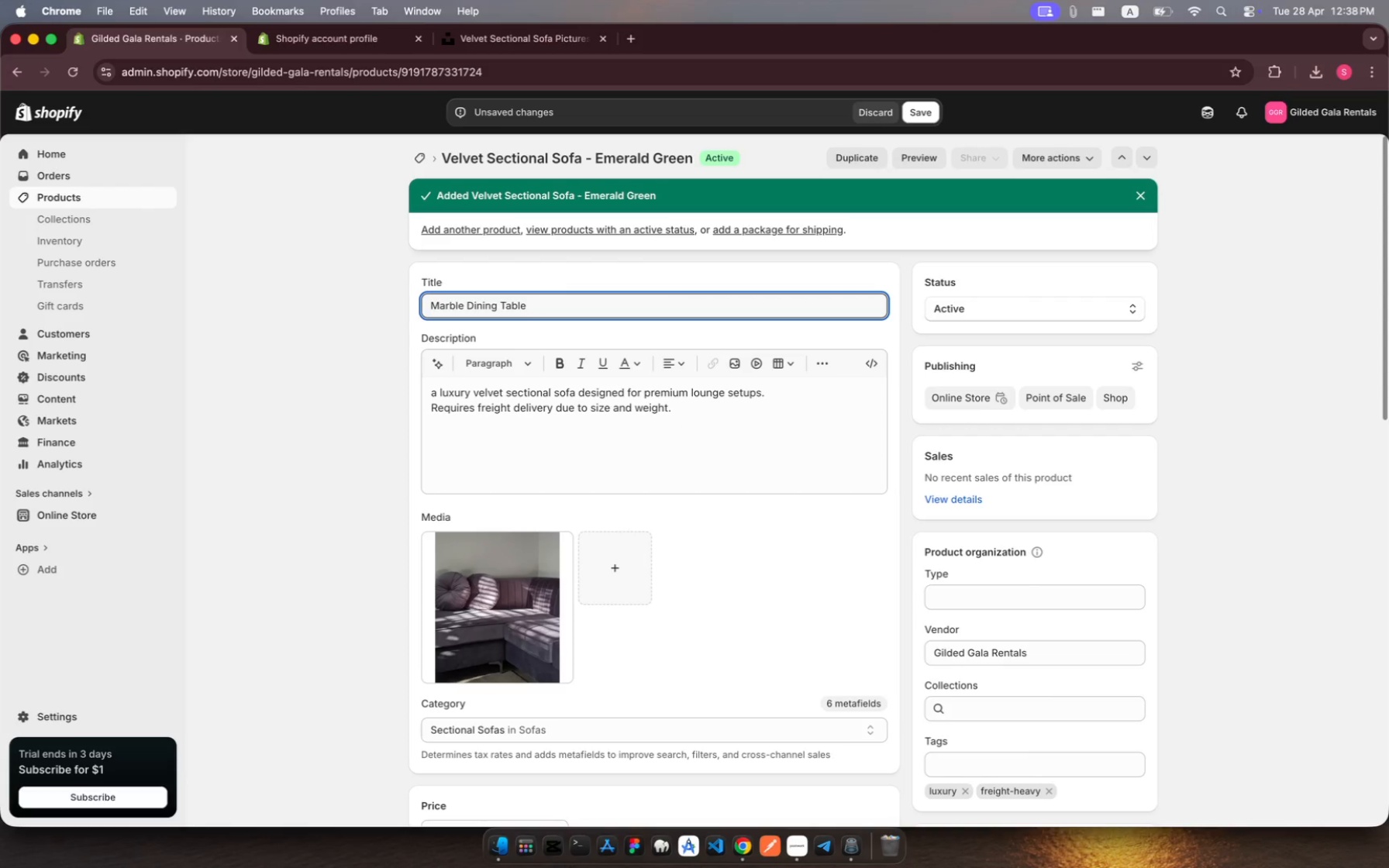 
wait(7.26)
 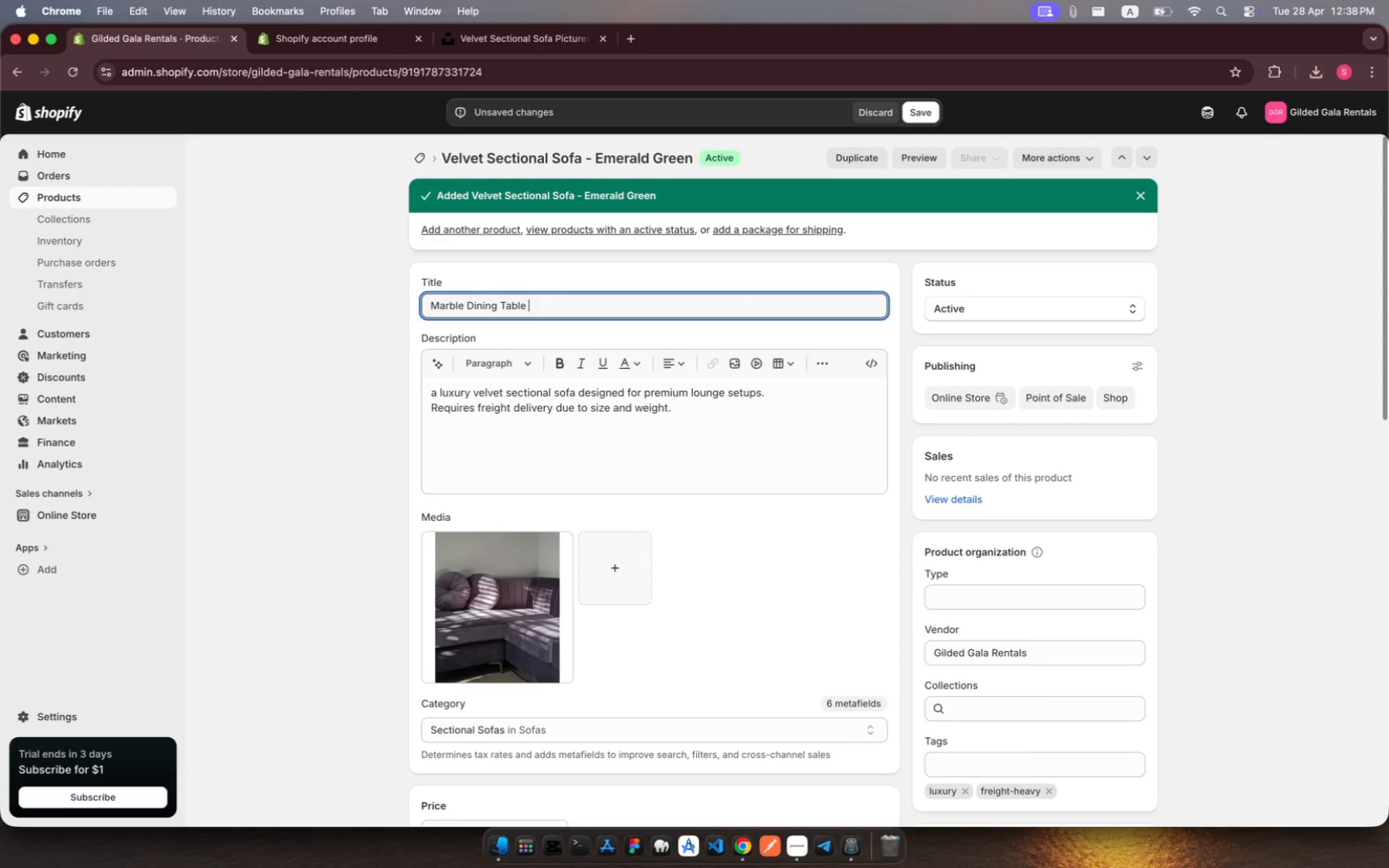 
type(z)
key(Backspace)
type(Carrar)
key(Backspace)
type(ra White)
 